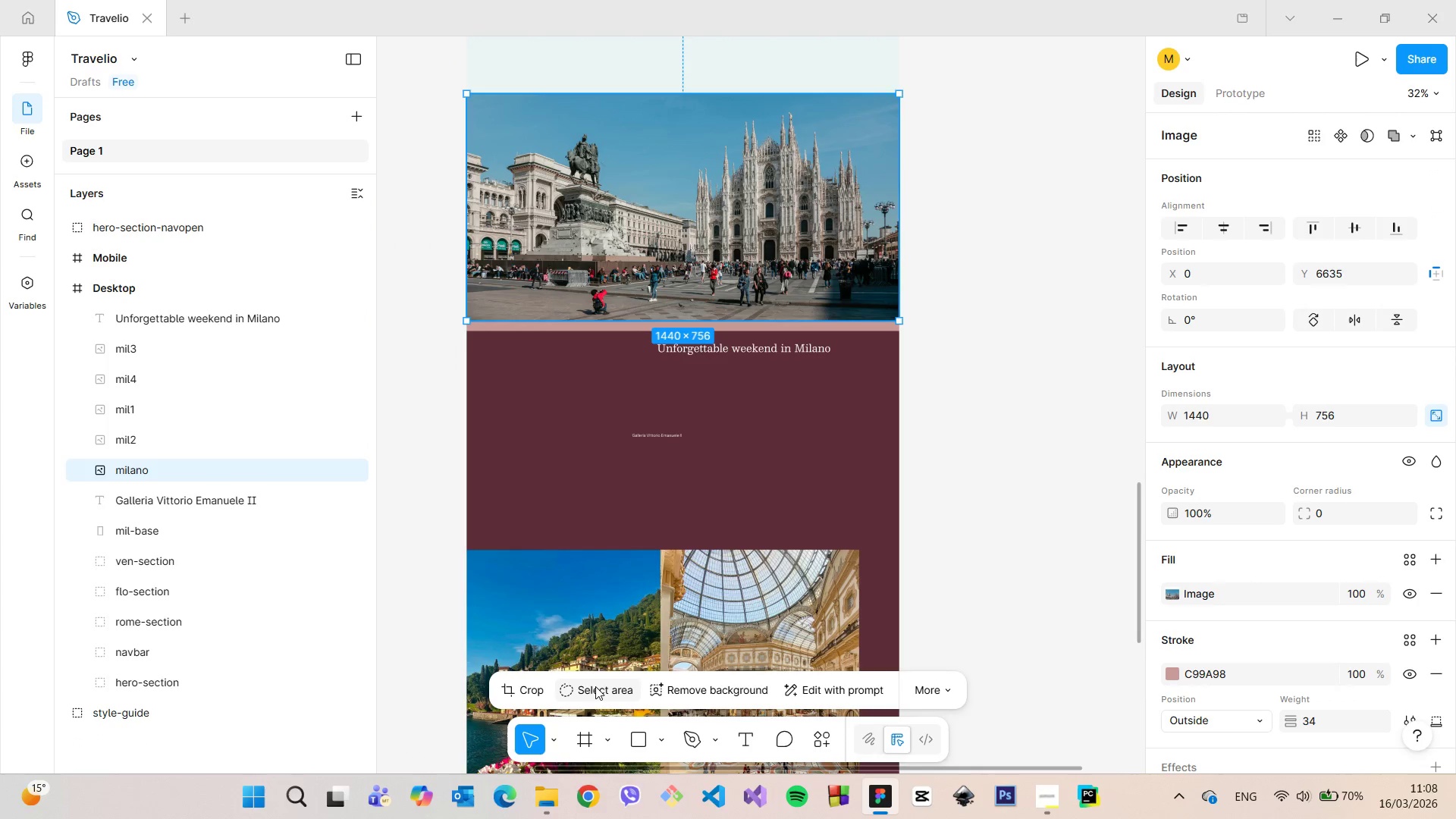 
left_click([526, 685])
 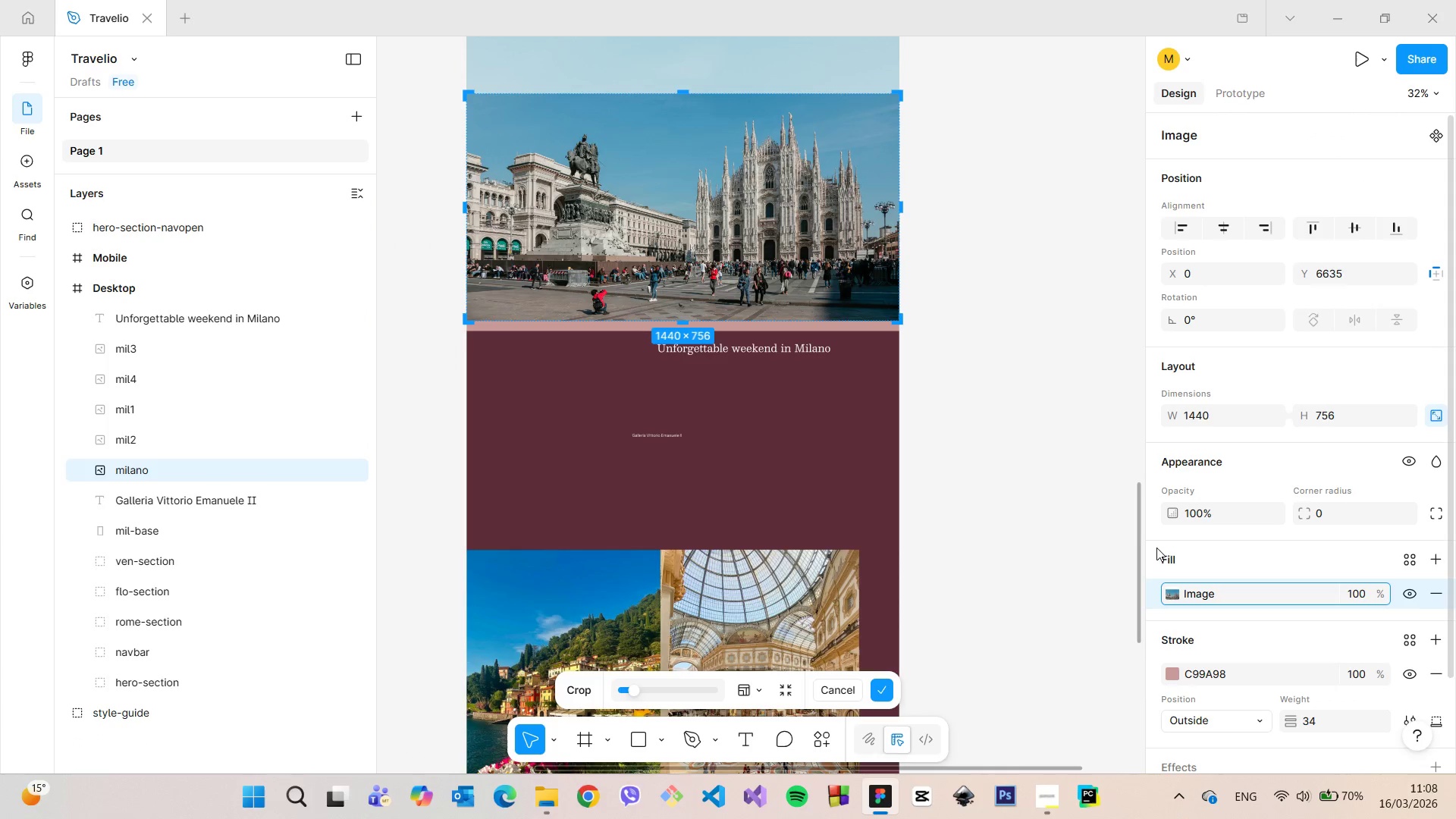 
left_click_drag(start_coordinate=[1137, 534], to_coordinate=[1137, 483])
 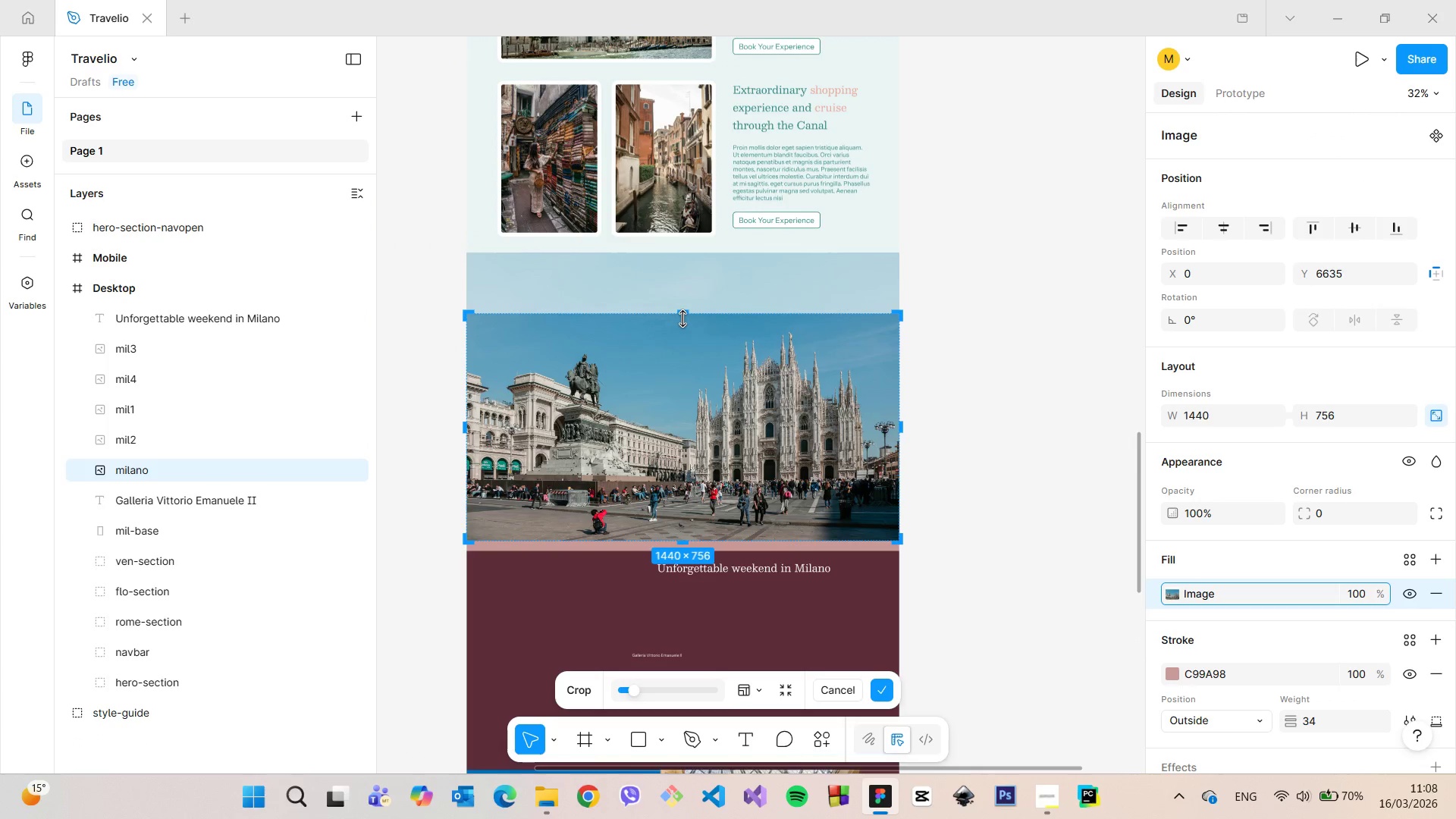 
left_click_drag(start_coordinate=[683, 318], to_coordinate=[684, 253])
 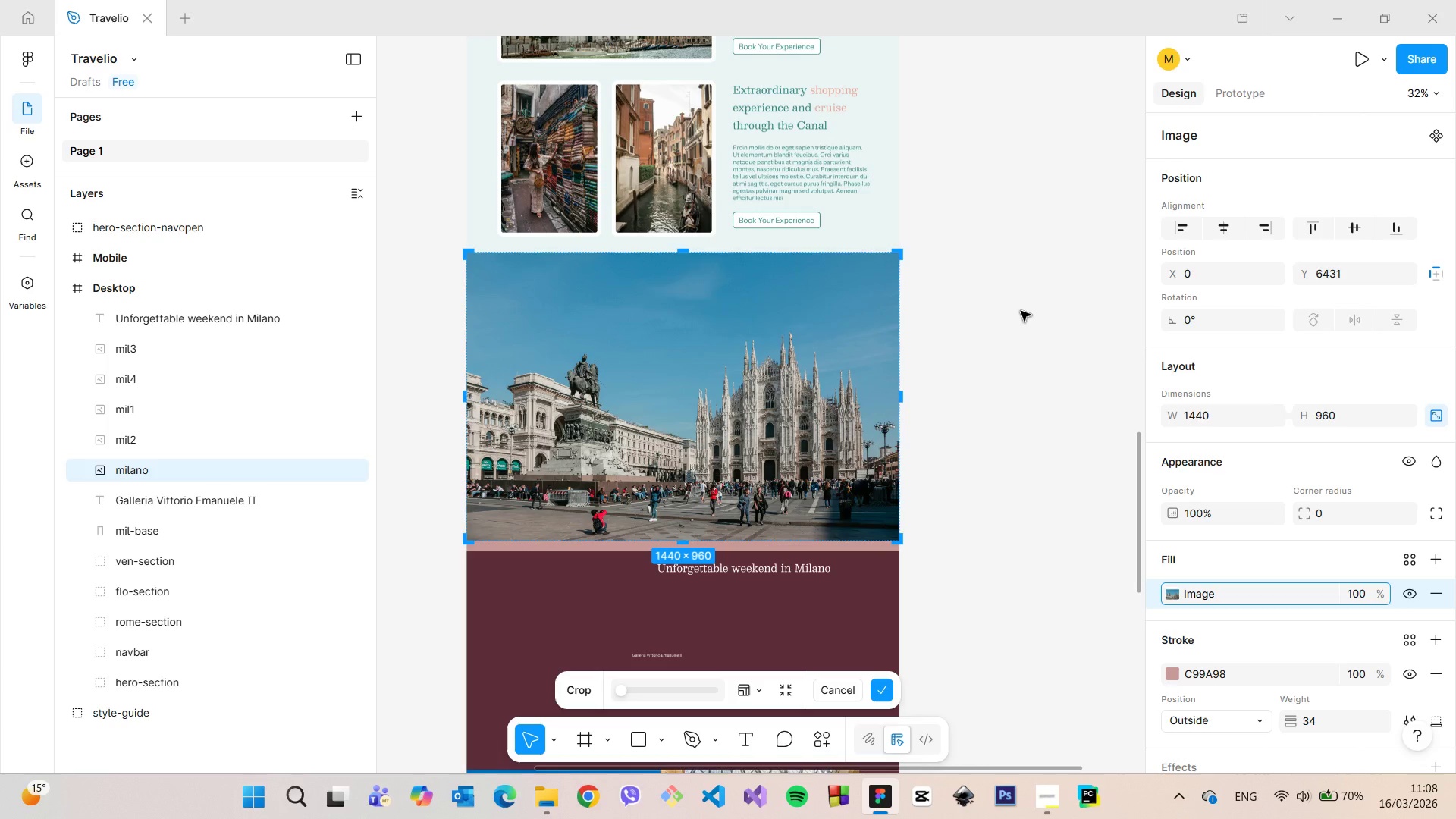 
left_click([1021, 311])
 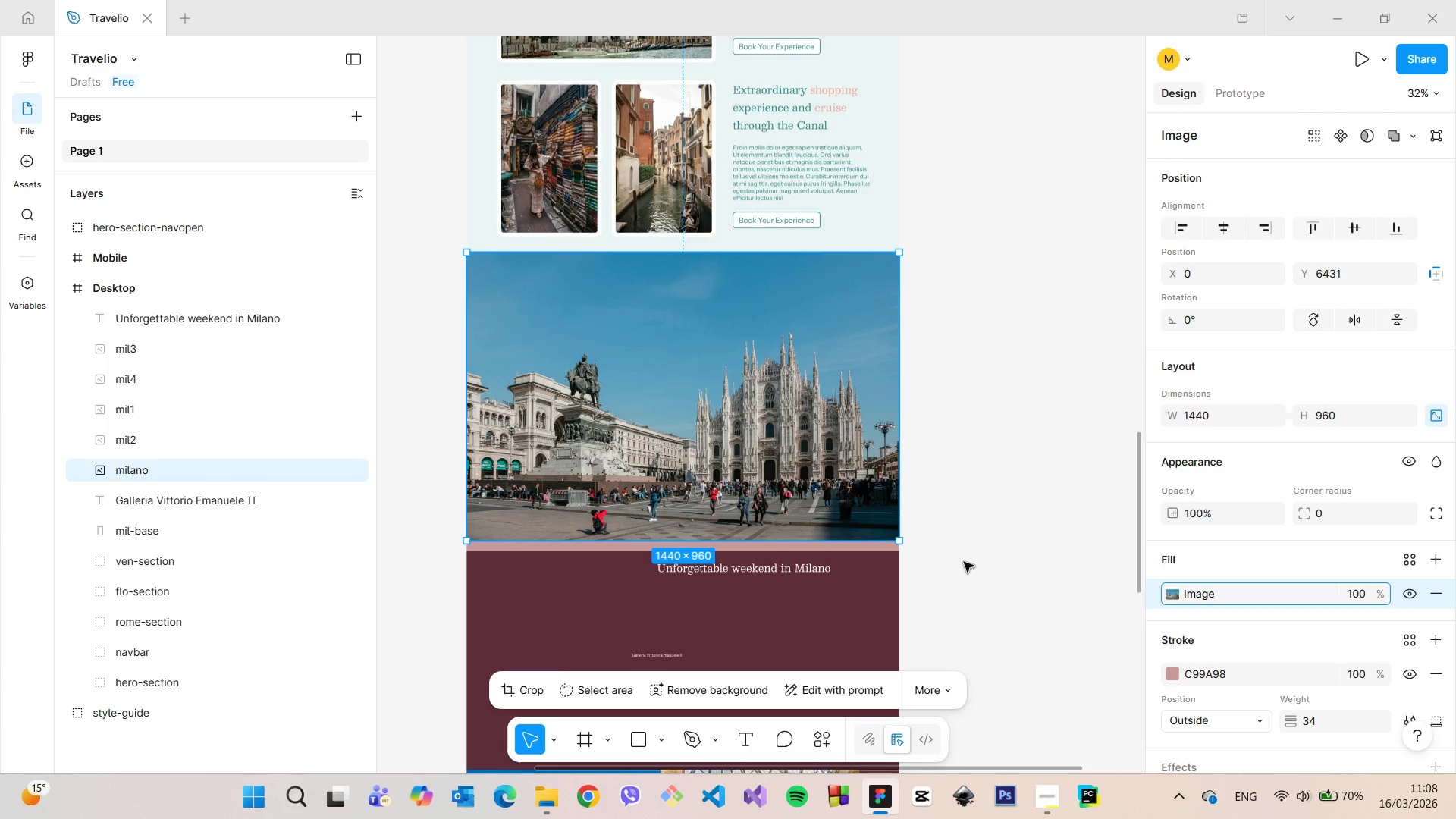 
left_click([753, 403])
 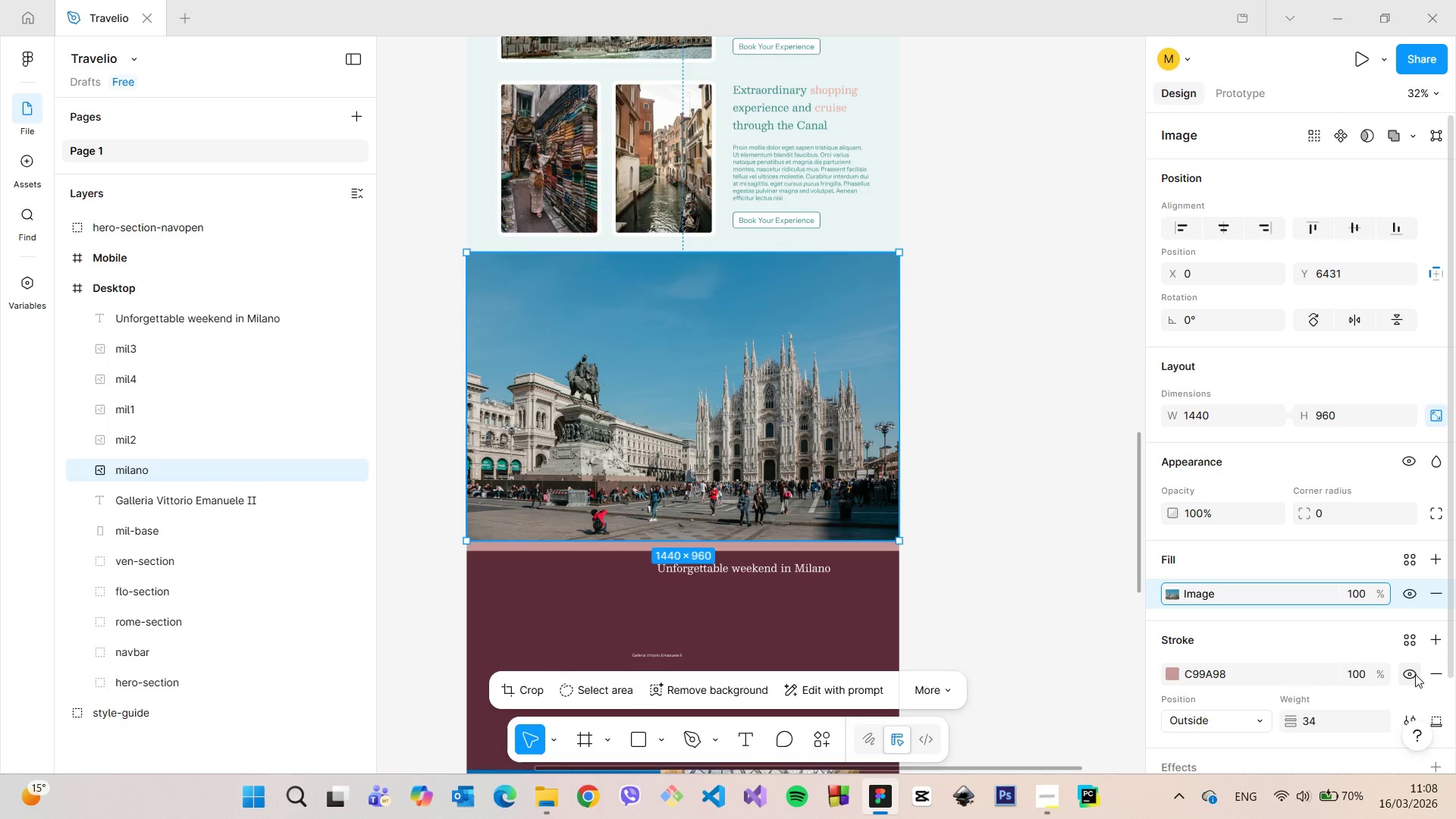 
left_click([1428, 677])
 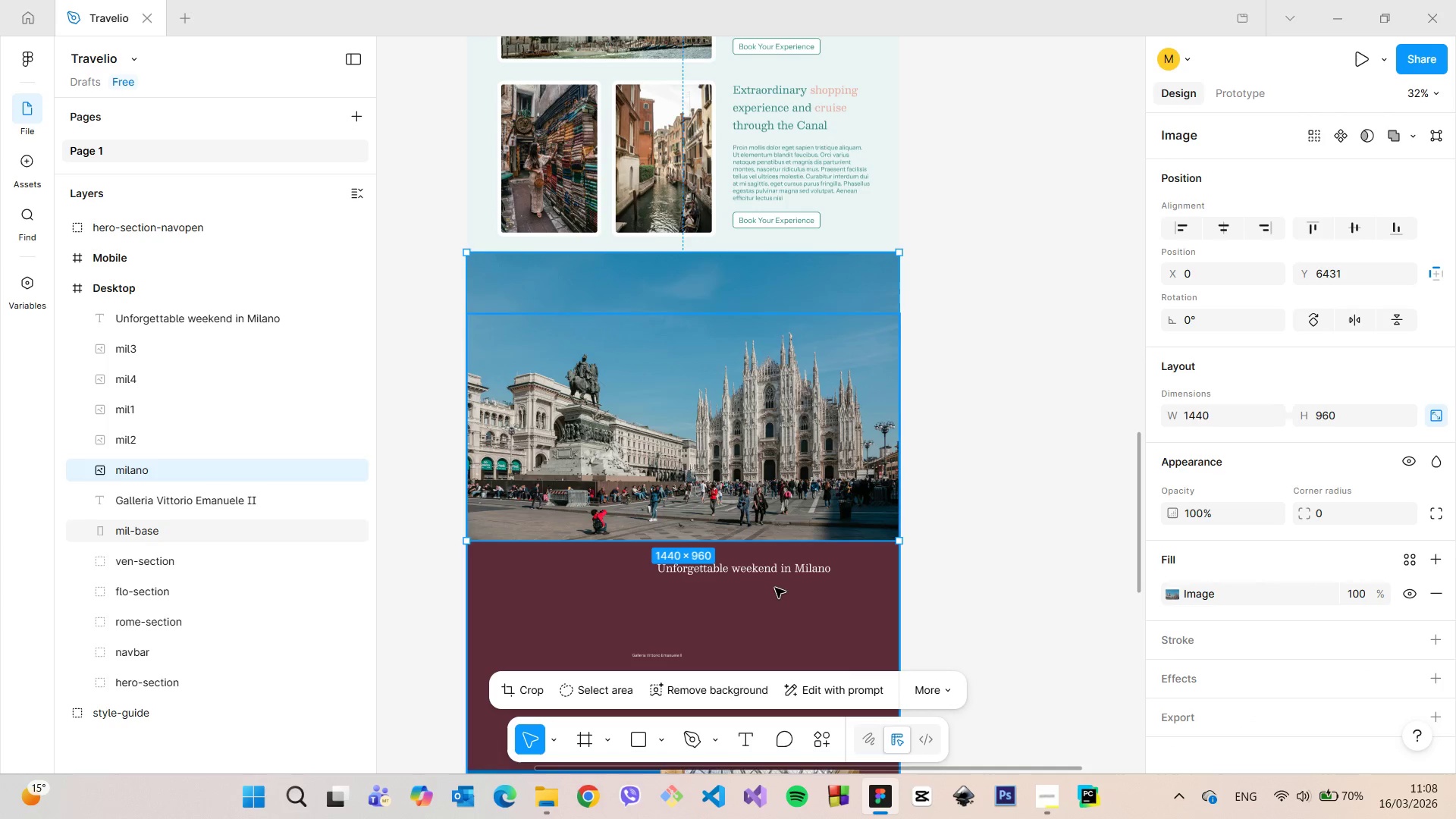 
scroll: coordinate [783, 629], scroll_direction: up, amount: 5.0
 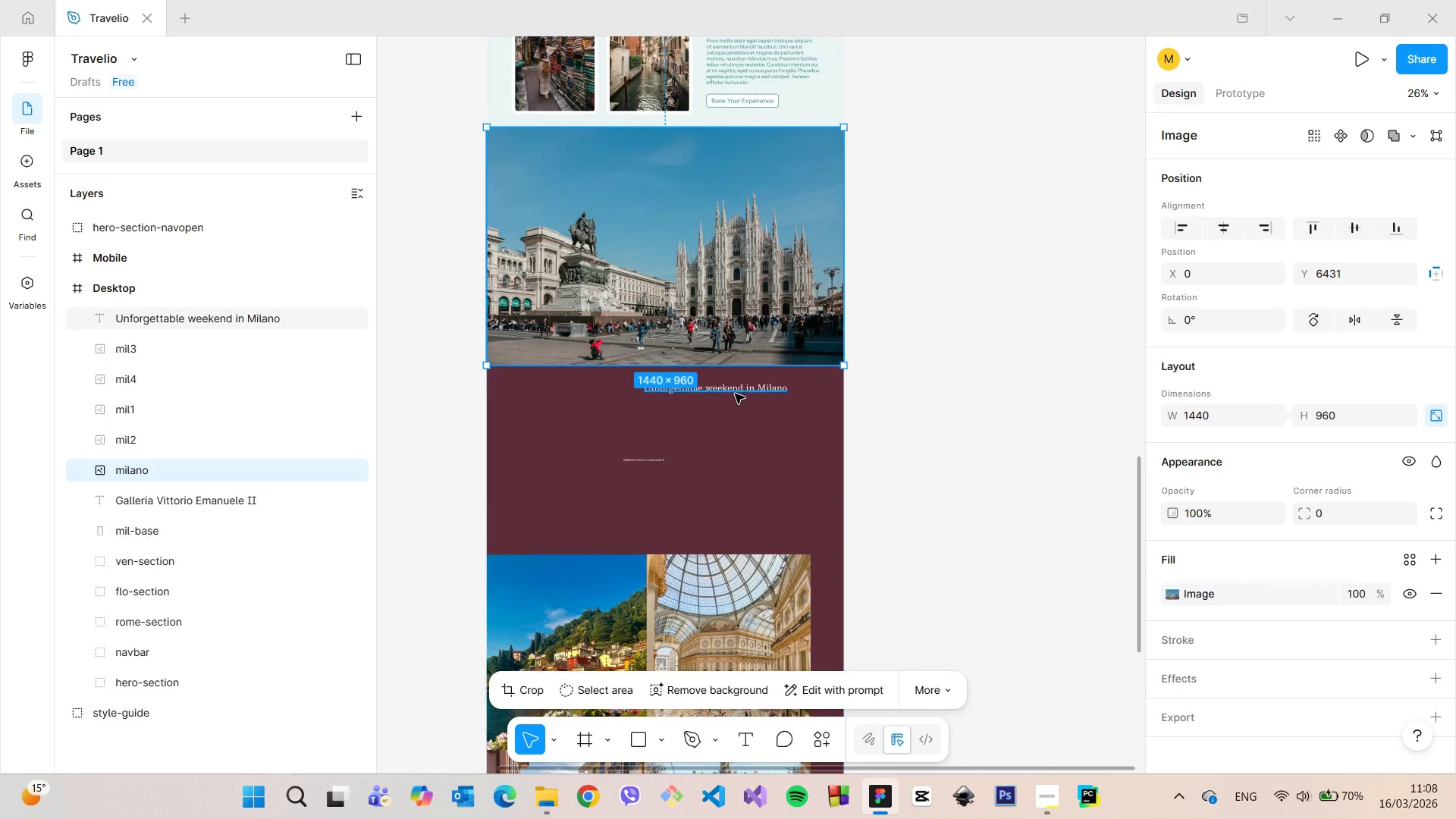 
left_click([735, 394])
 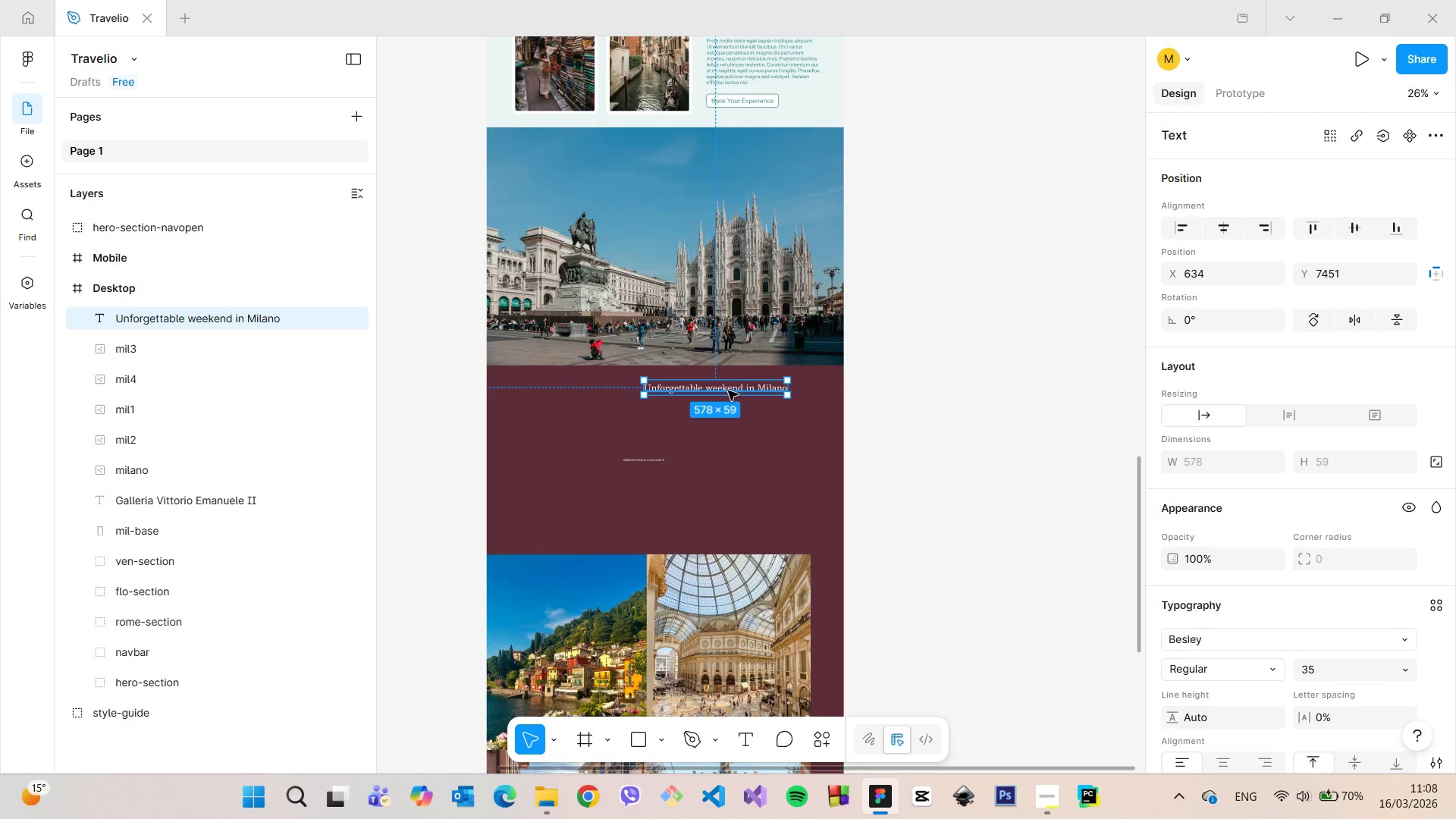 
left_click_drag(start_coordinate=[727, 390], to_coordinate=[760, 508])
 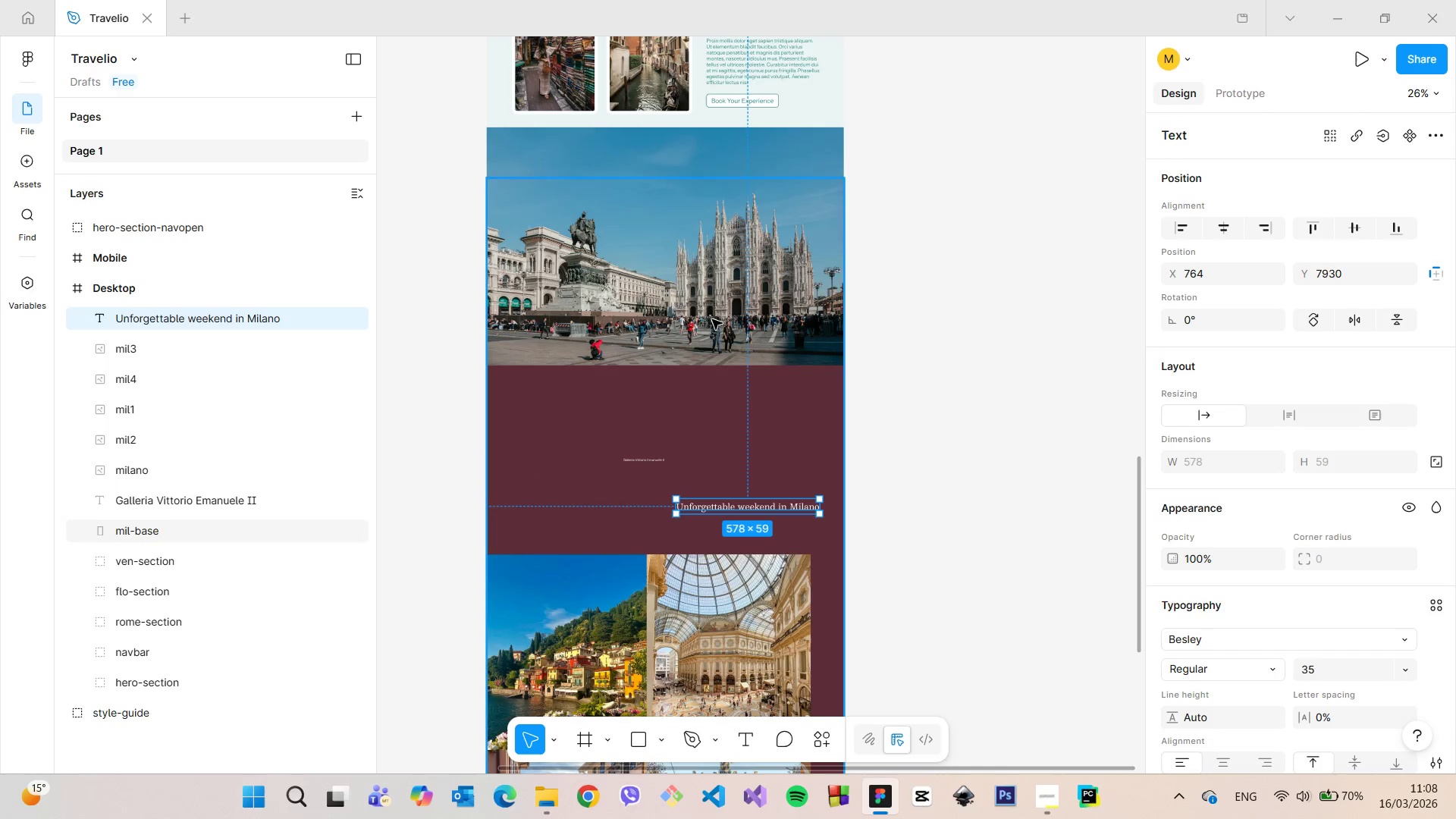 
left_click([711, 310])
 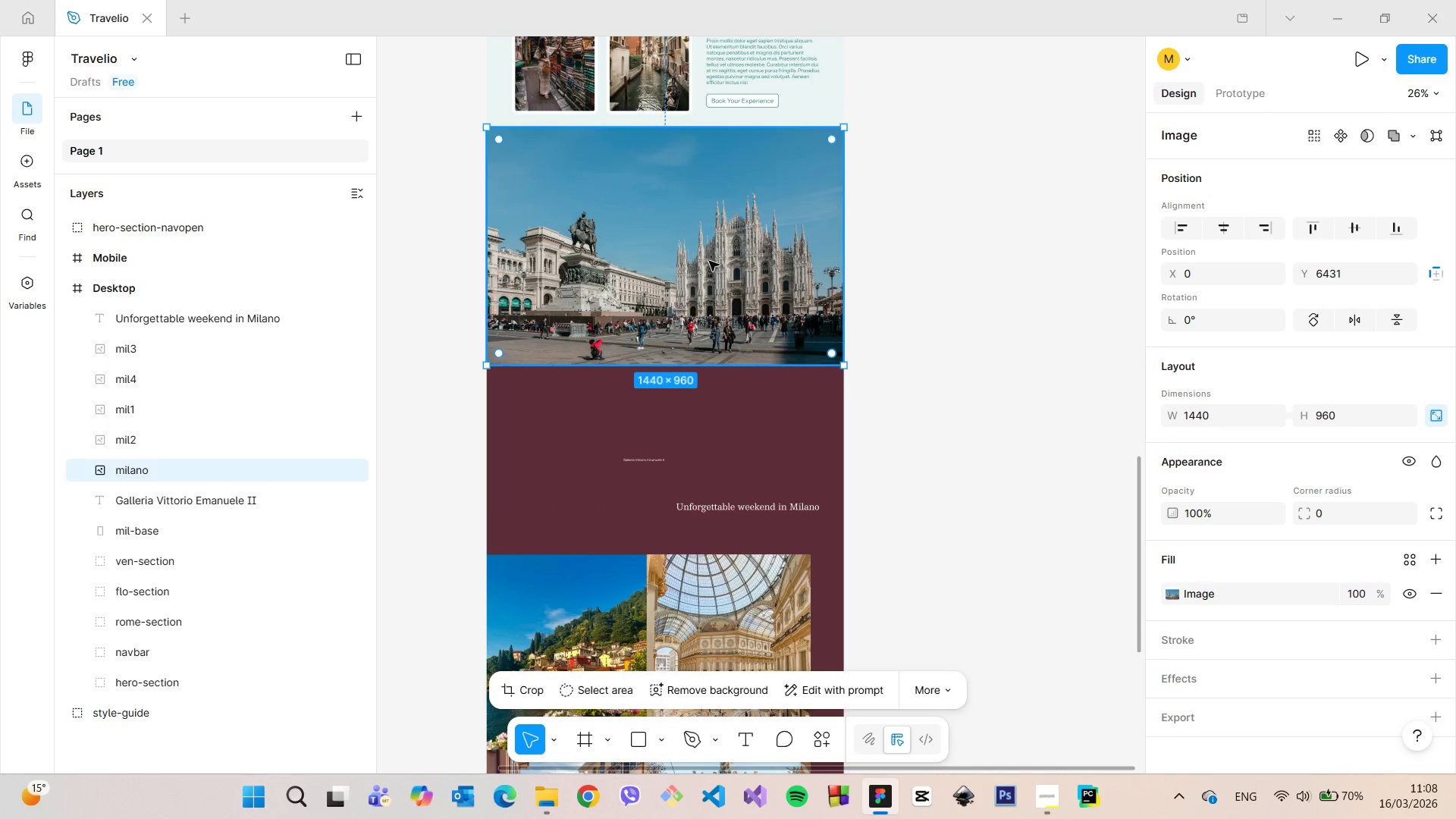 
left_click_drag(start_coordinate=[709, 259], to_coordinate=[707, 309])
 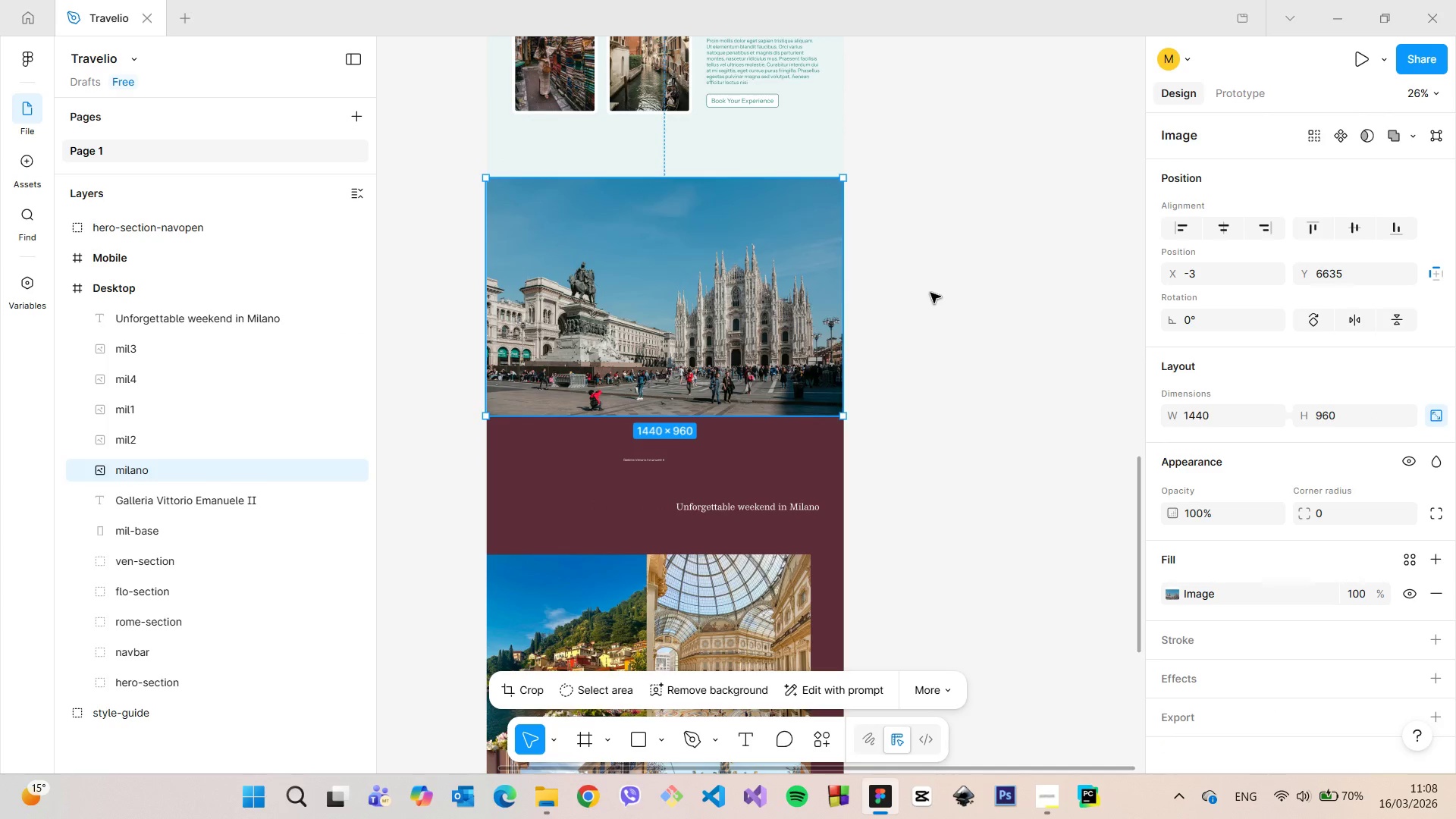 
left_click([933, 303])
 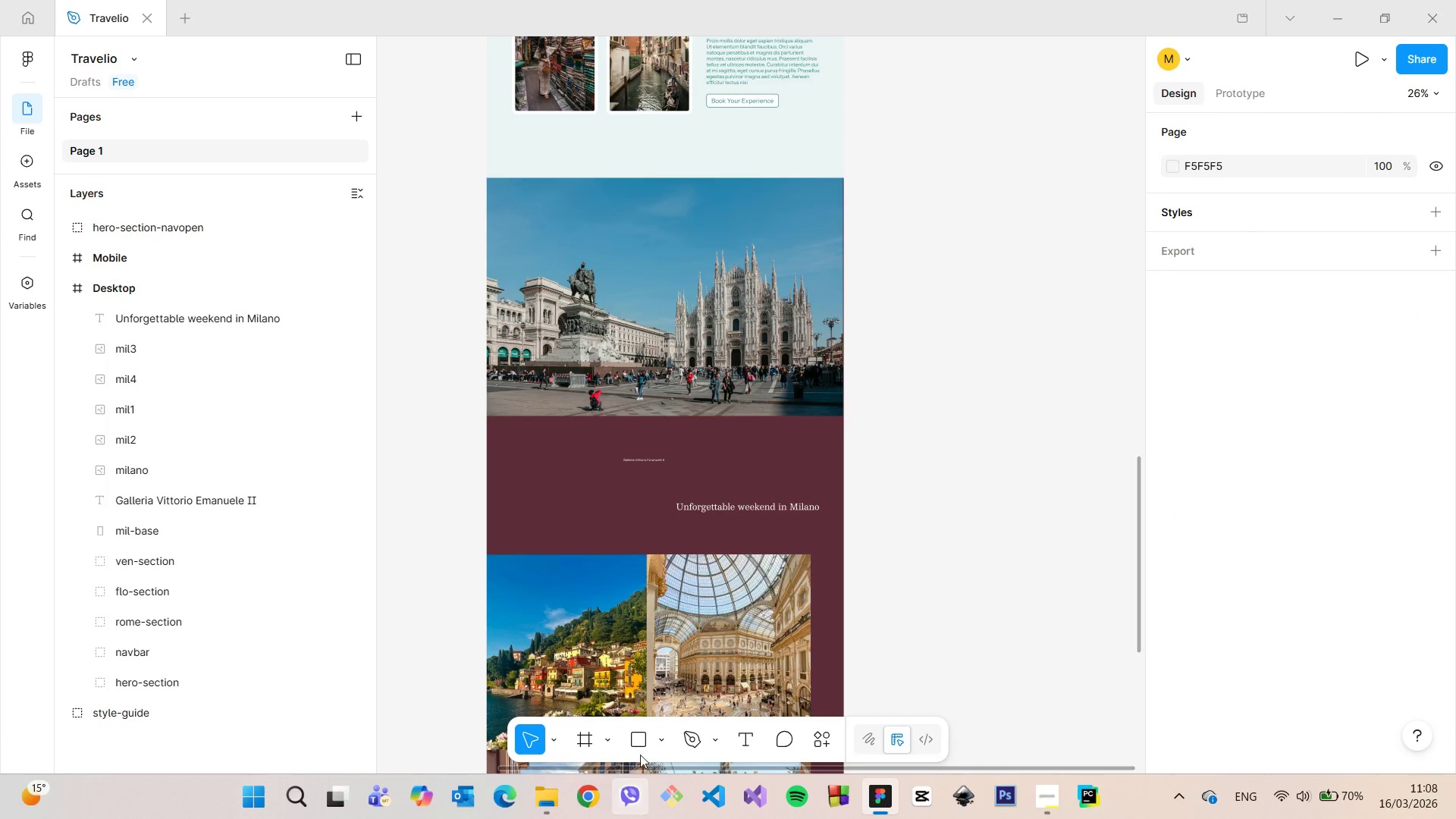 
left_click([667, 746])
 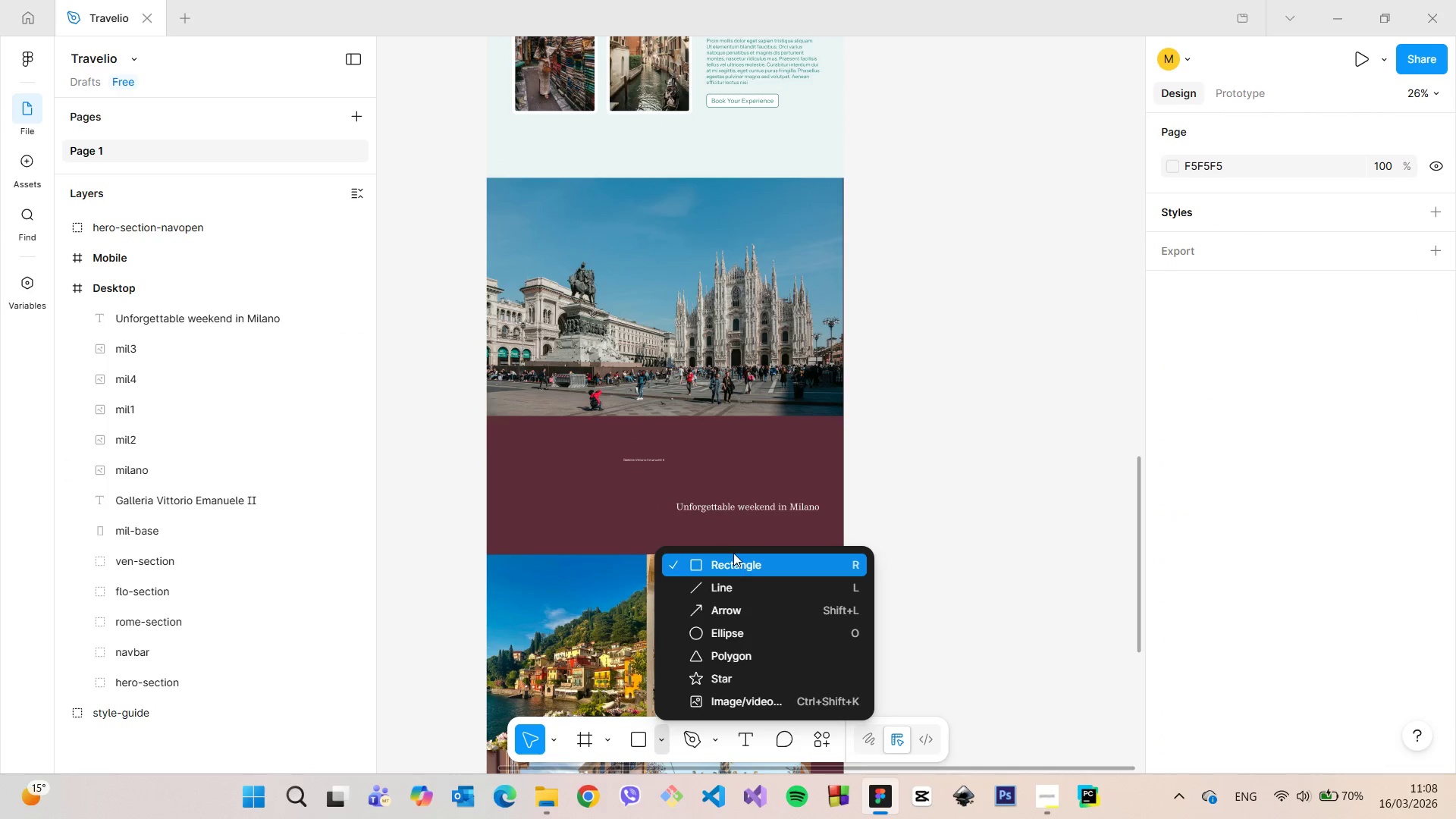 
left_click([733, 553])
 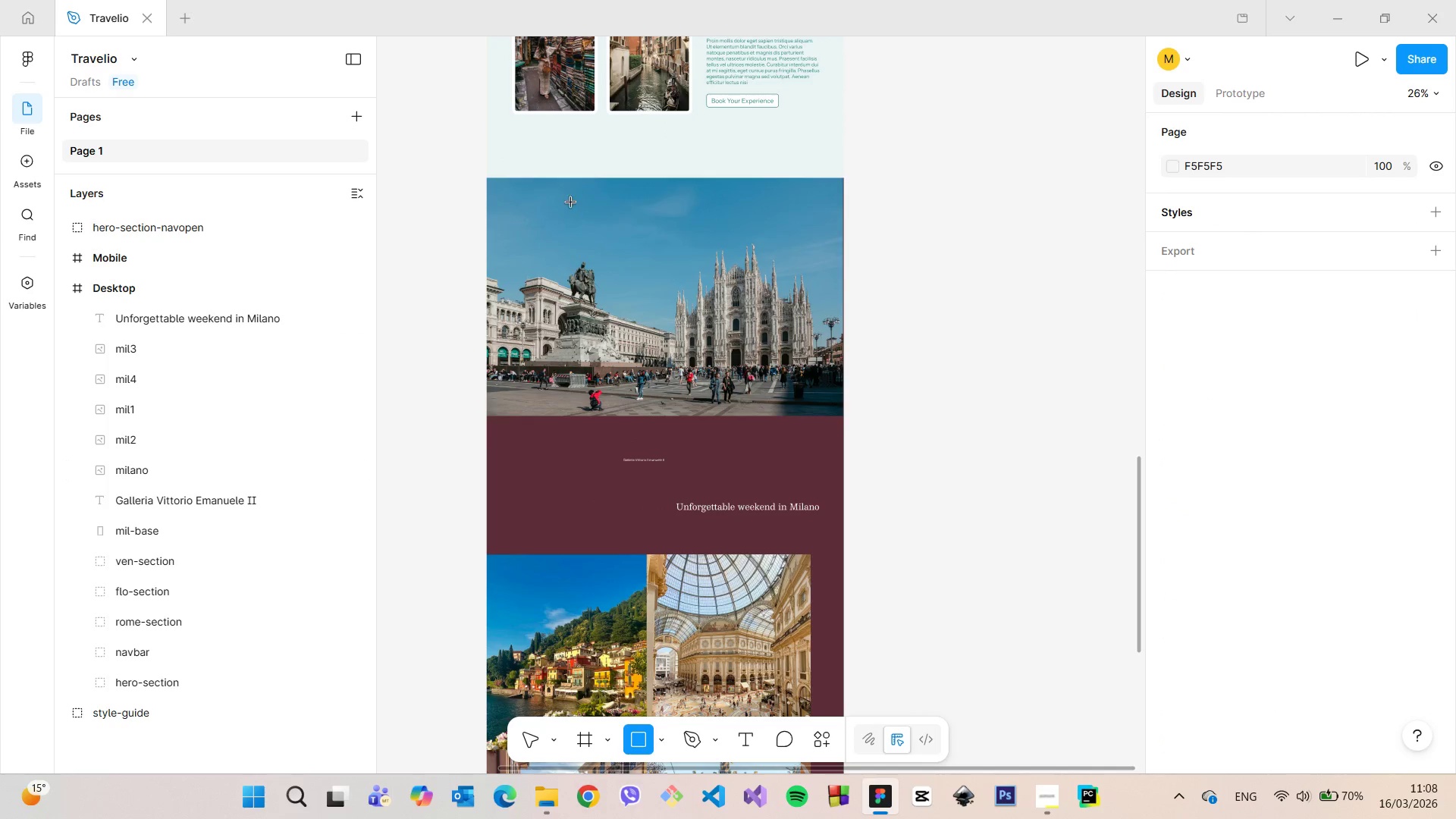 
left_click_drag(start_coordinate=[563, 180], to_coordinate=[826, 285])
 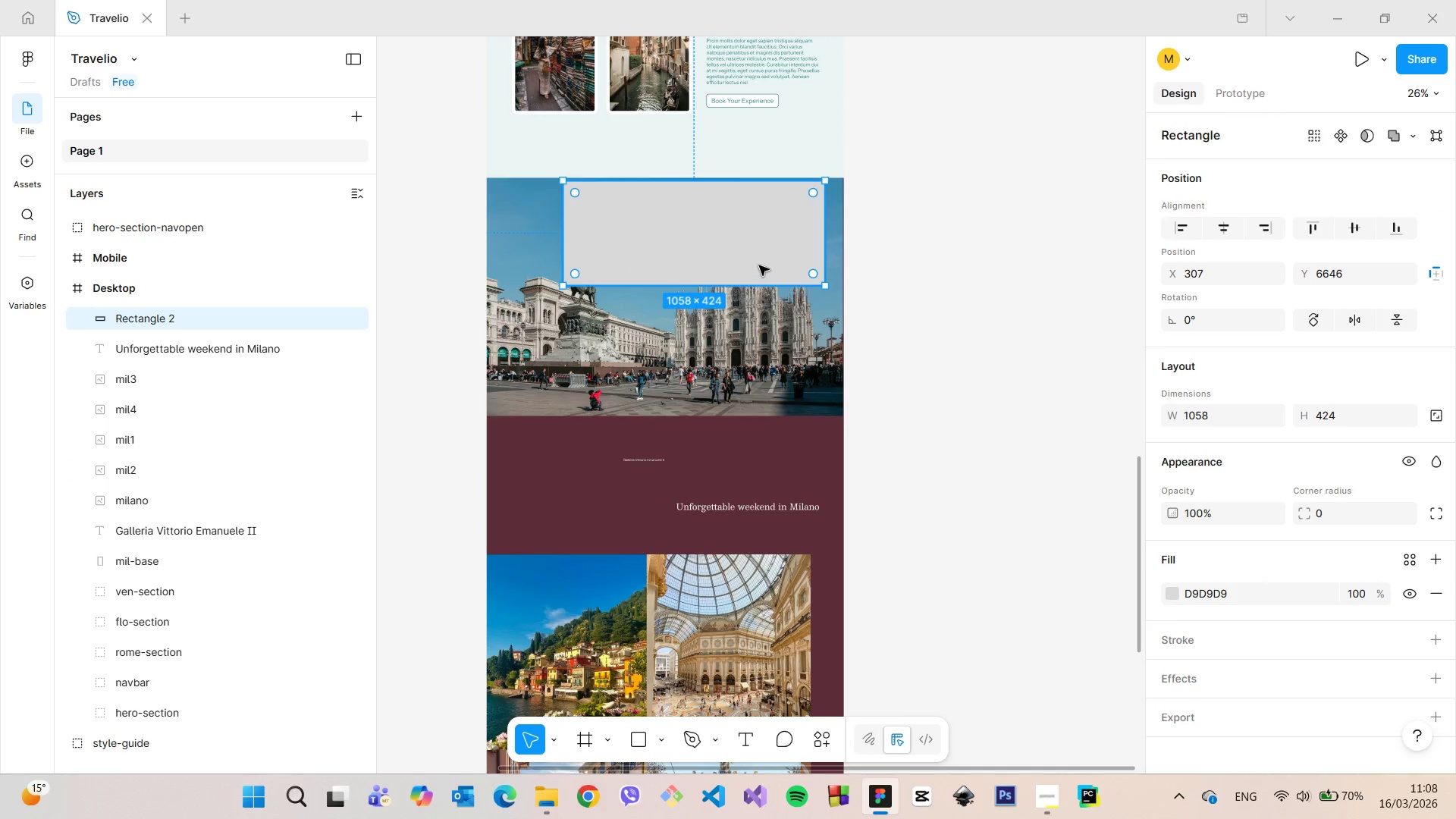 
left_click_drag(start_coordinate=[757, 262], to_coordinate=[745, 260])
 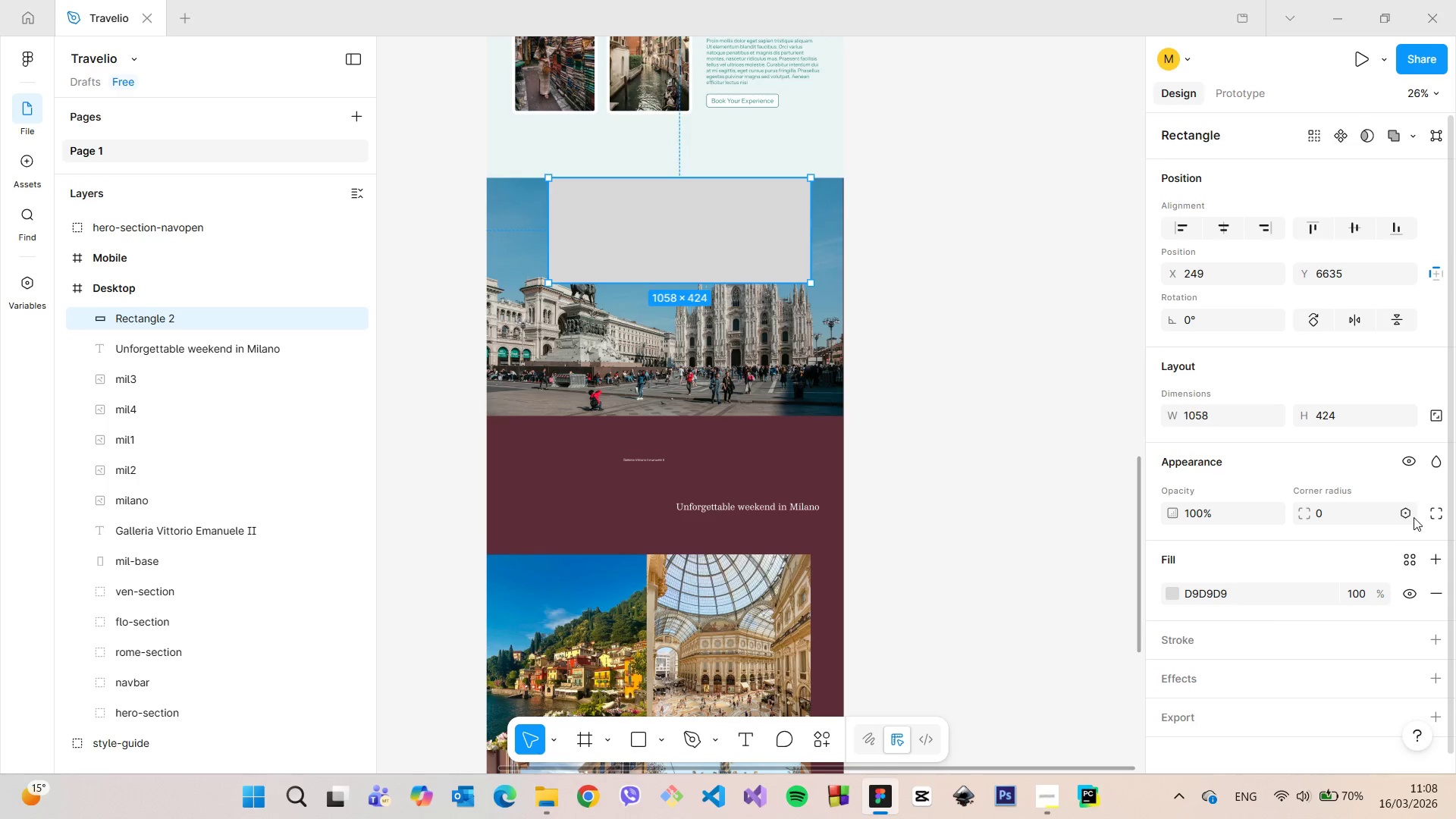 
left_click([1429, 513])
 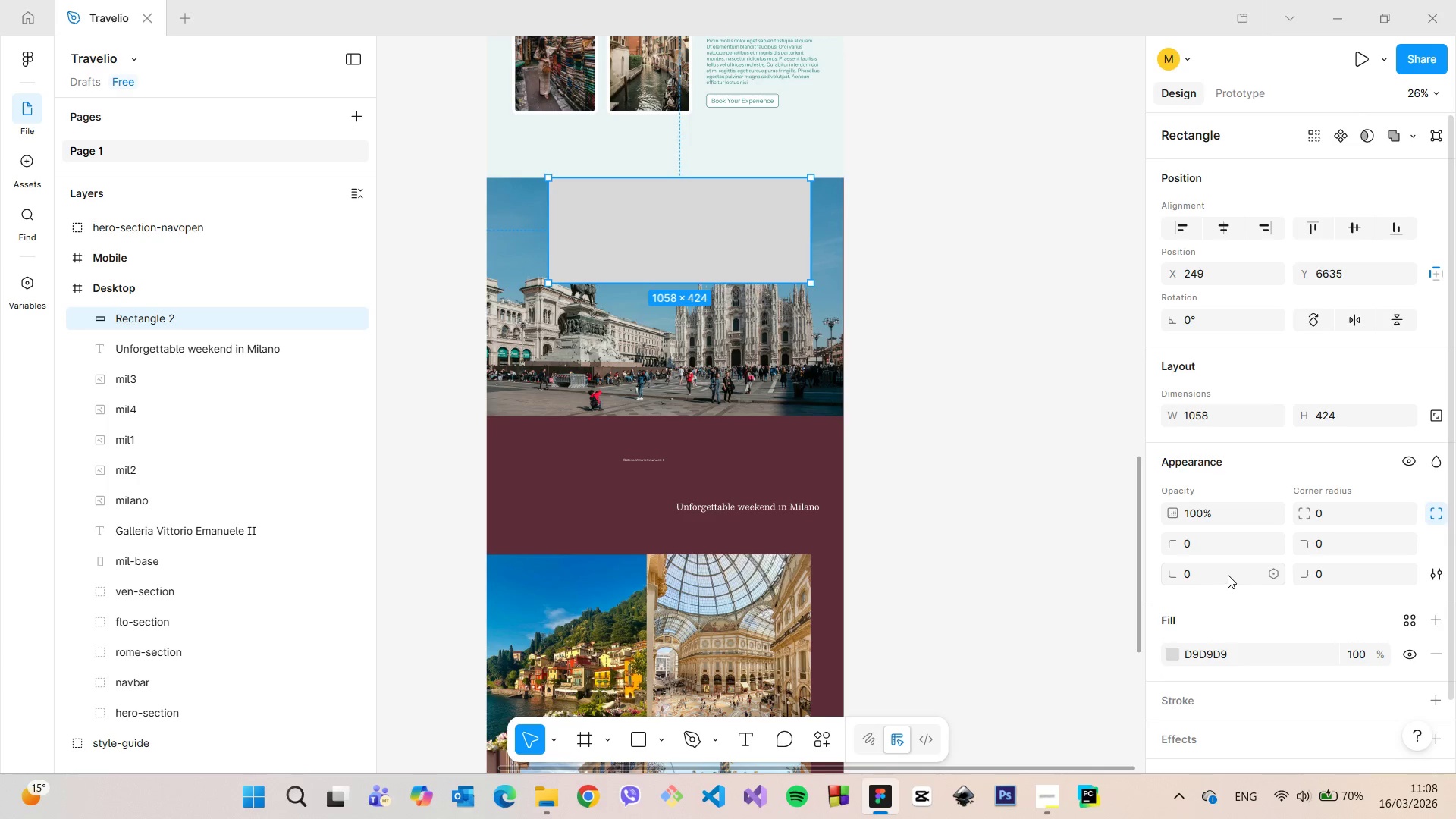 
left_click([1225, 575])
 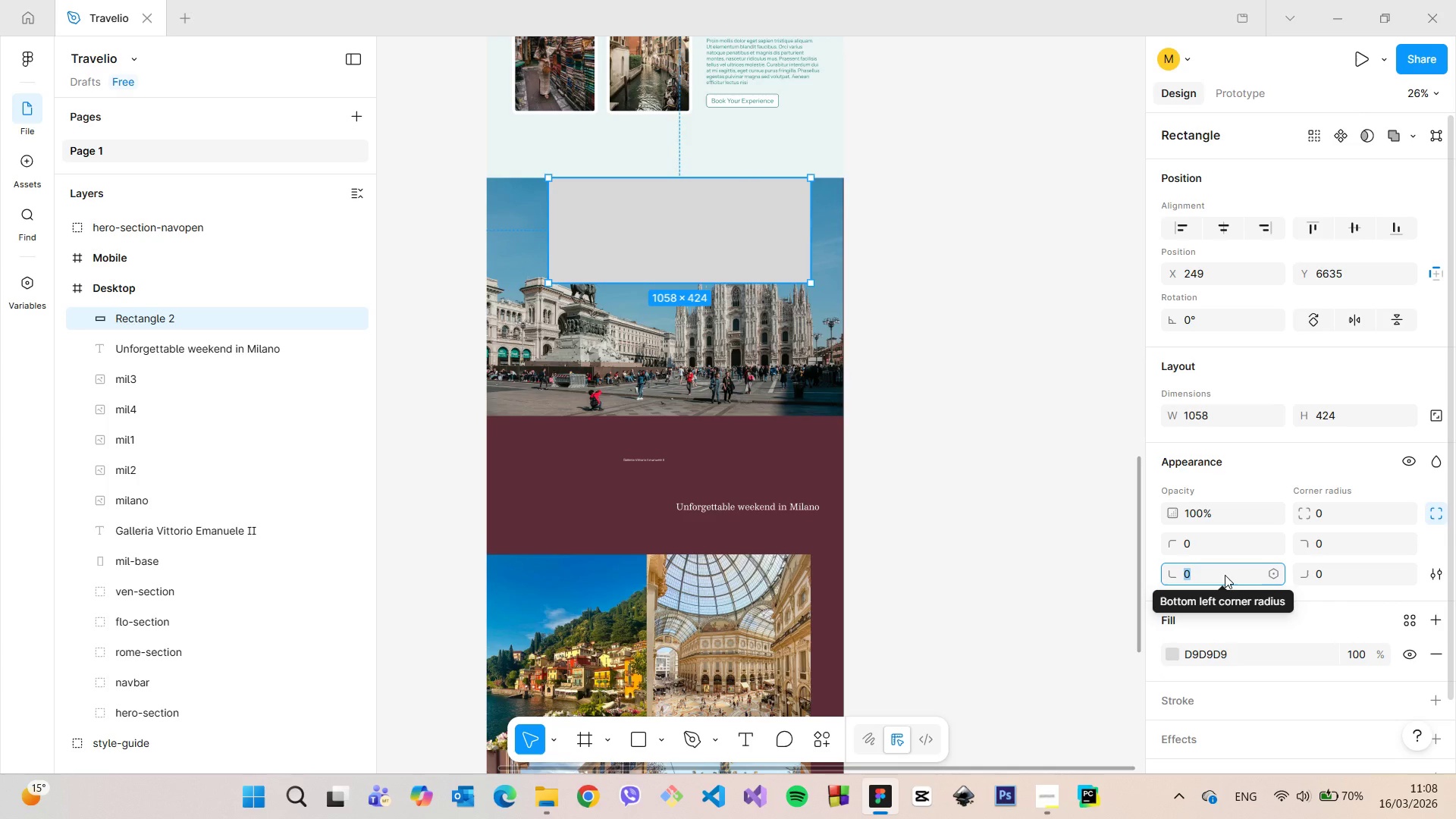 
type(40)
 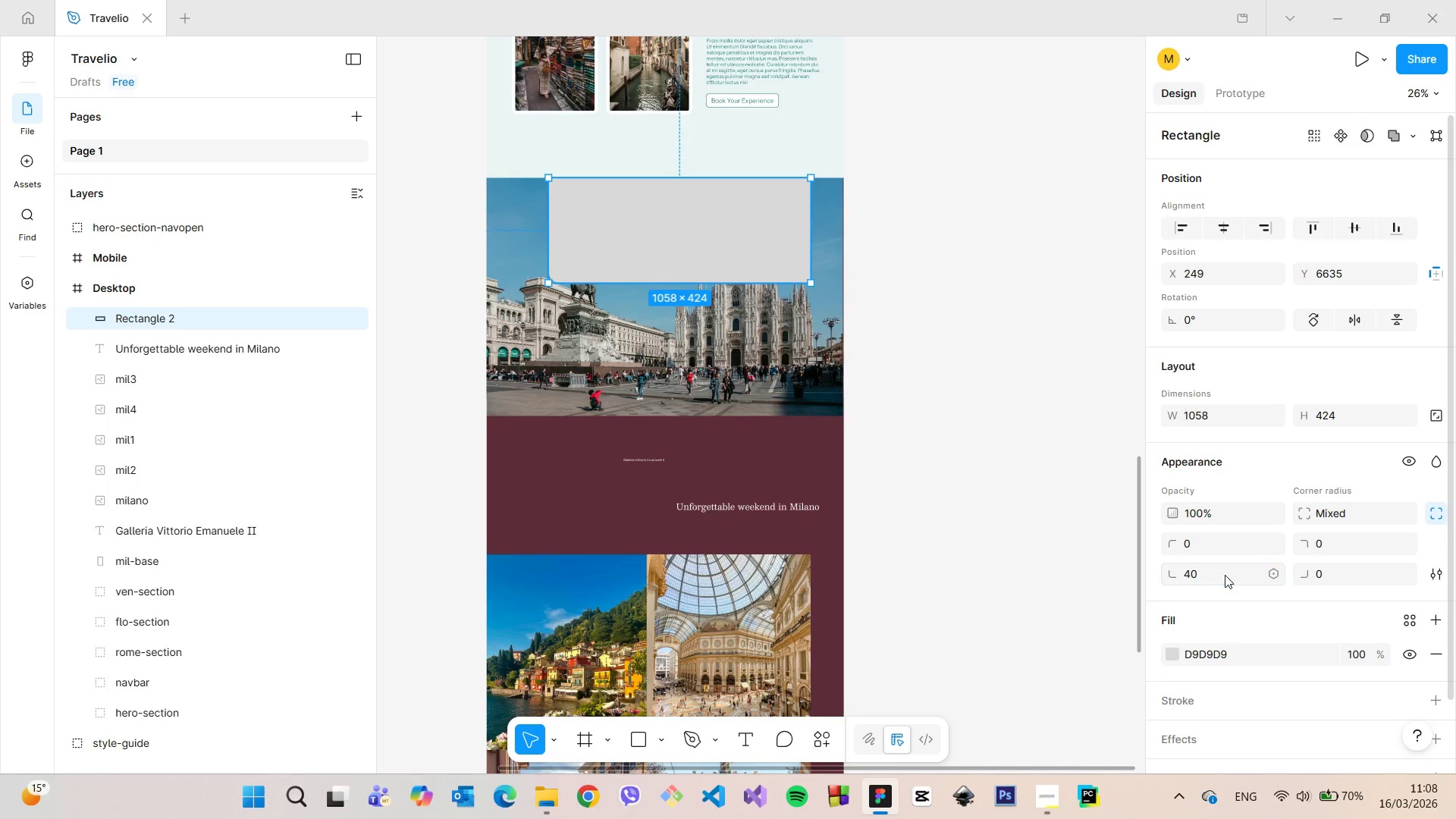 
key(Enter)
 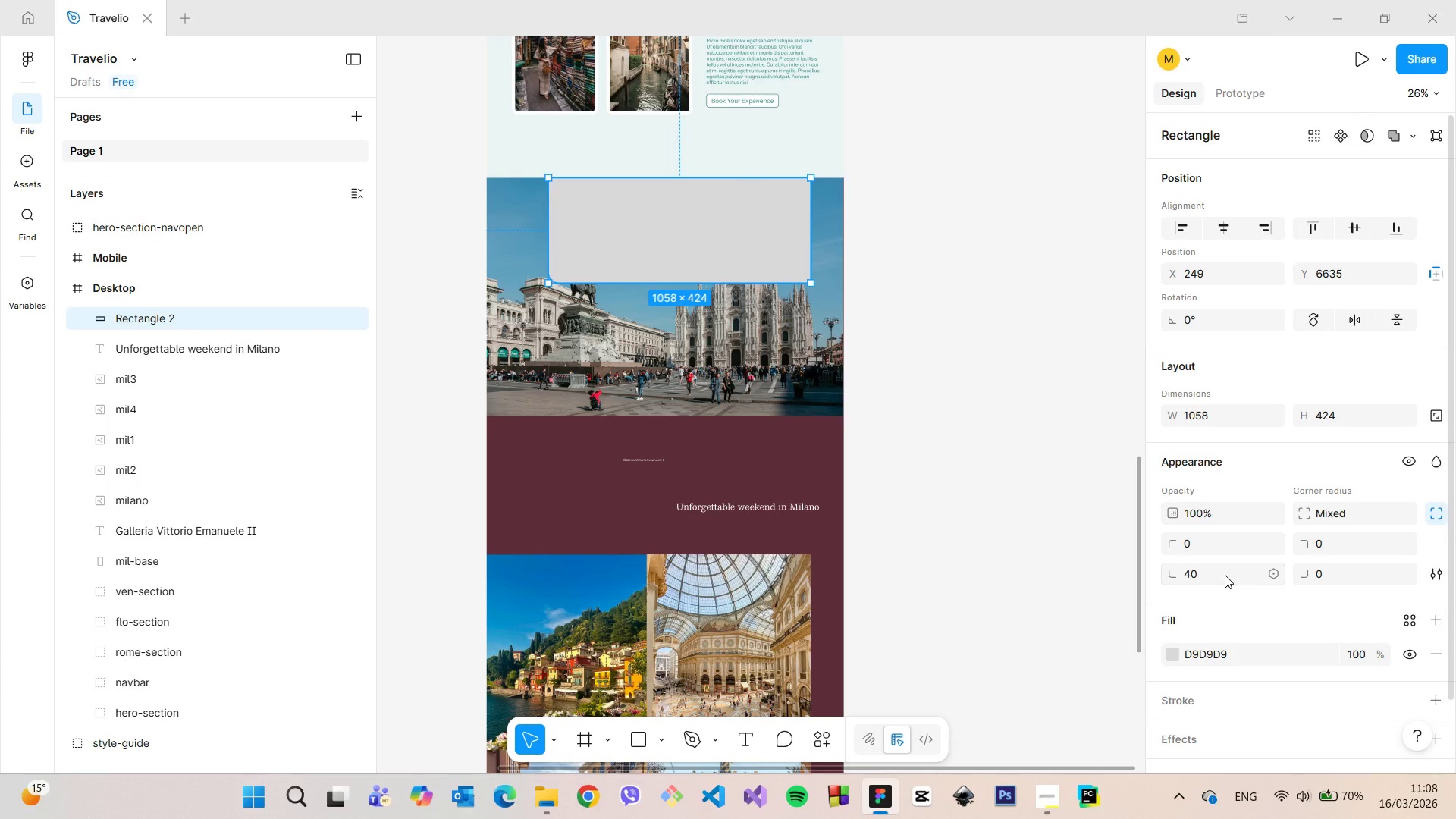 
left_click([1225, 575])
 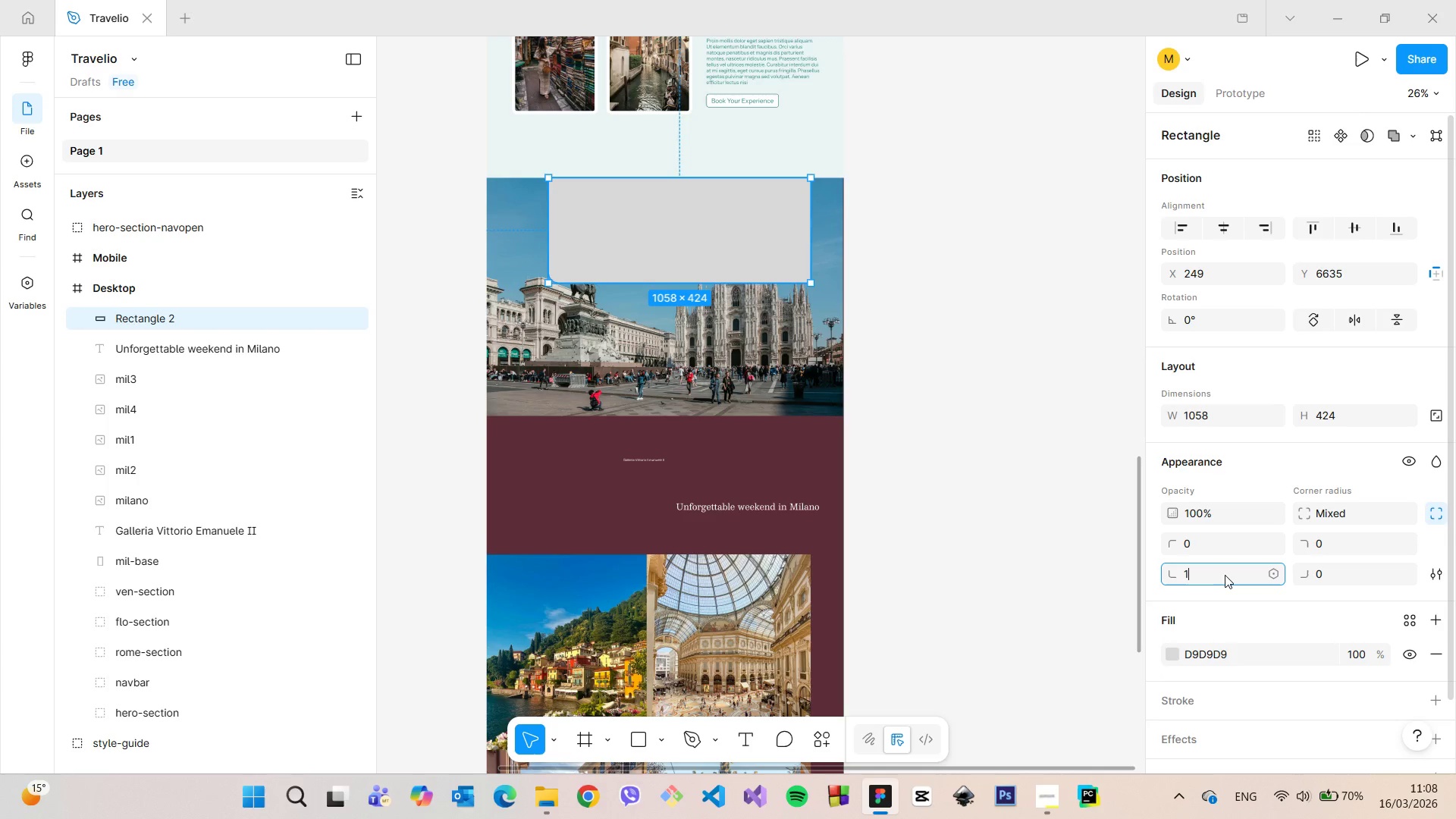 
type(100)
 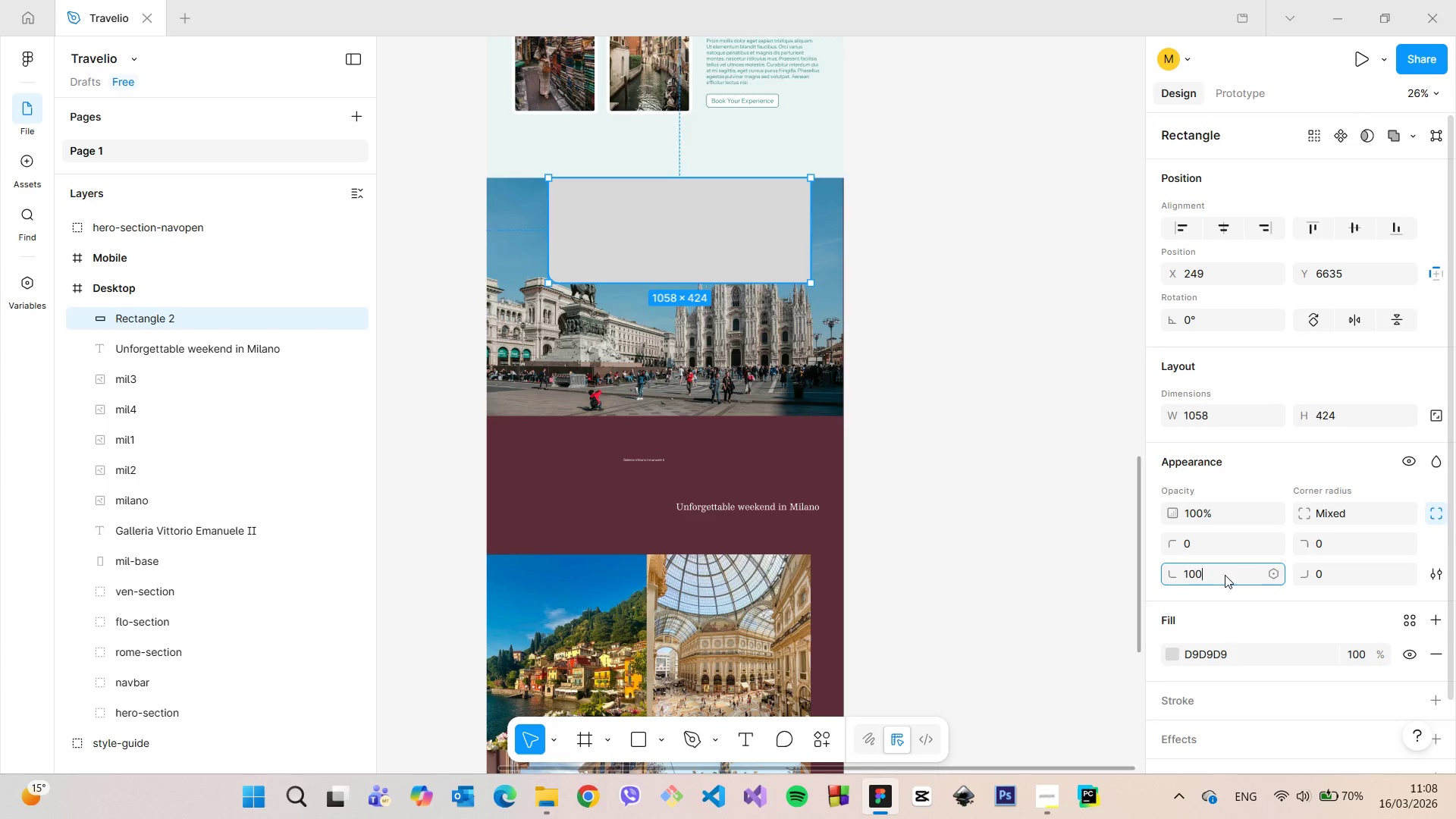 
key(Enter)
 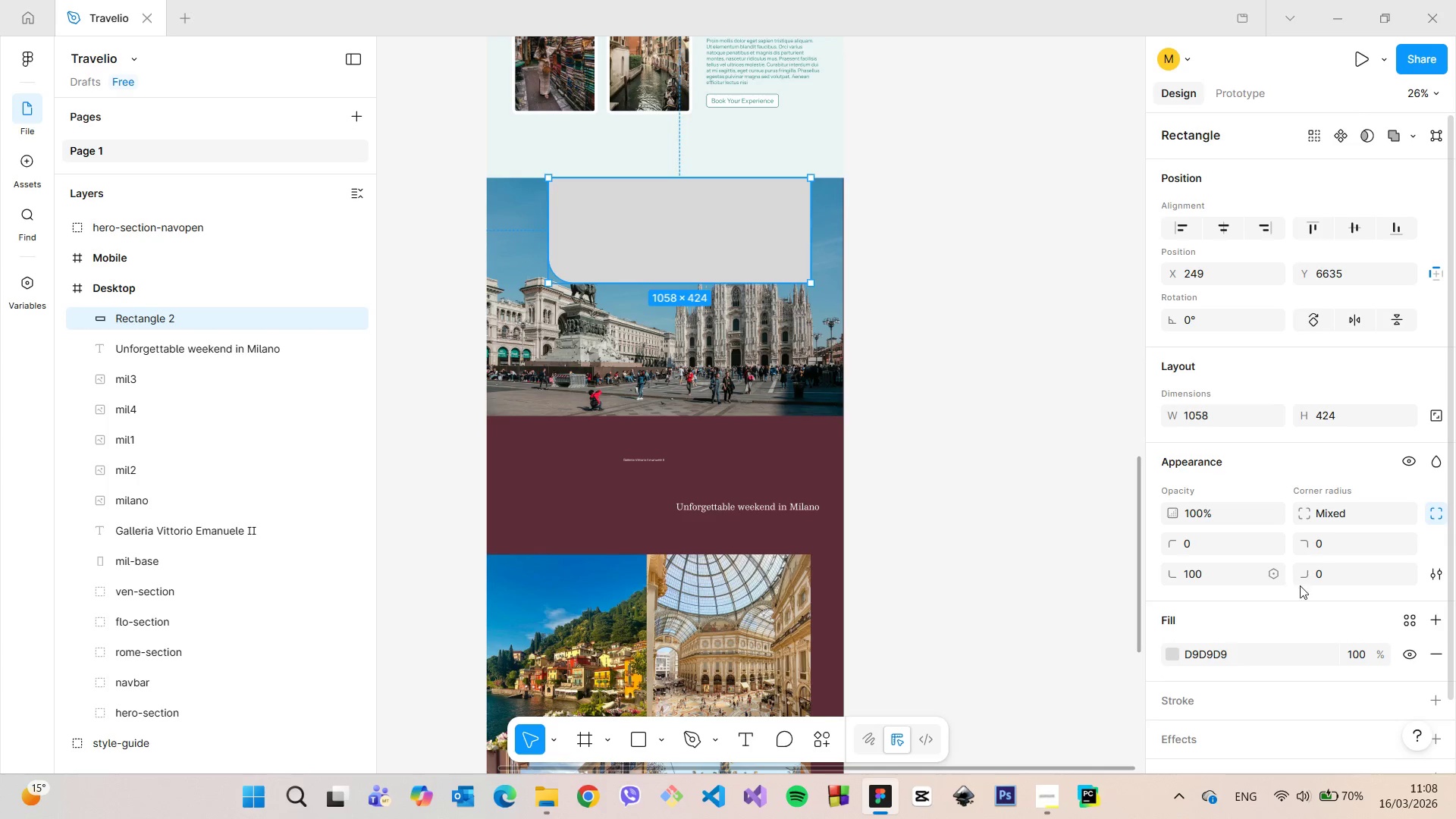 
left_click([1351, 574])
 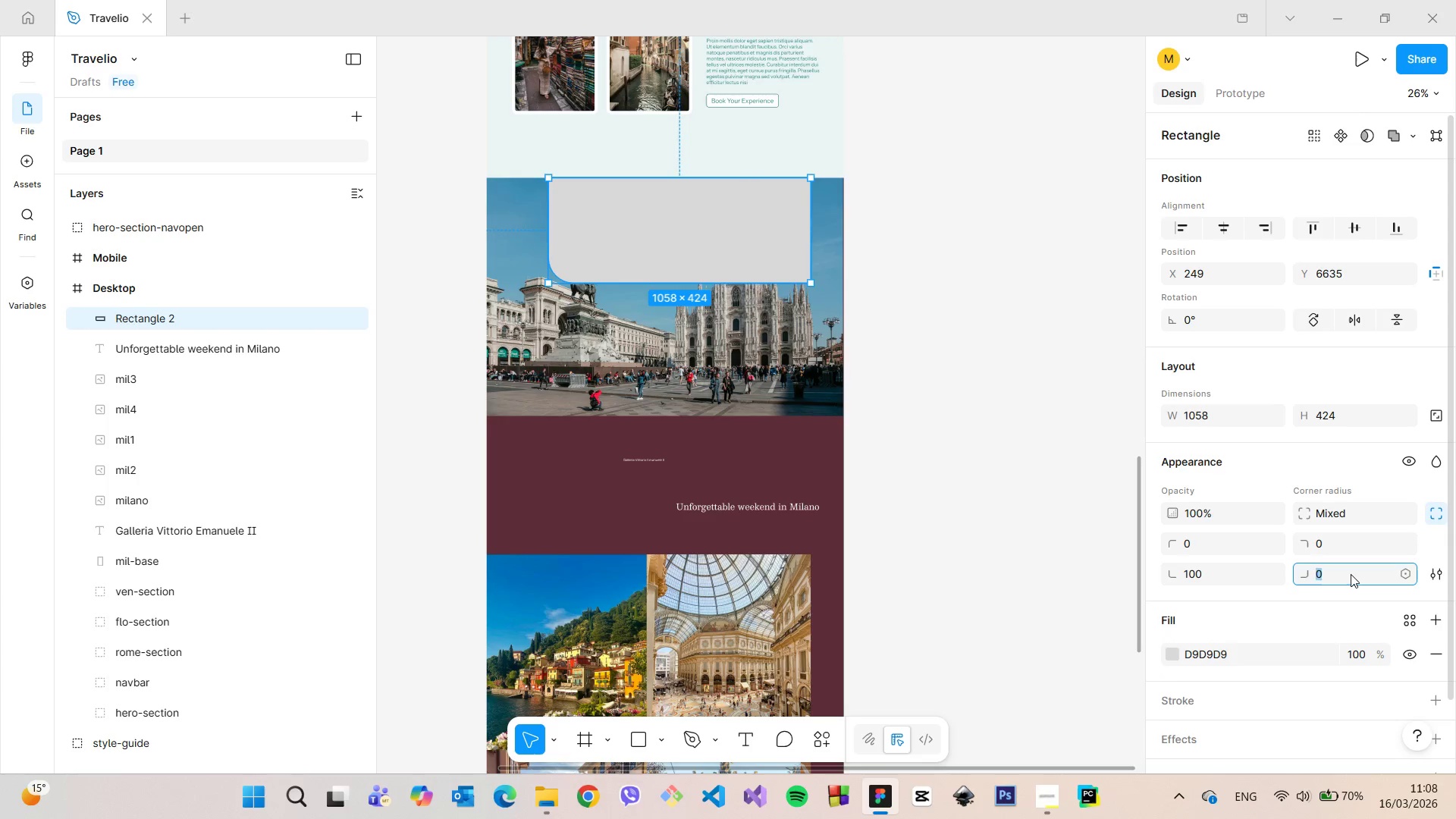 
type(1000)
 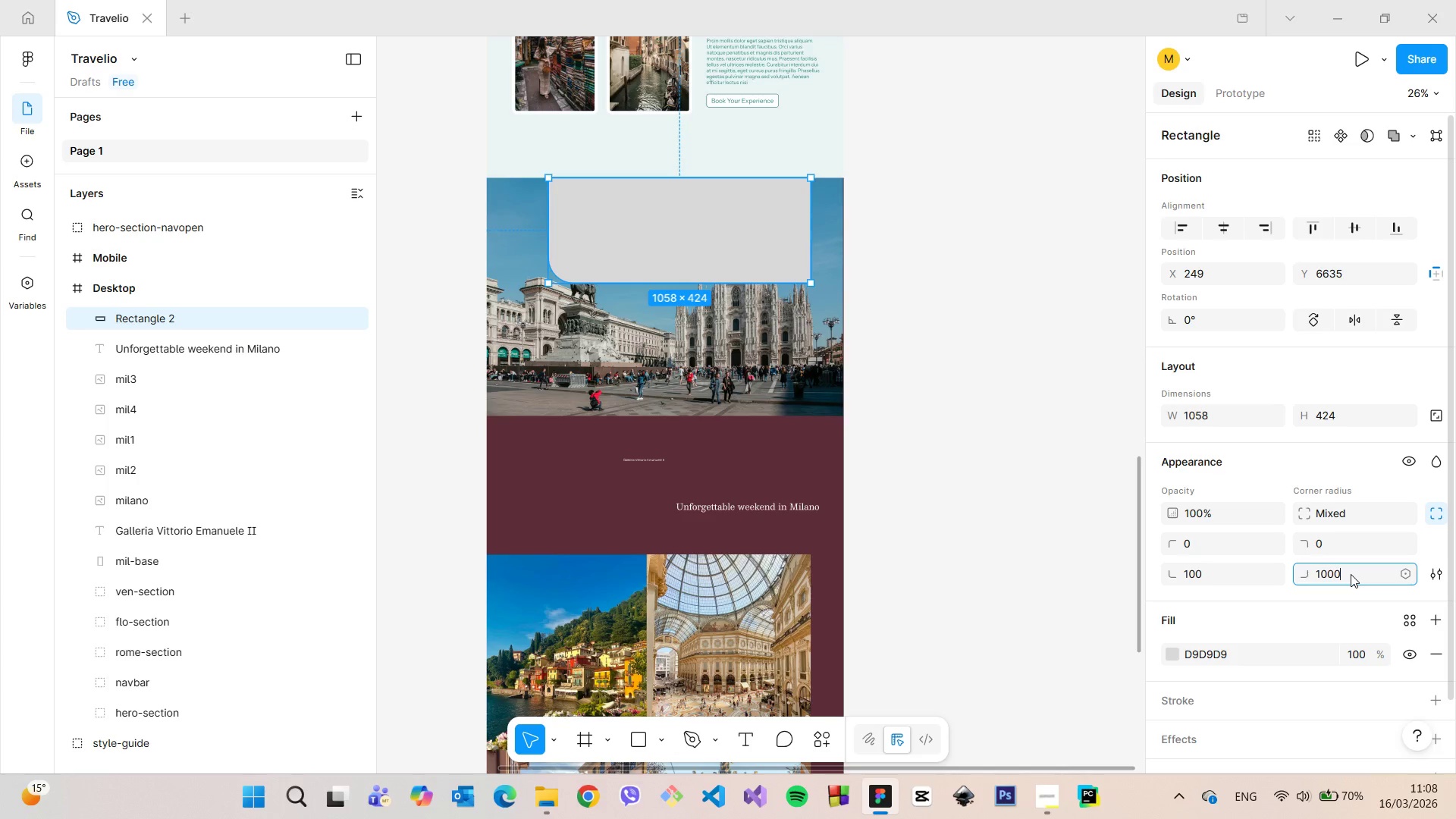 
key(Enter)
 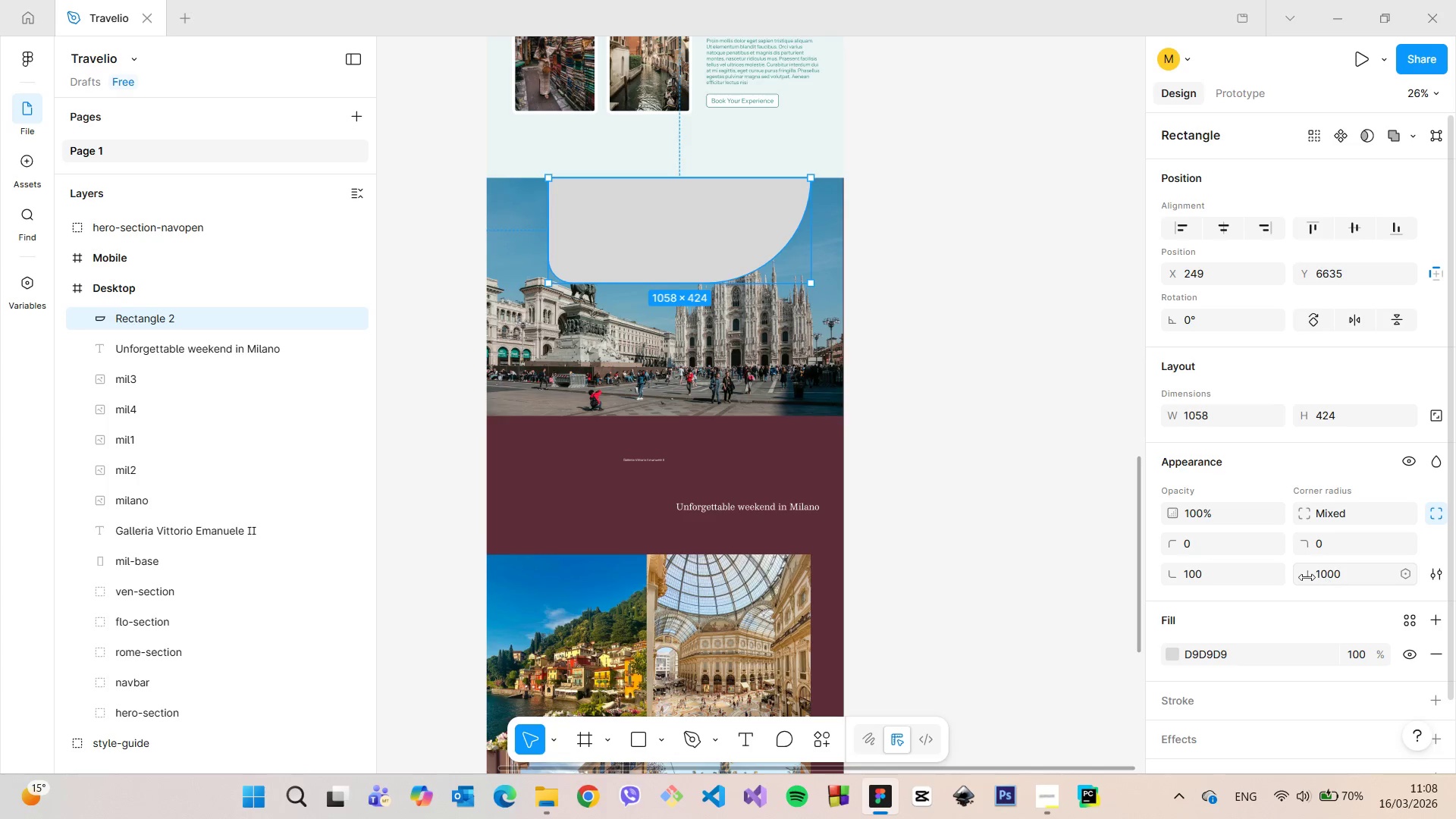 
left_click([1232, 573])
 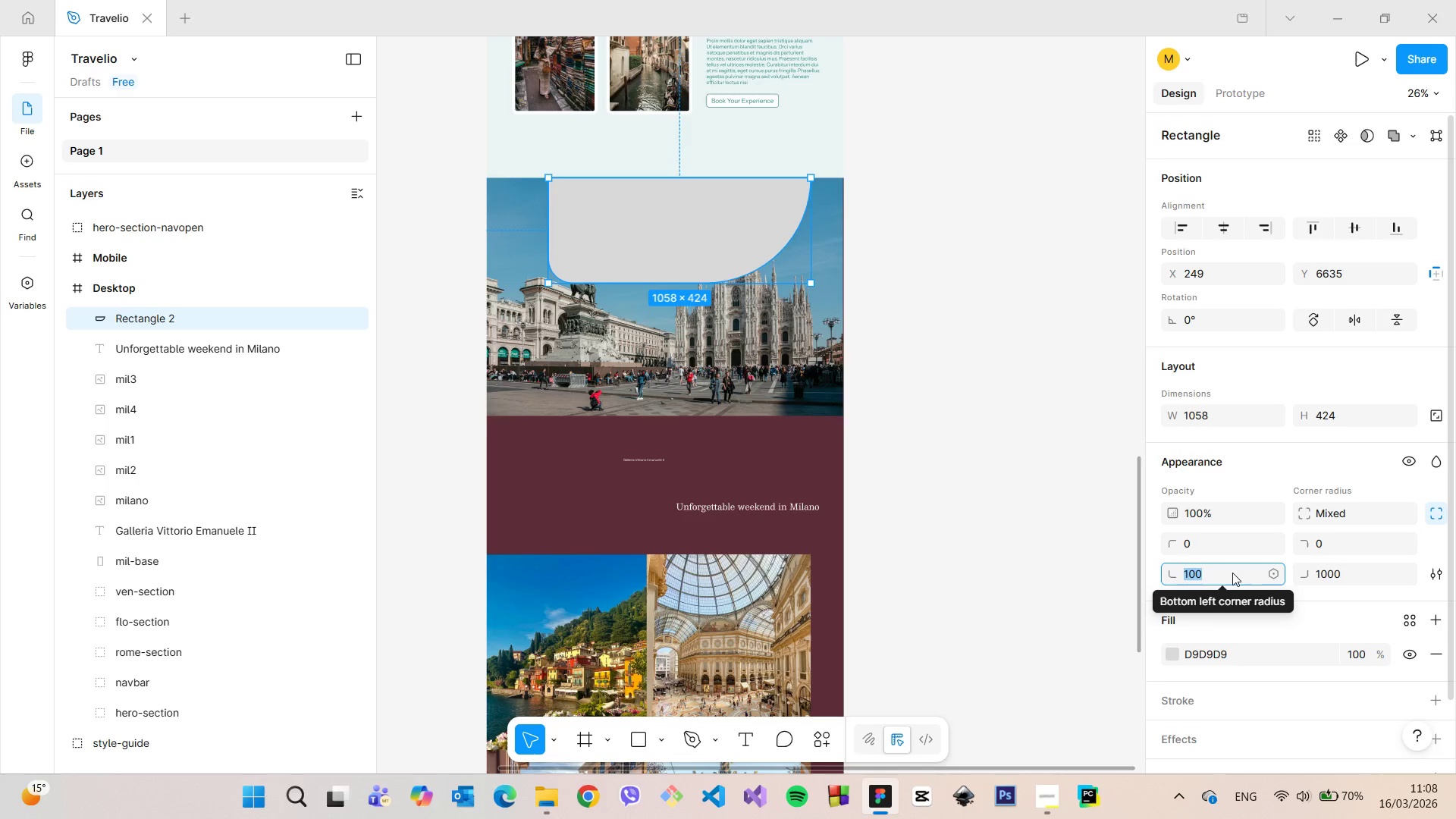 
left_click([1232, 573])
 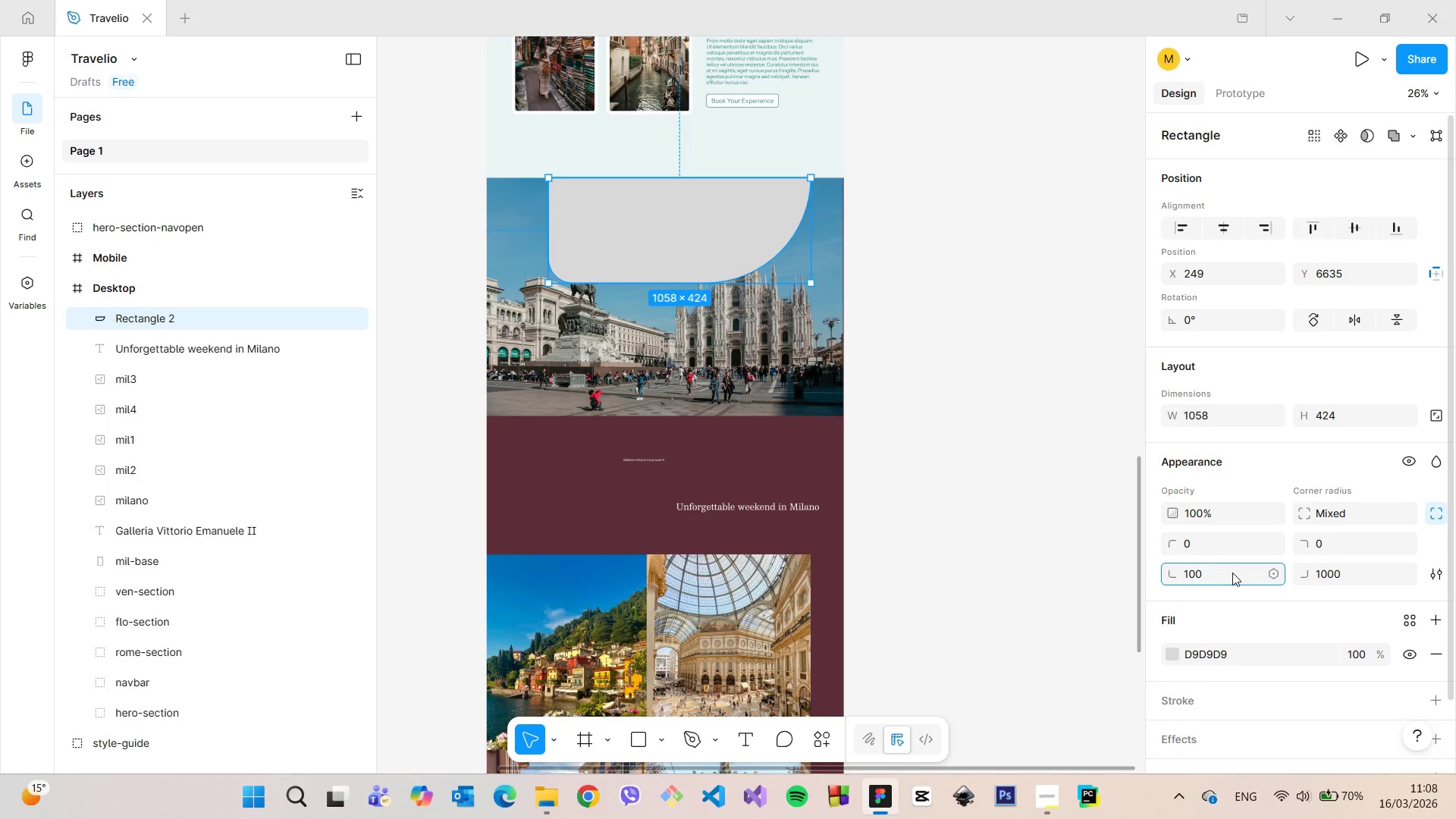 
key(0)
 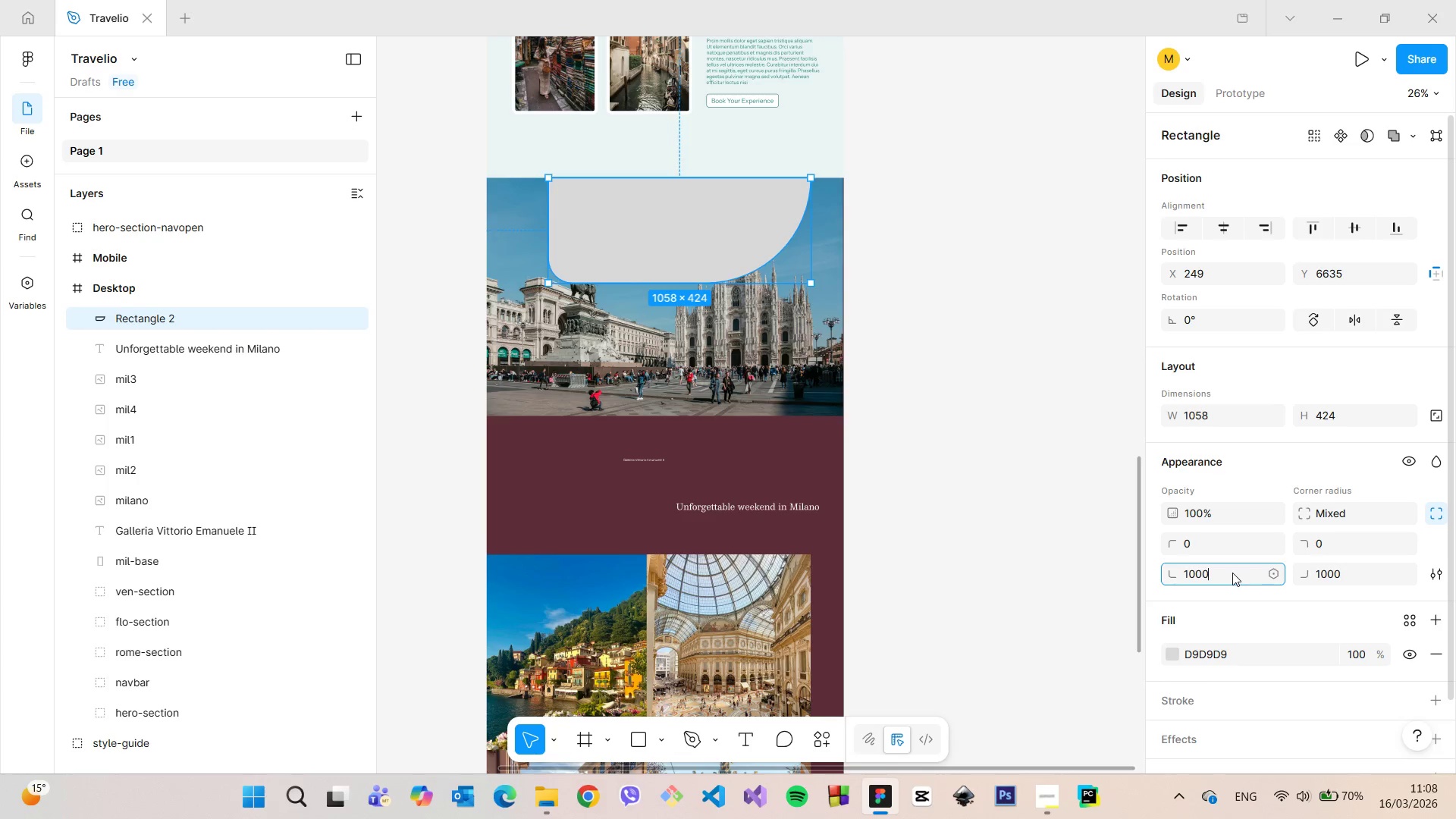 
key(Enter)
 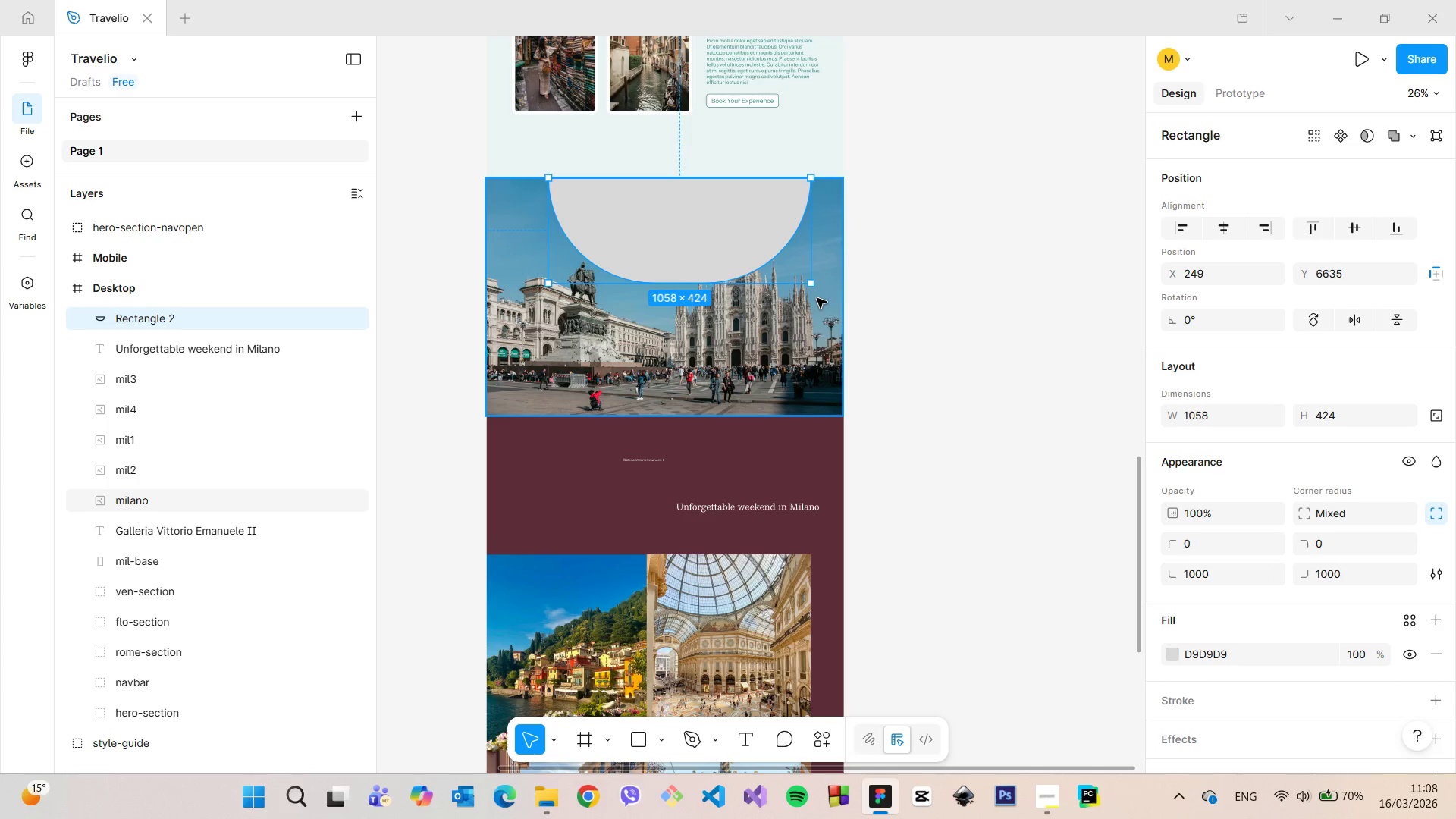 
left_click([889, 287])
 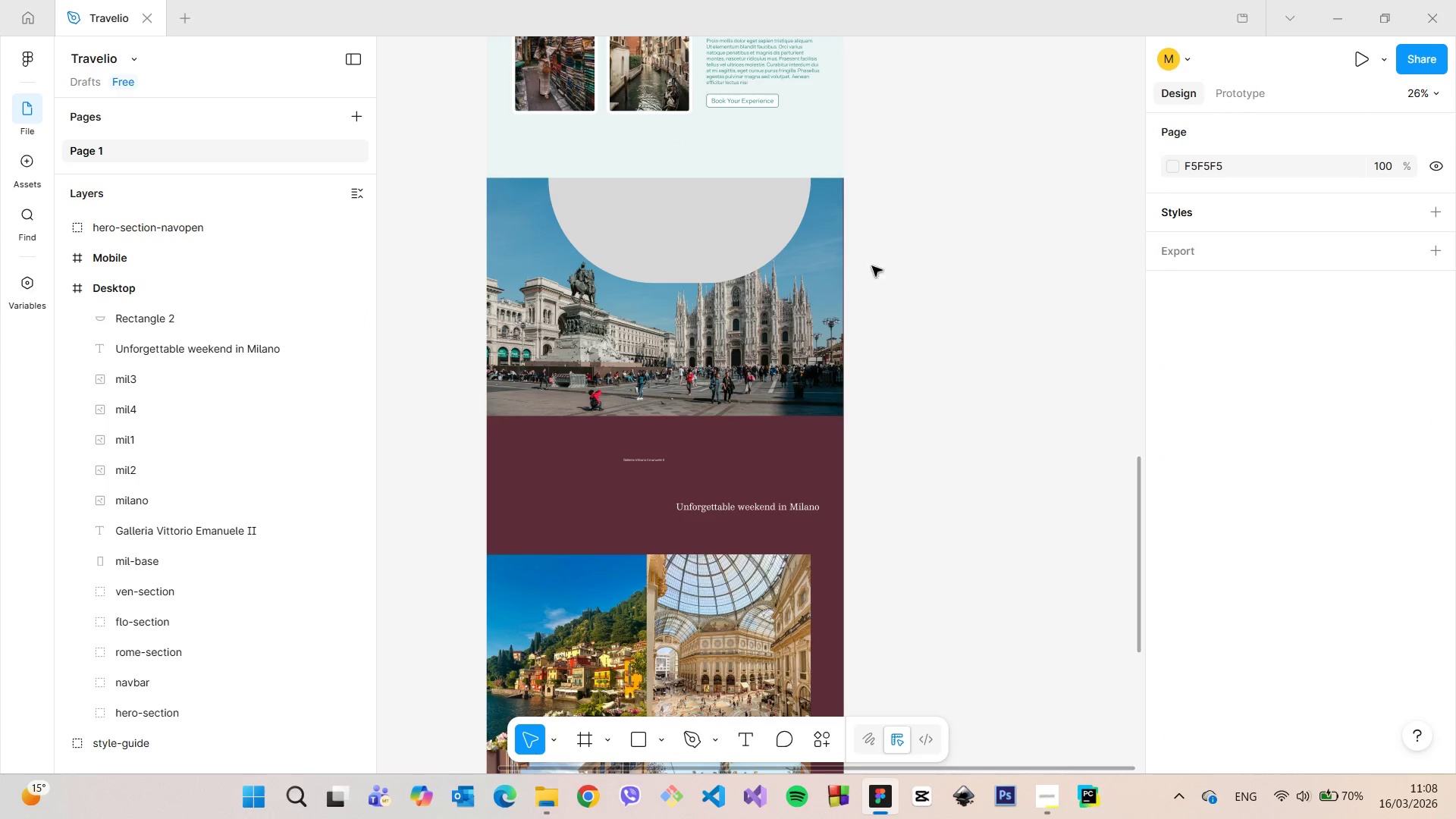 
left_click([705, 216])
 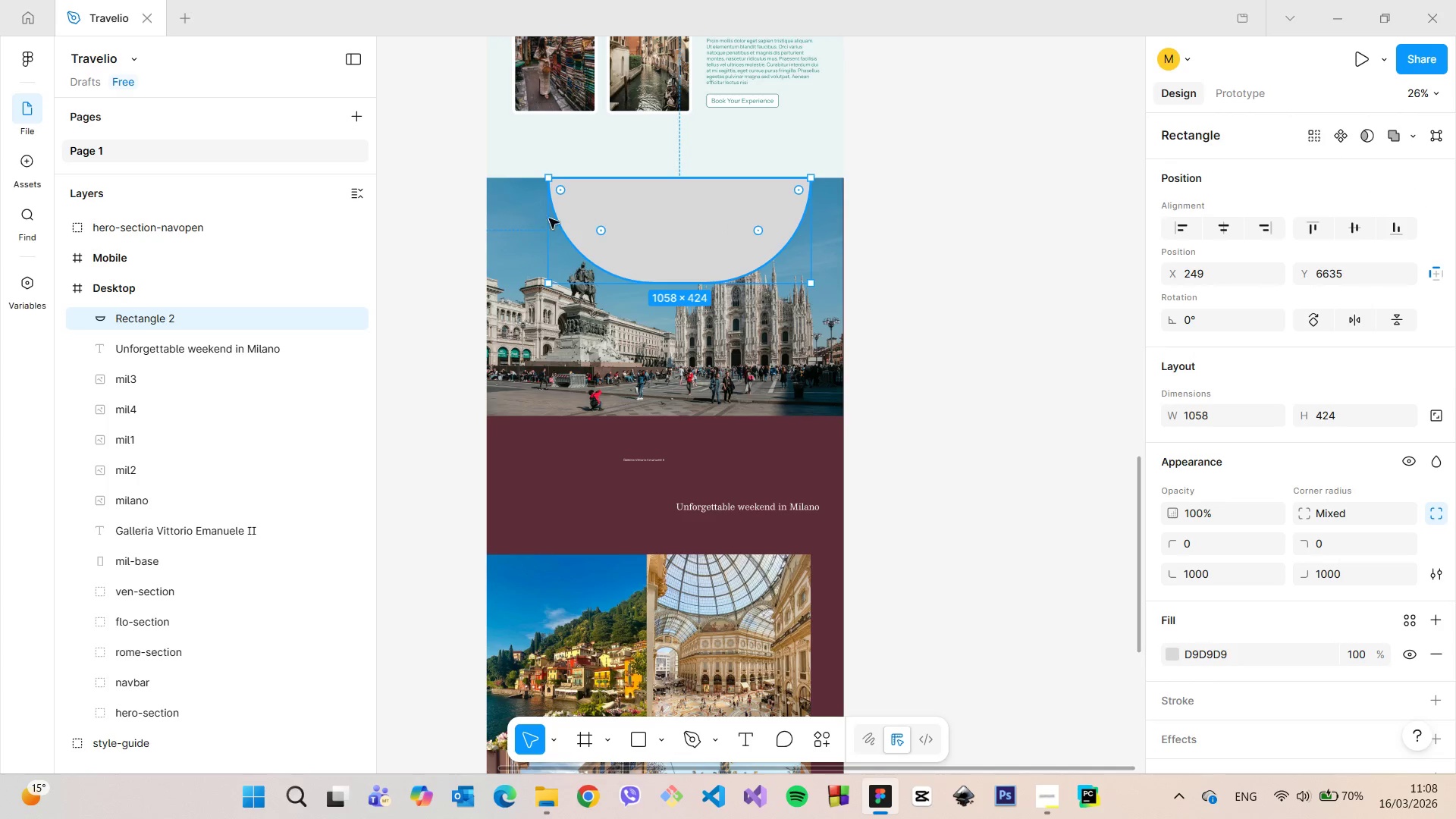 
left_click_drag(start_coordinate=[545, 219], to_coordinate=[485, 215])
 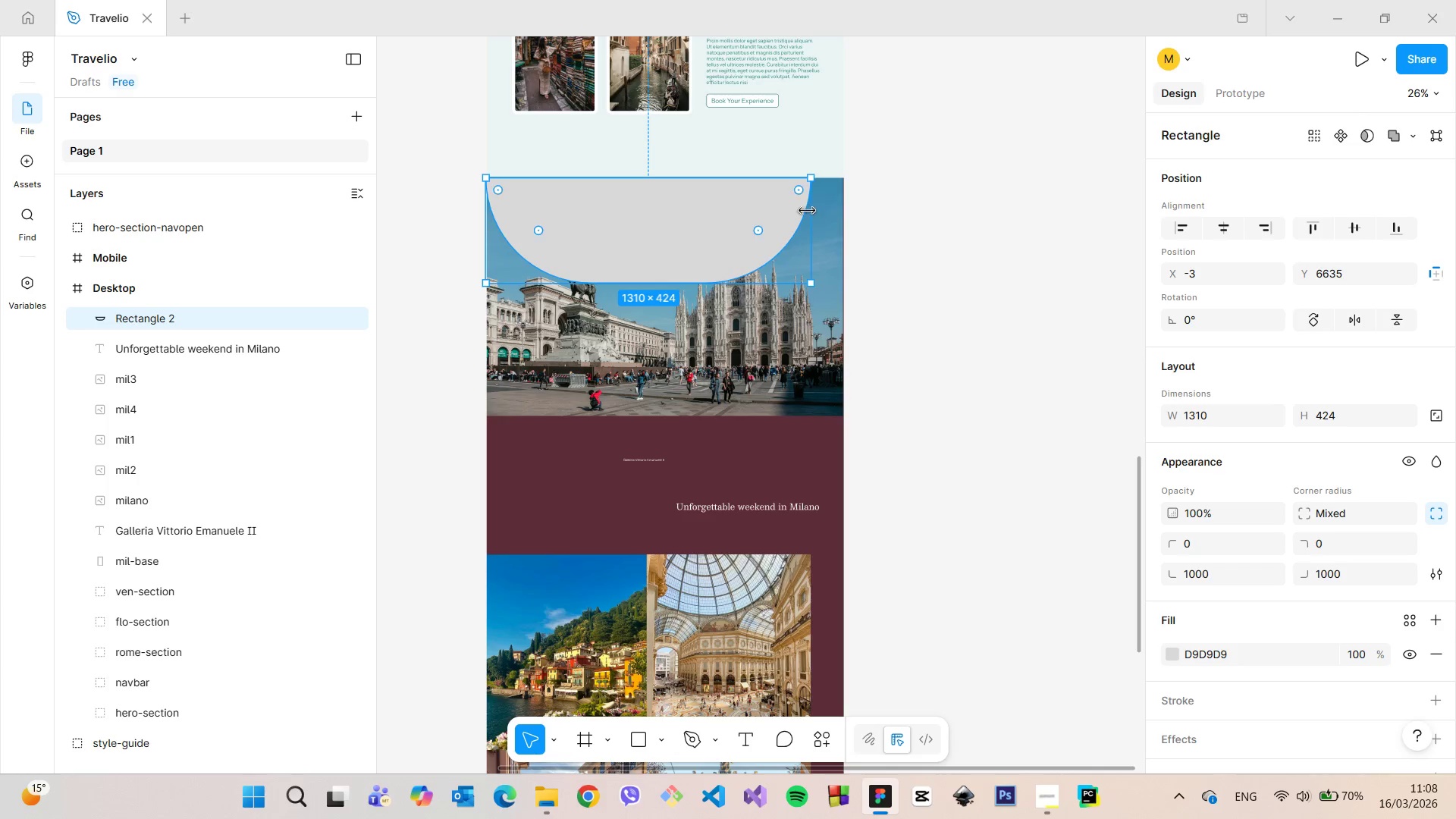 
left_click_drag(start_coordinate=[802, 212], to_coordinate=[805, 213])
 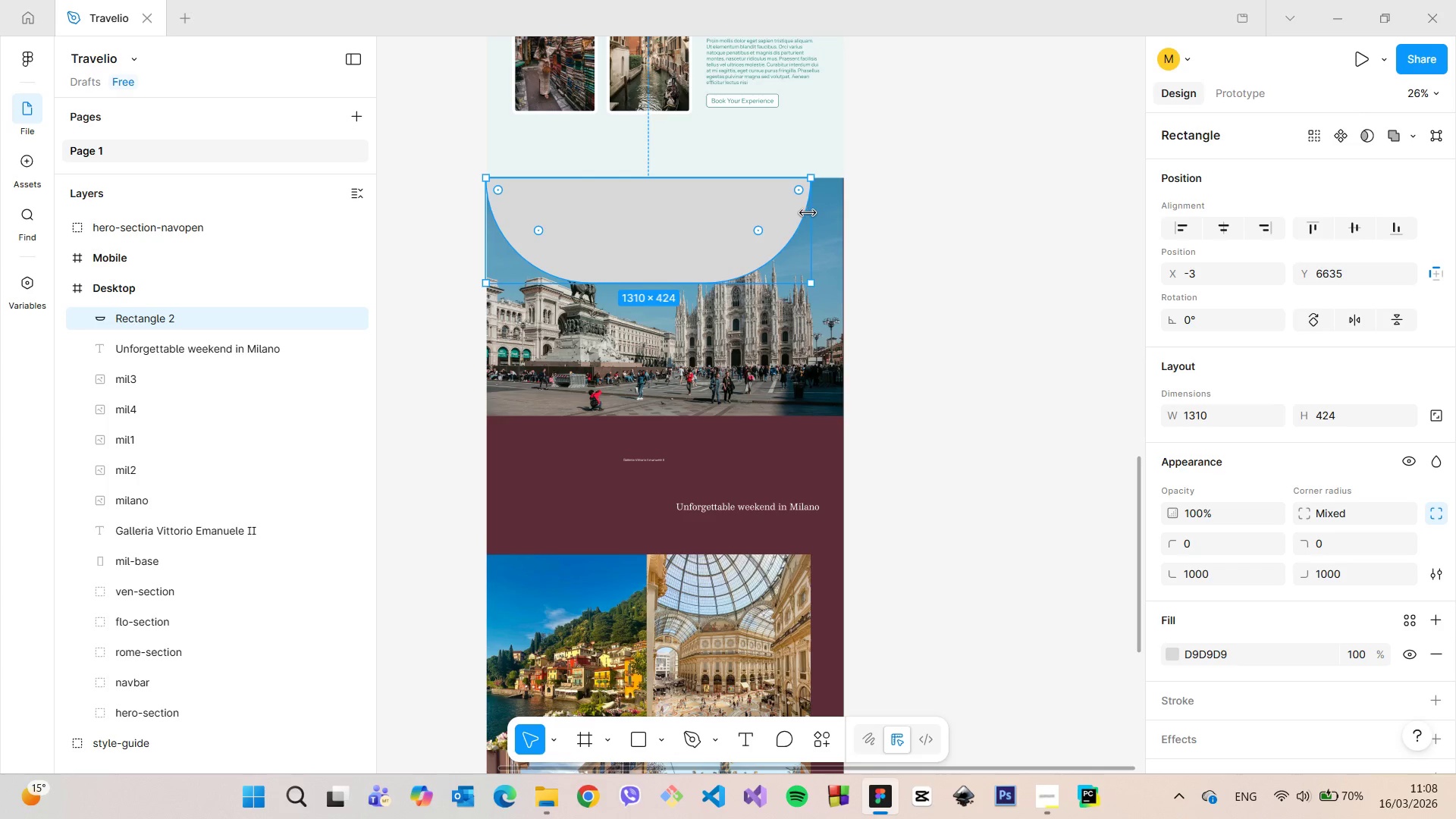 
left_click_drag(start_coordinate=[808, 213], to_coordinate=[843, 216])
 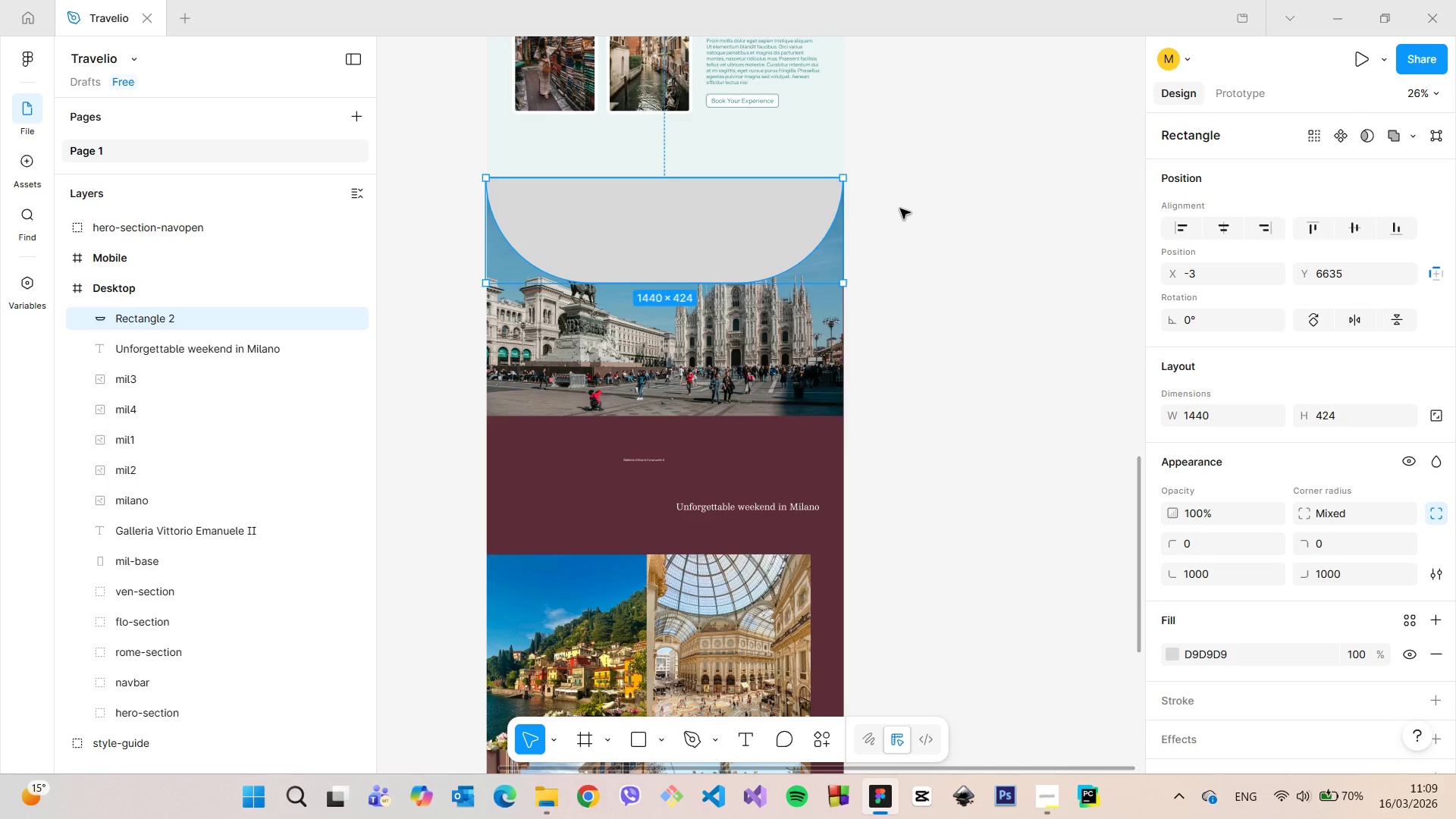 
left_click([900, 209])
 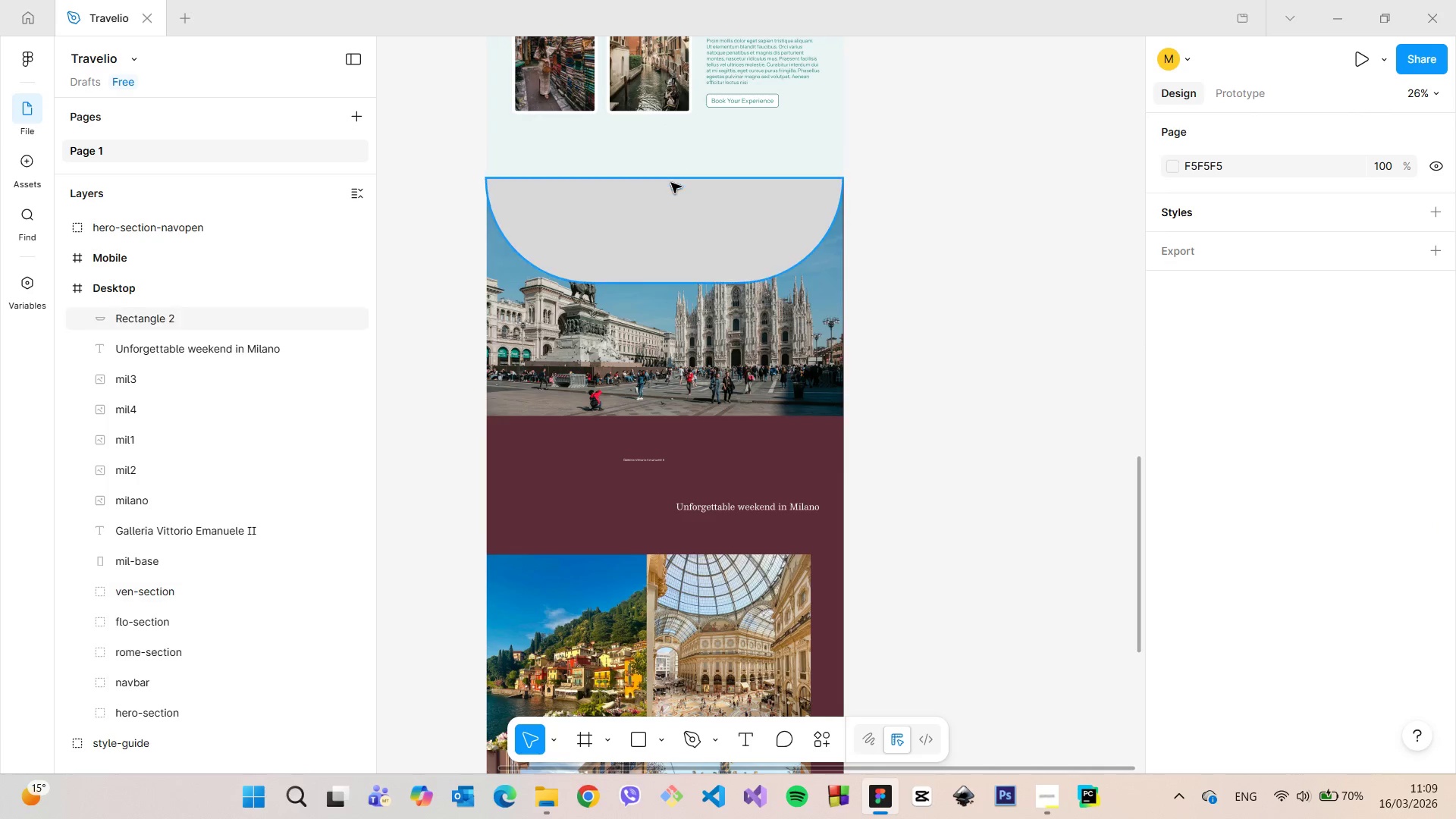 
left_click([667, 205])
 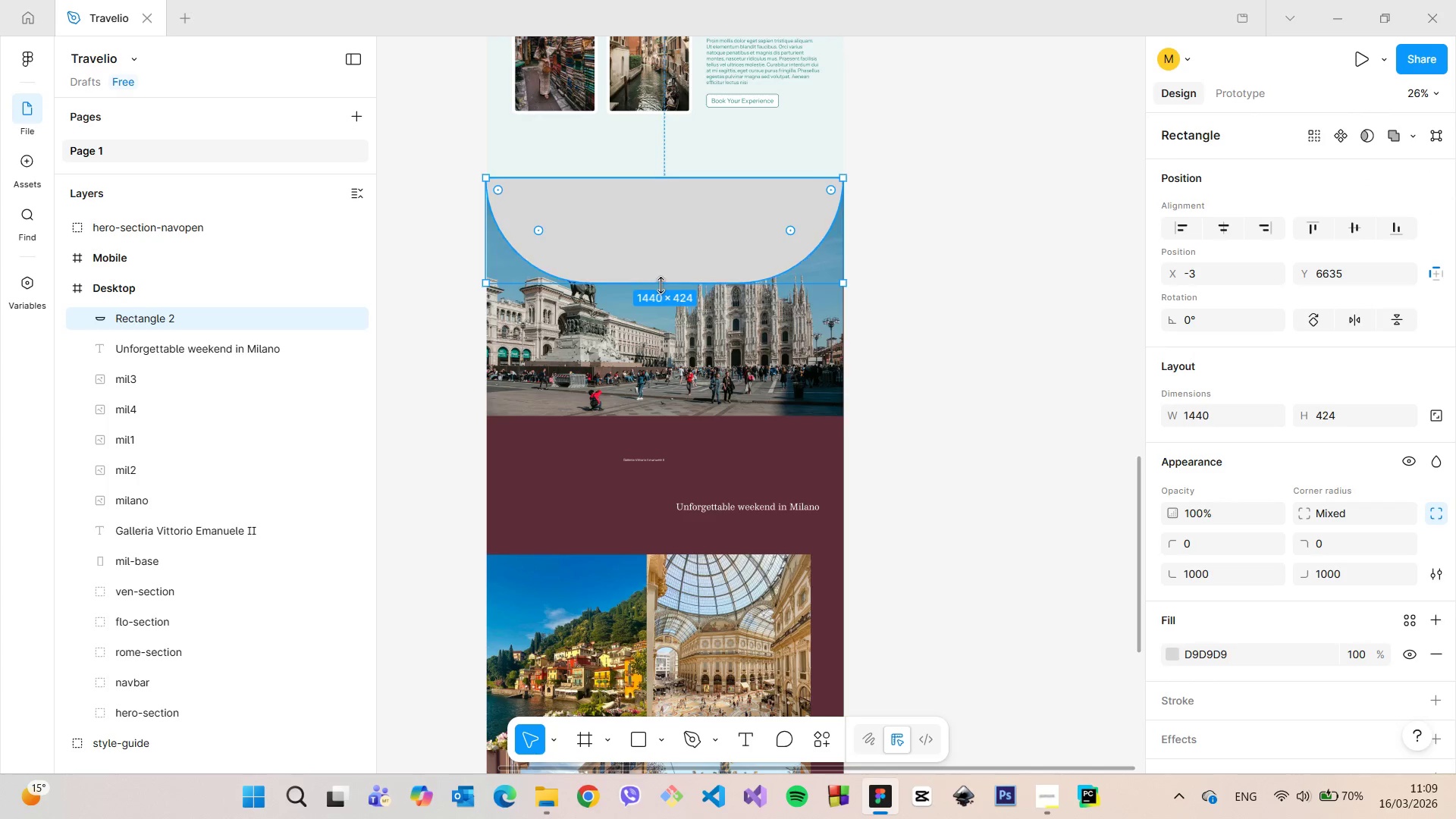 
left_click_drag(start_coordinate=[661, 285], to_coordinate=[661, 255])
 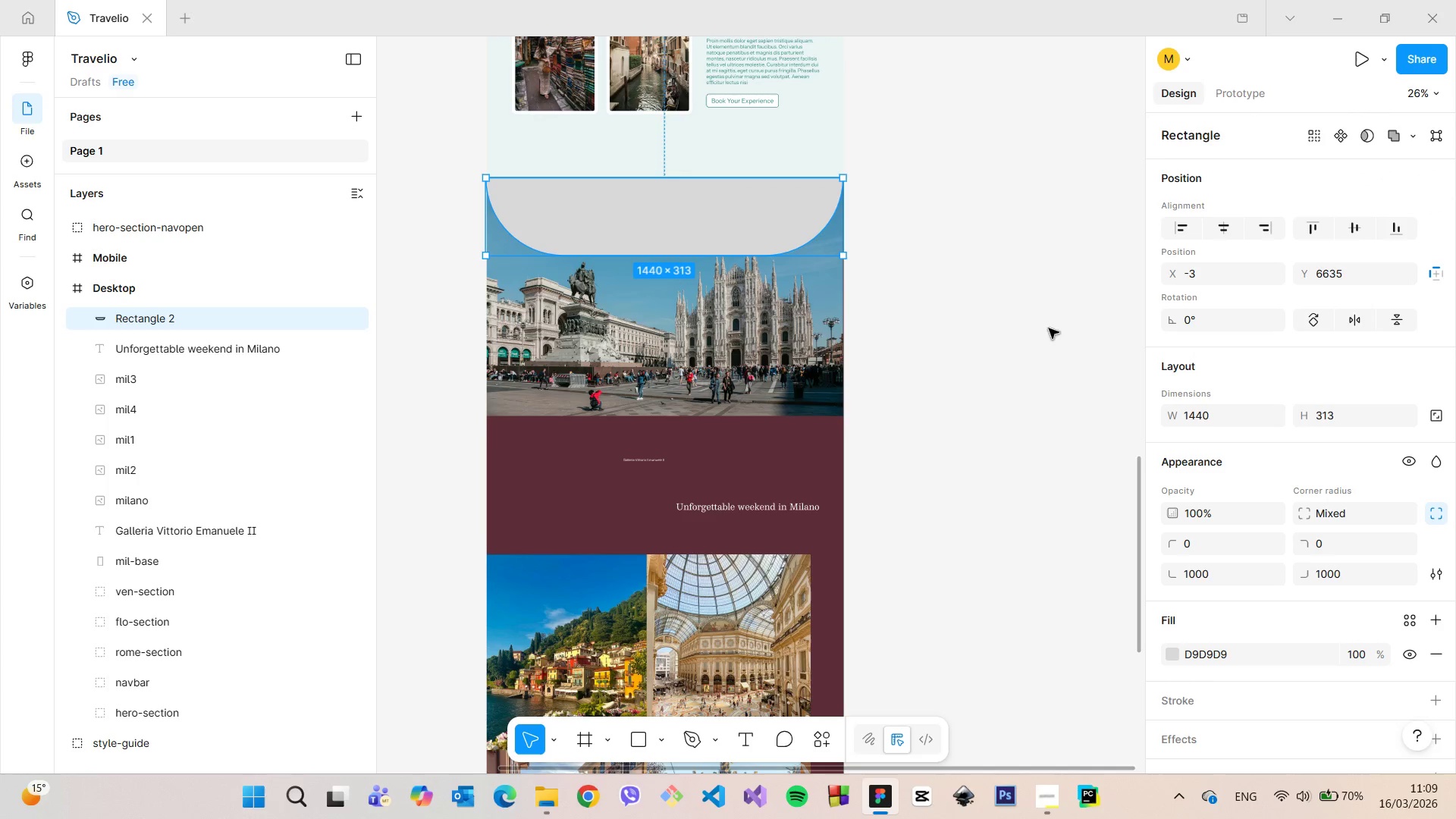 
left_click([1037, 322])
 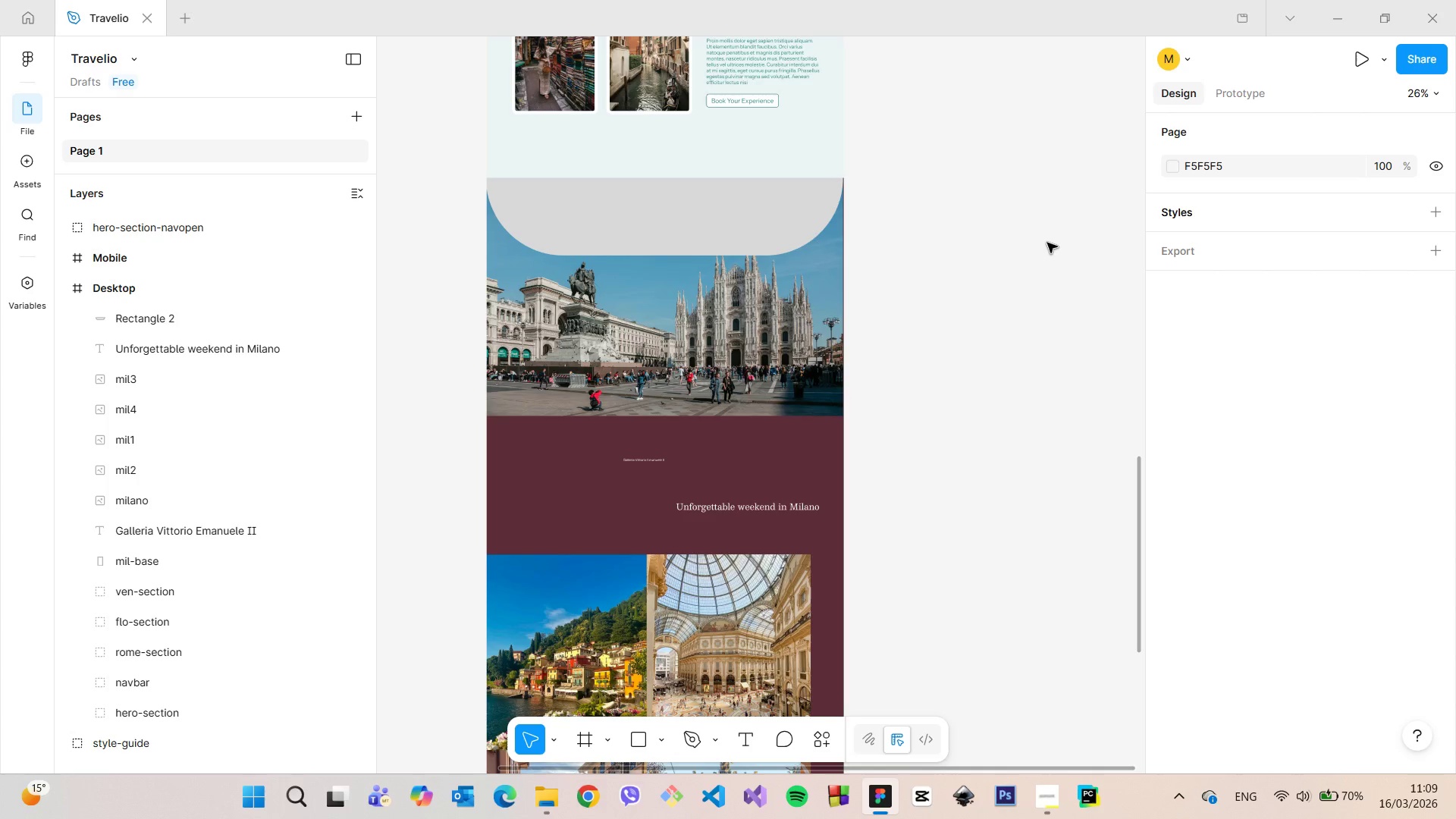 
left_click([811, 208])
 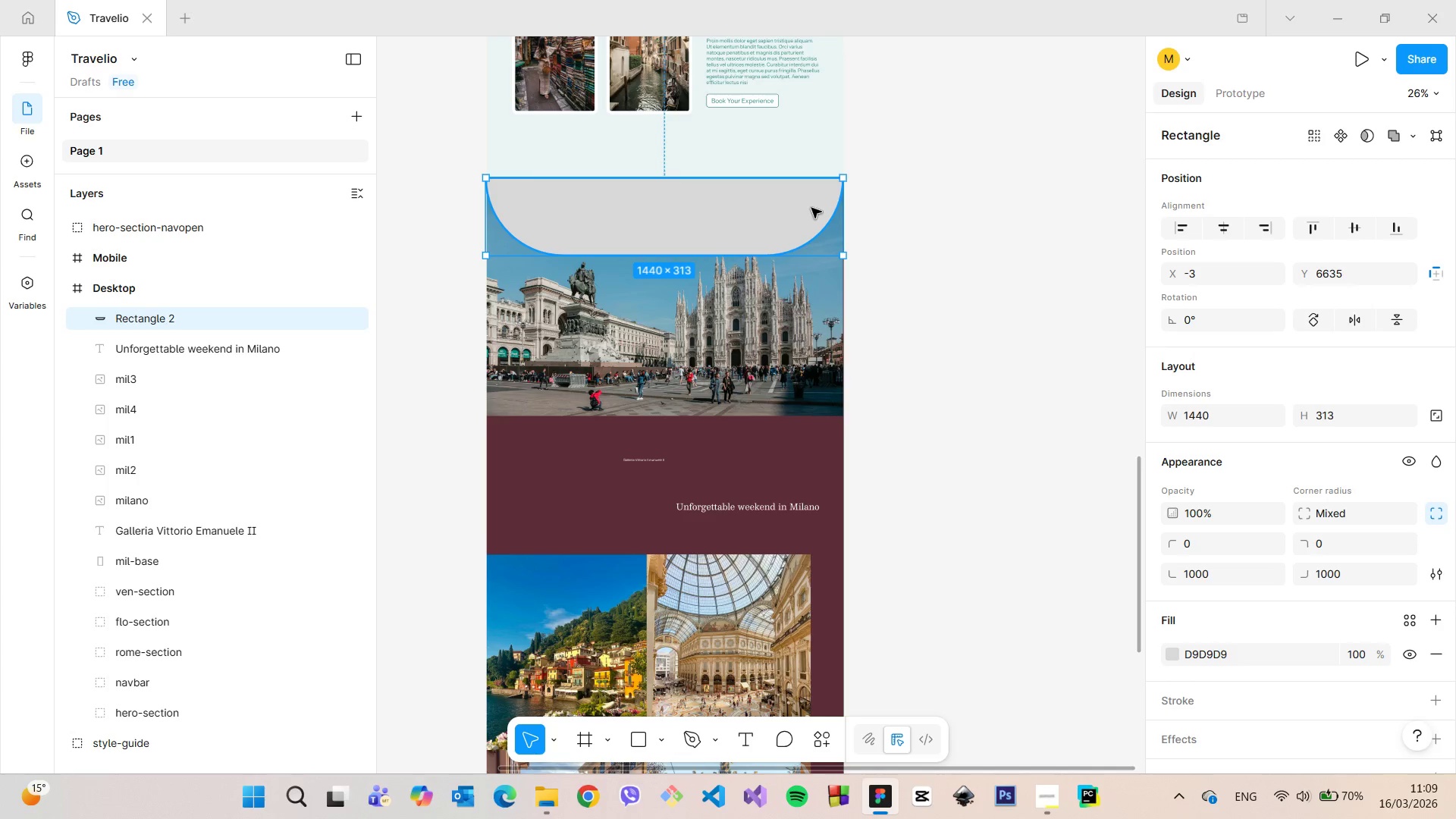 
double_click([811, 208])
 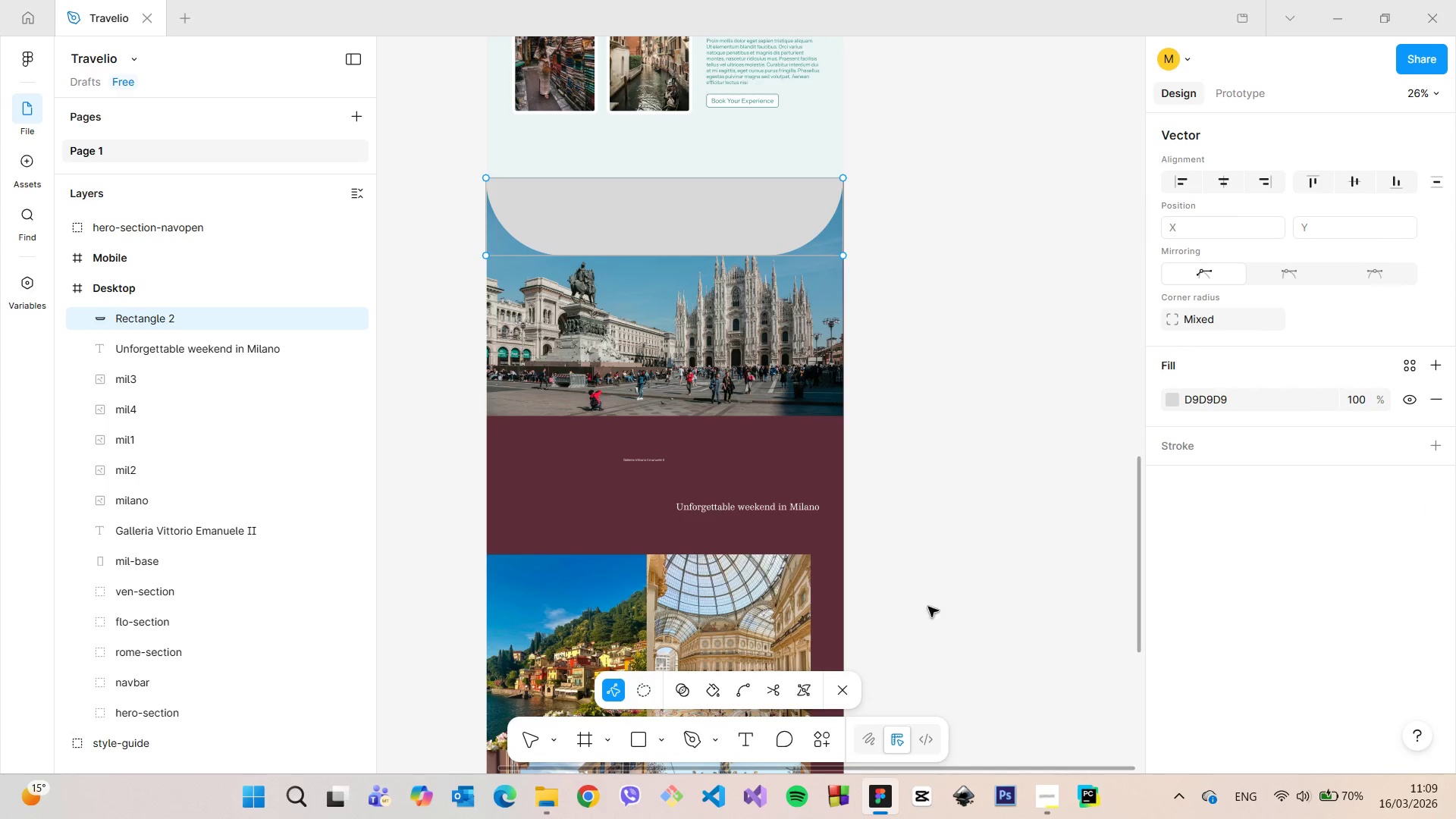 
left_click([846, 691])
 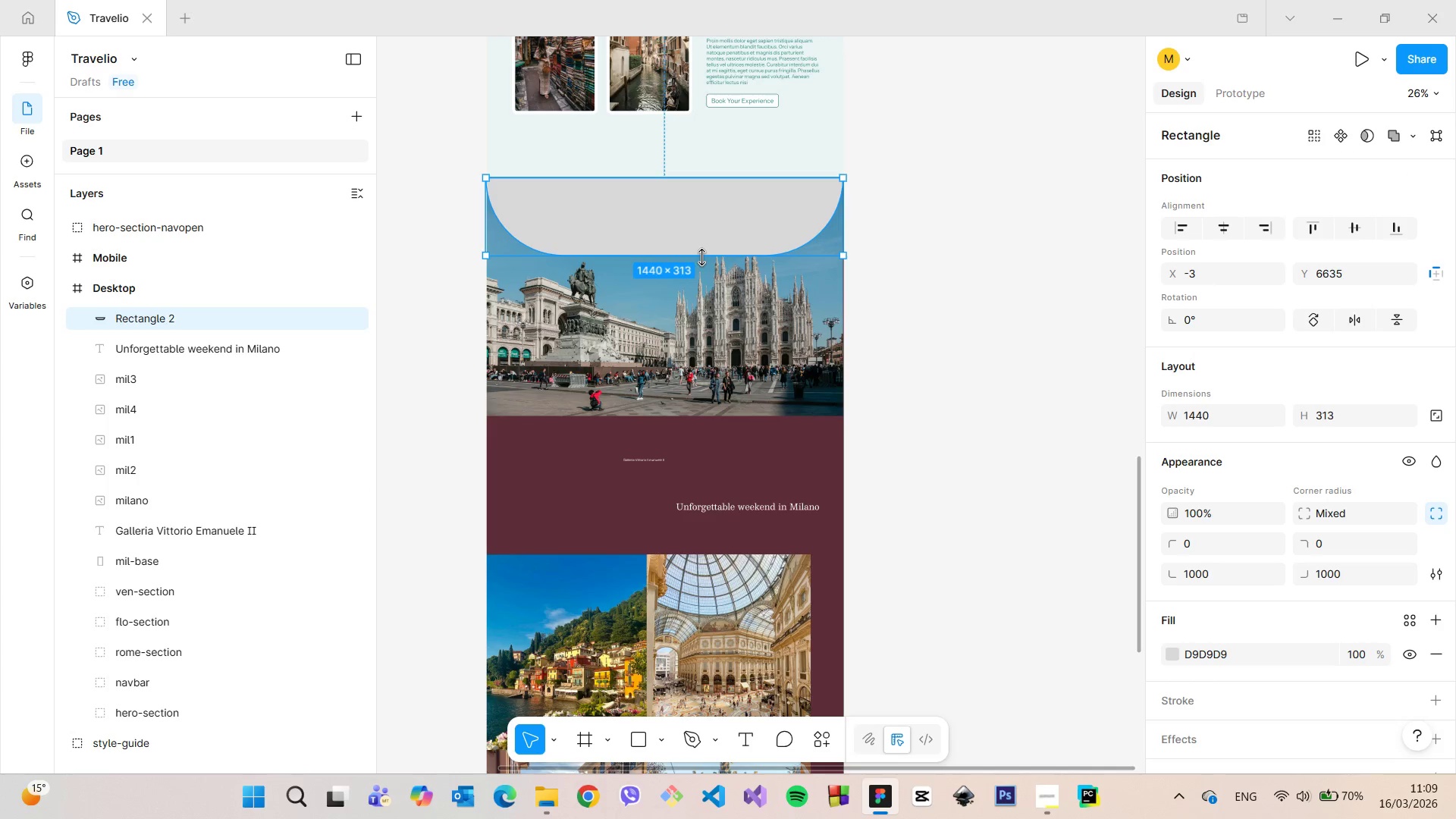 
left_click_drag(start_coordinate=[698, 259], to_coordinate=[692, 378])
 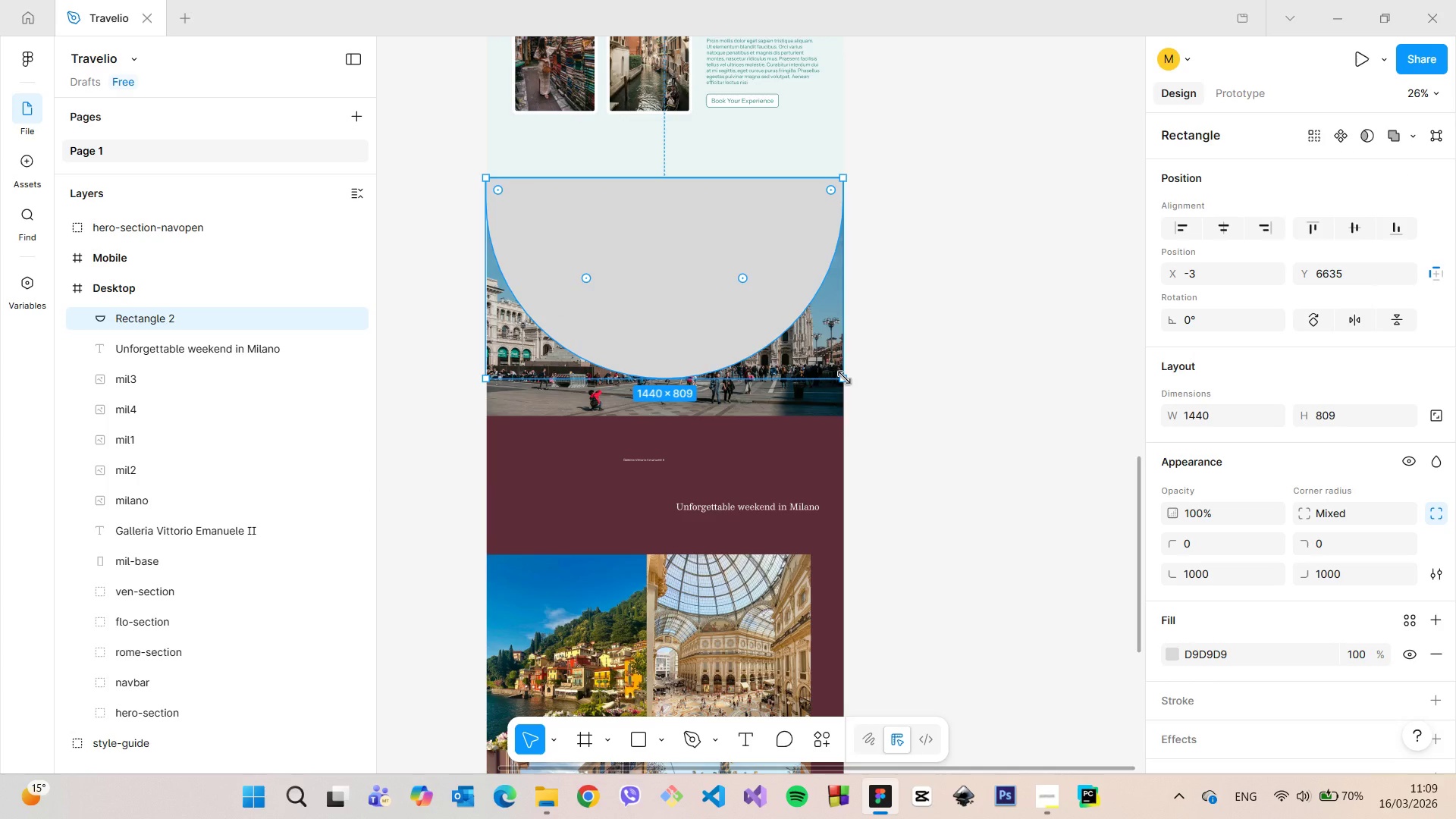 
hold_key(key=ControlLeft, duration=1.34)
left_click_drag(start_coordinate=[844, 378], to_coordinate=[827, 366])
 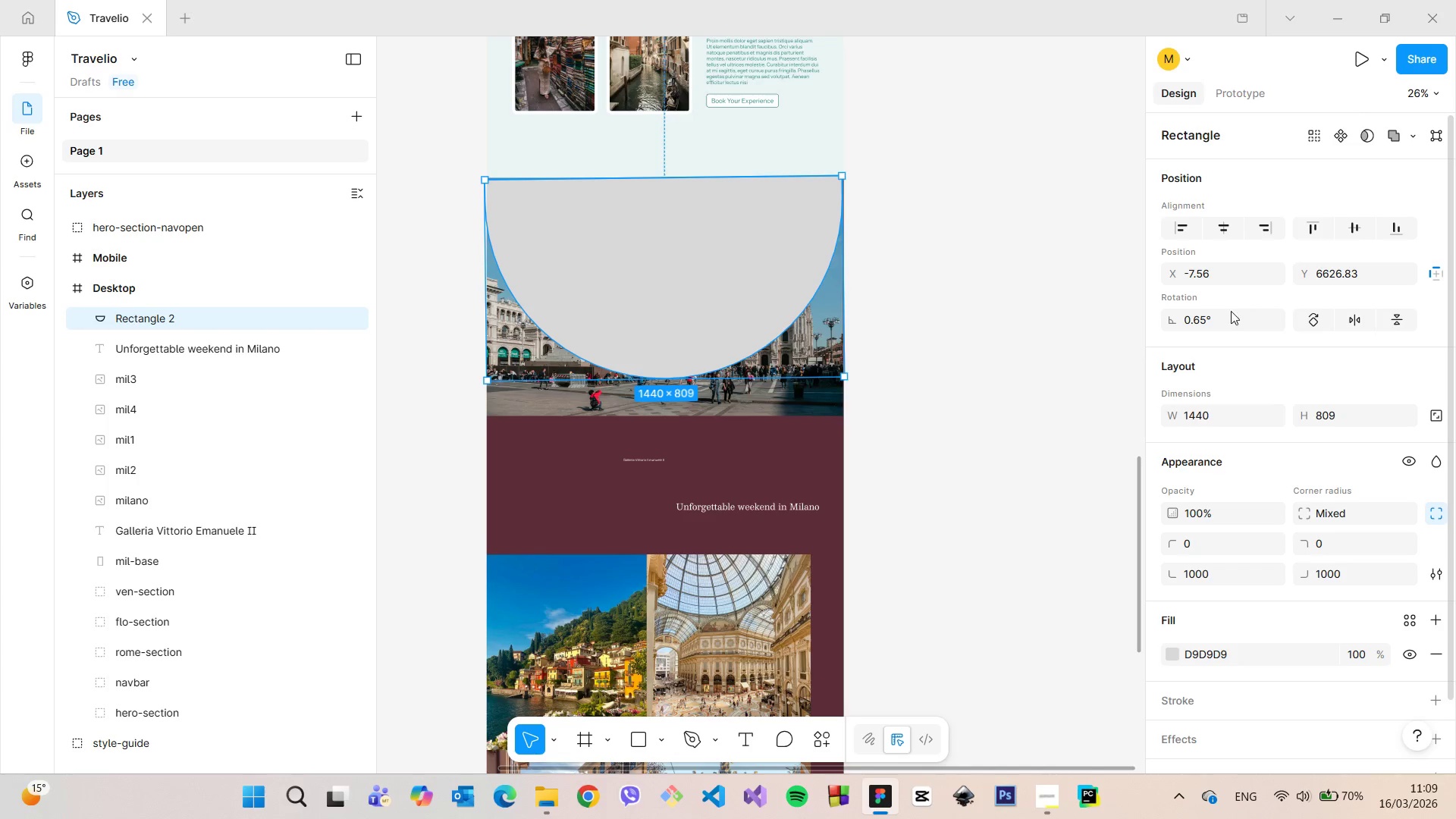 
left_click([1222, 316])
 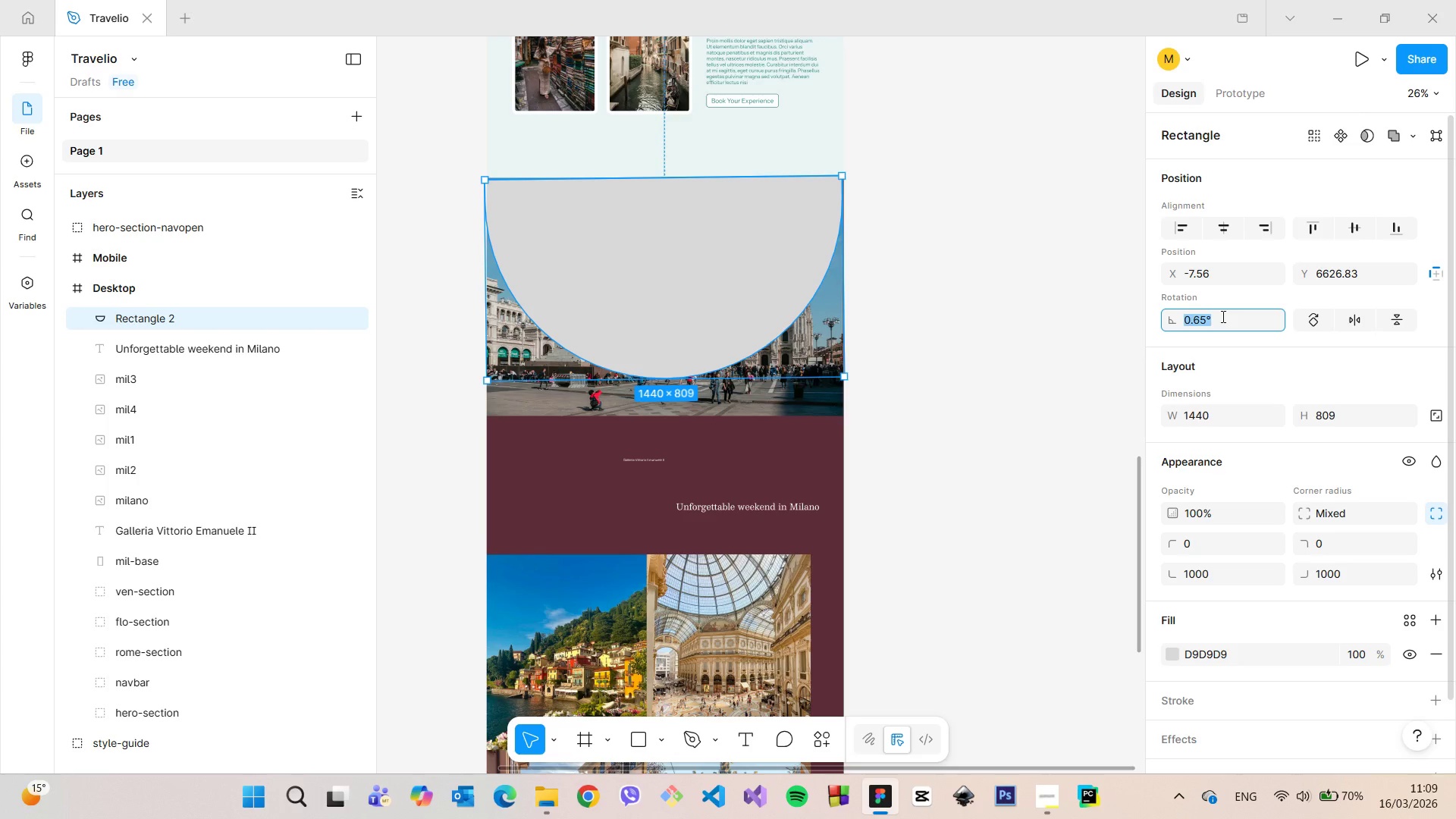 
key(0)
 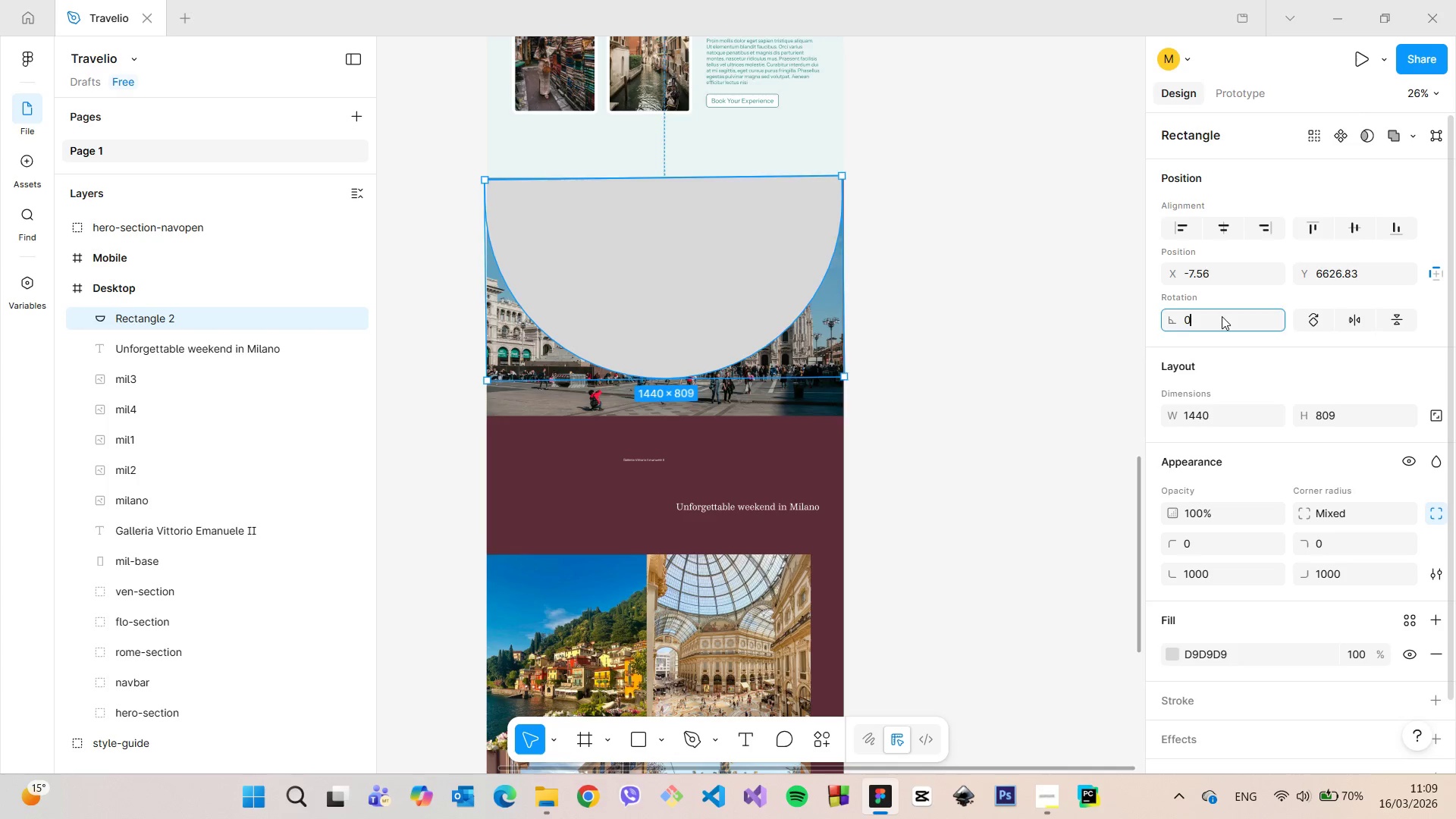 
key(Enter)
 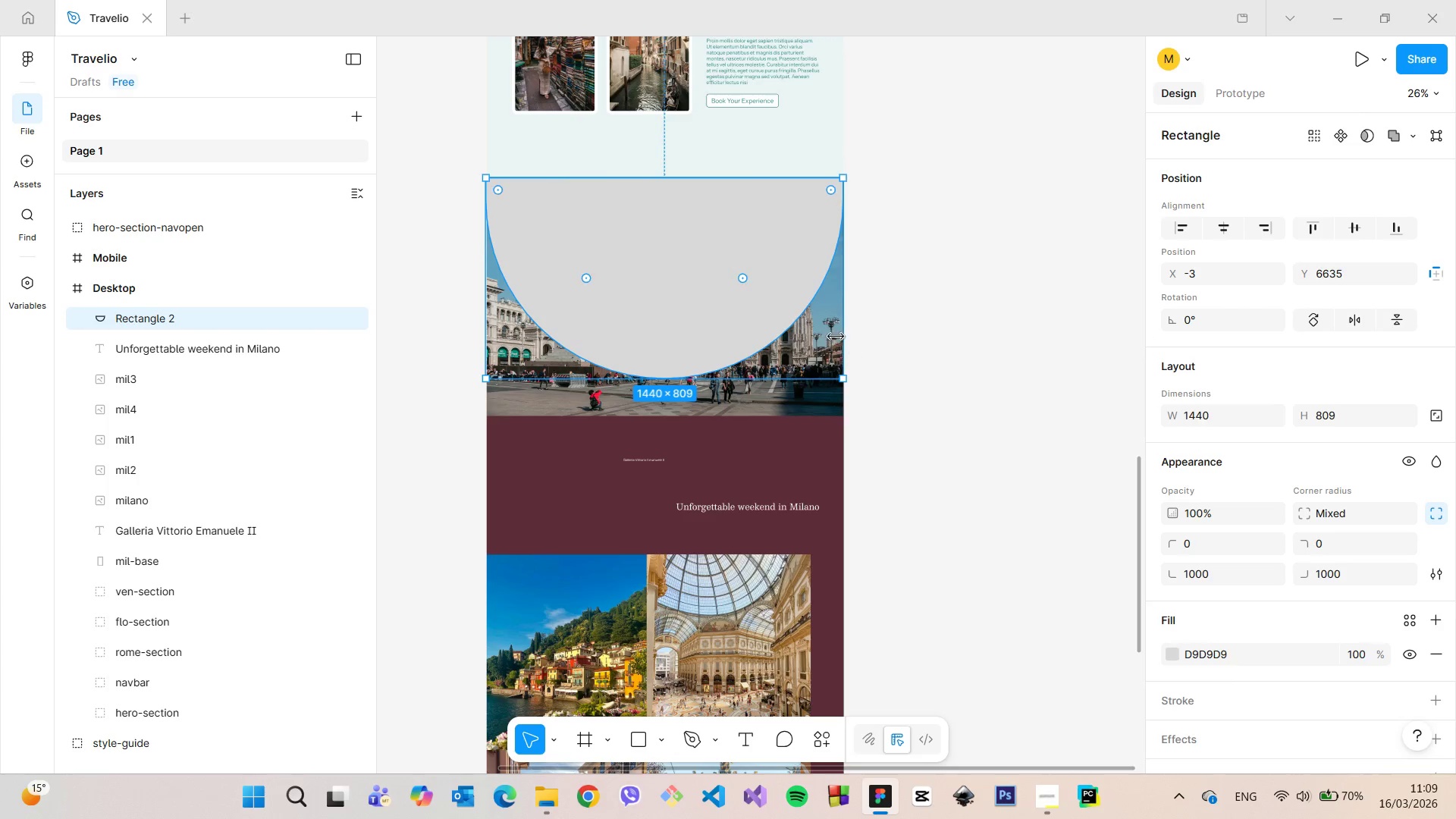 
left_click_drag(start_coordinate=[843, 373], to_coordinate=[779, 307])
 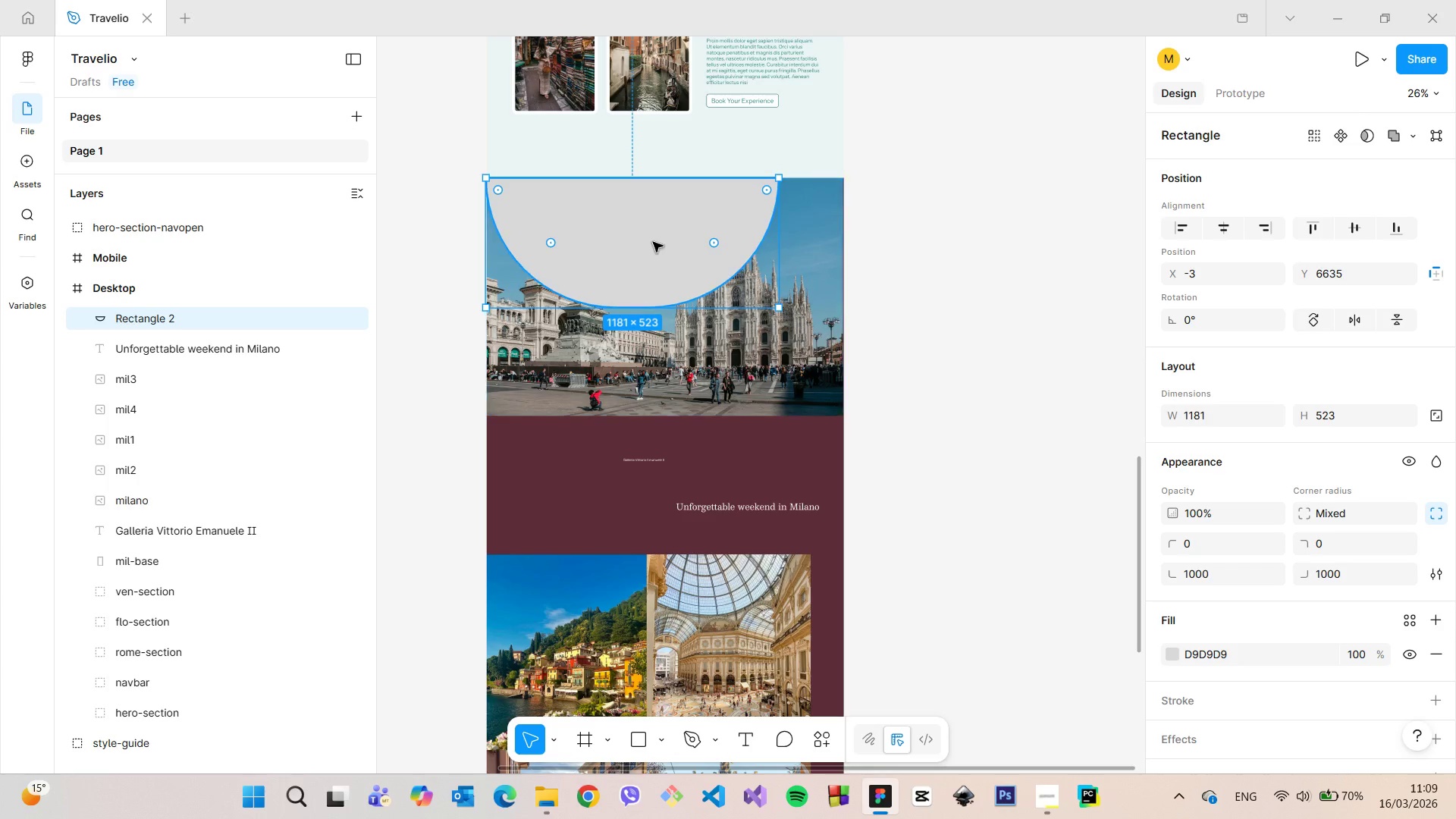 
left_click_drag(start_coordinate=[653, 242], to_coordinate=[689, 241])
 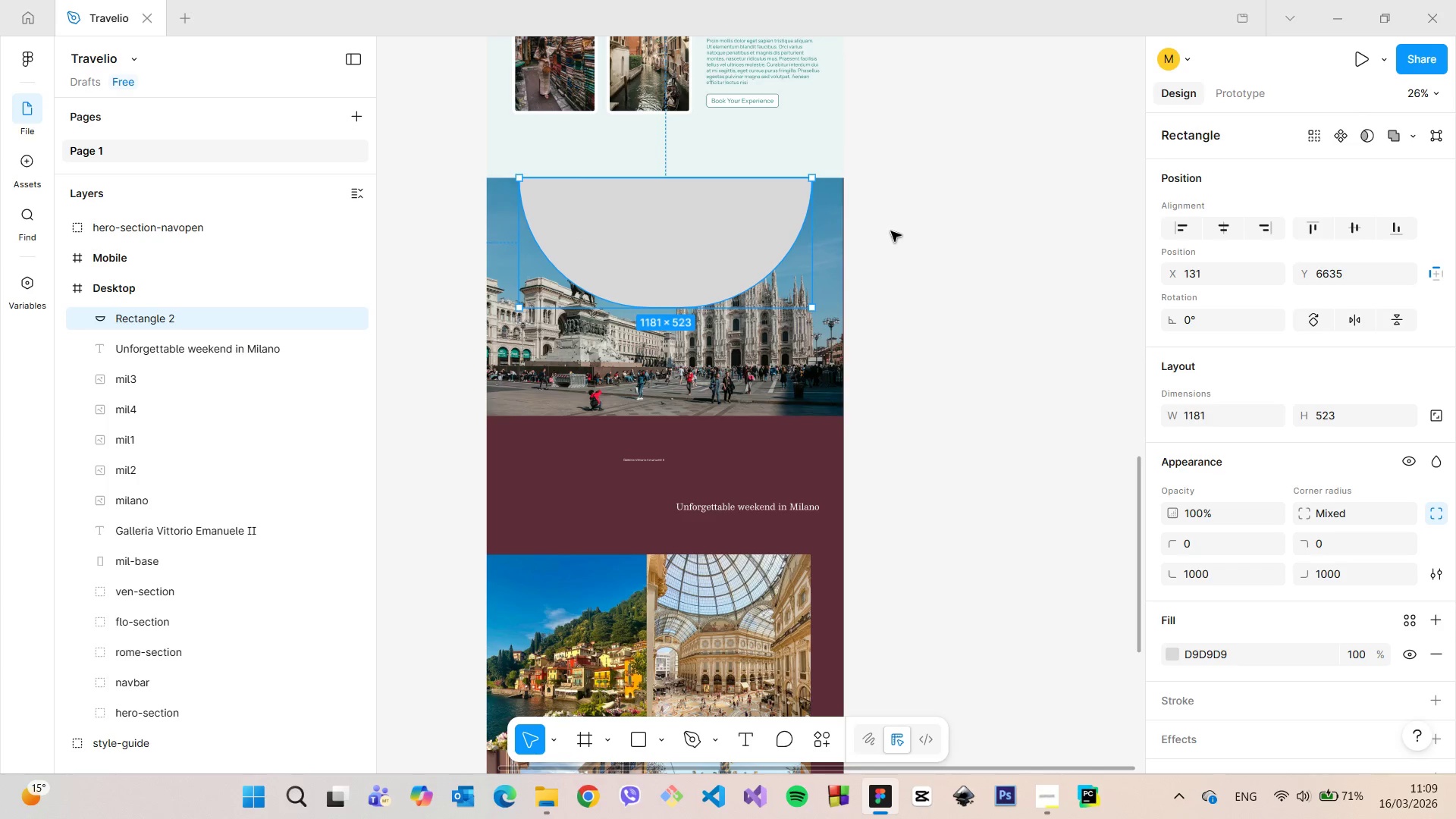 
left_click([899, 233])
 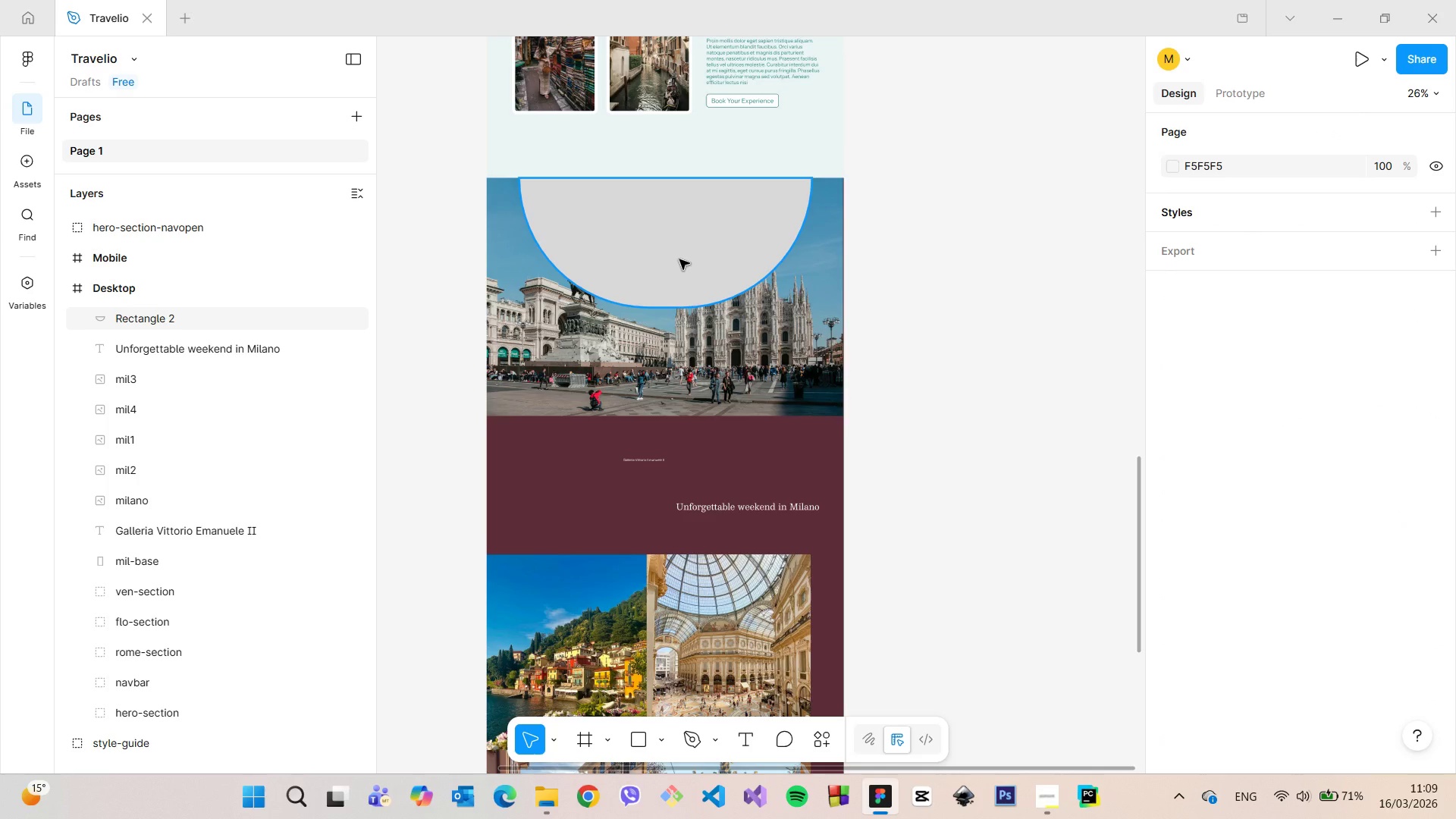 
left_click([679, 259])
 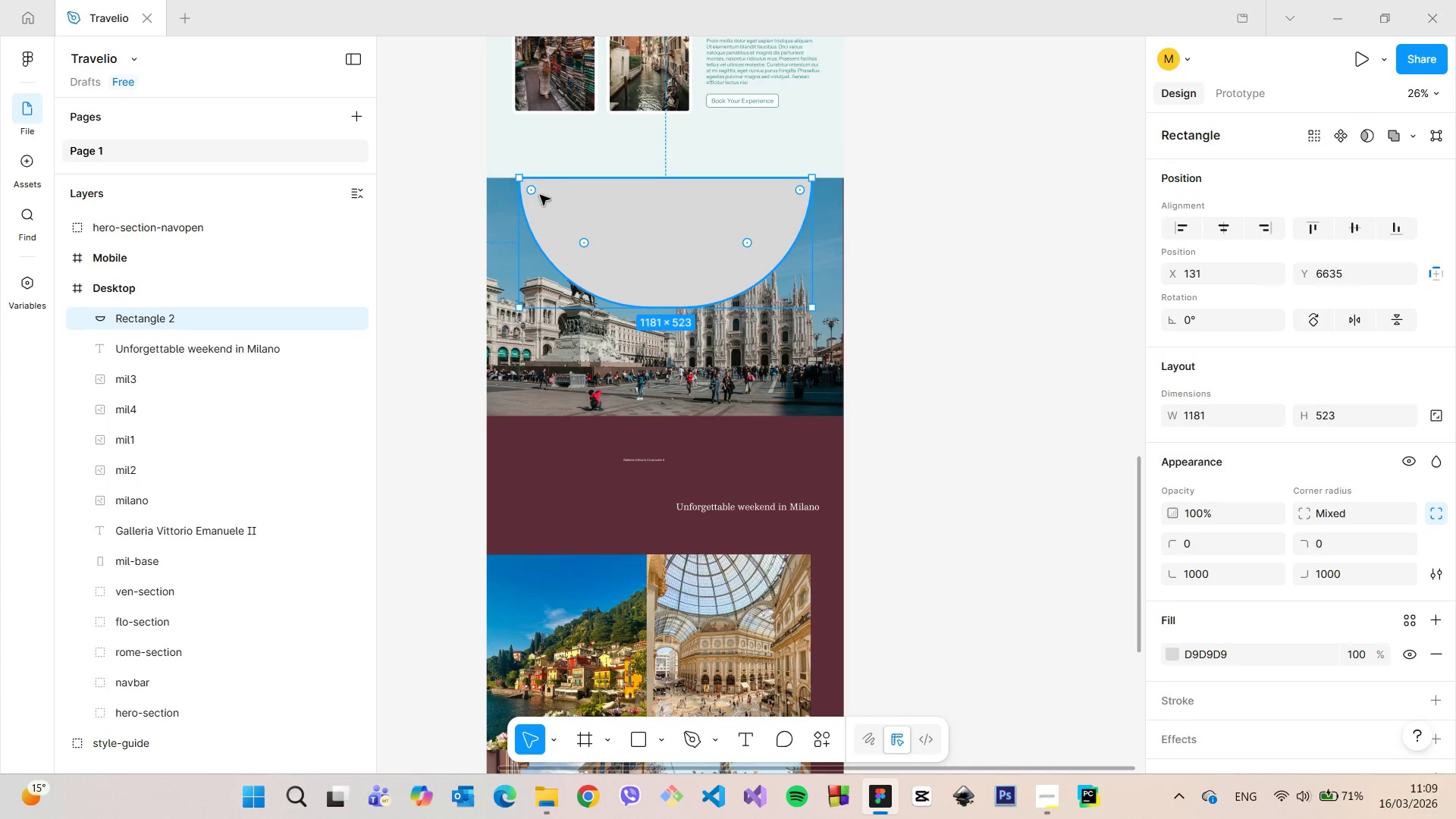 
left_click_drag(start_coordinate=[518, 187], to_coordinate=[538, 188])
 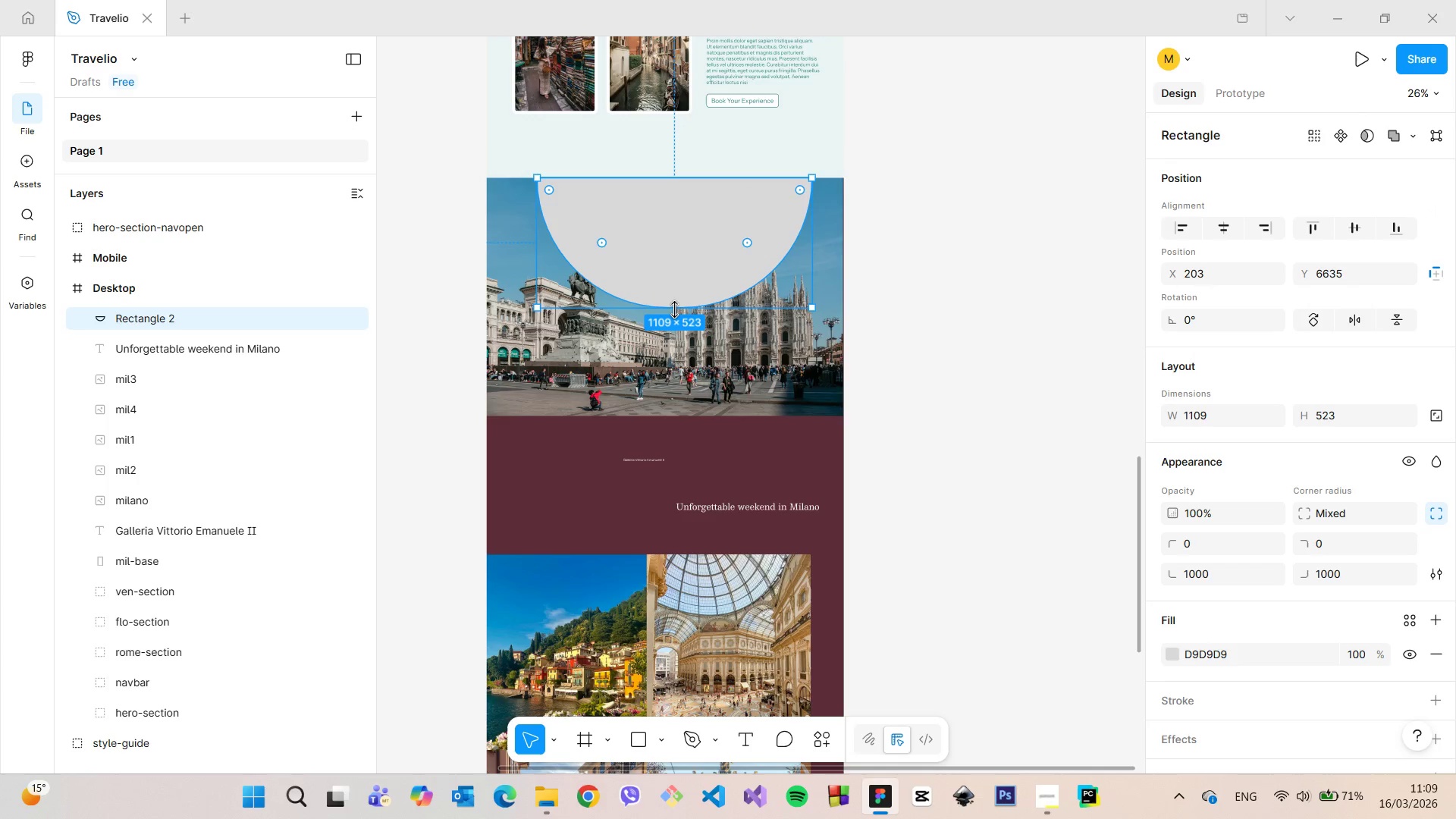 
left_click_drag(start_coordinate=[674, 309], to_coordinate=[676, 281])
 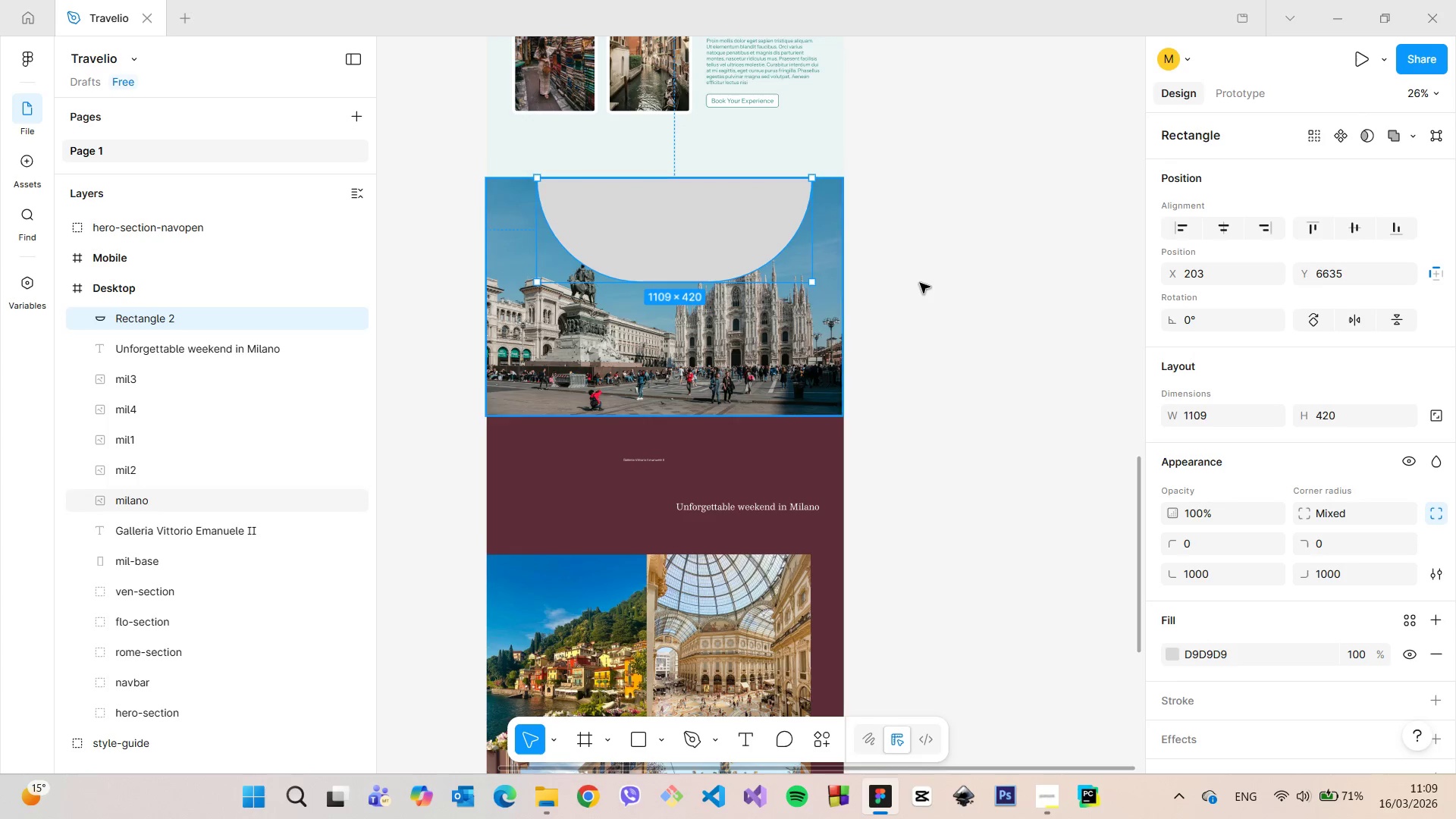 
left_click([920, 283])
 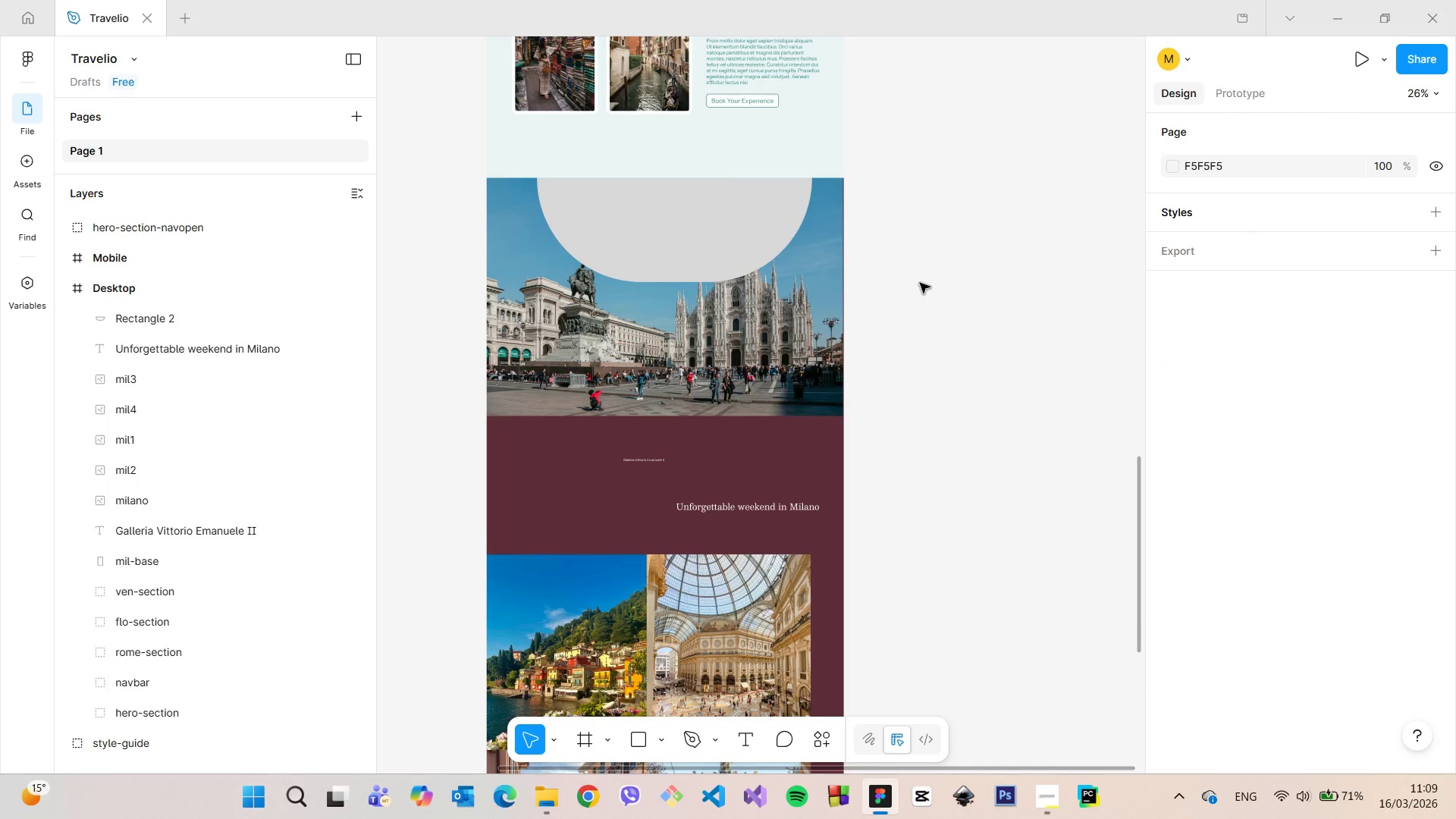 
wait(8.16)
 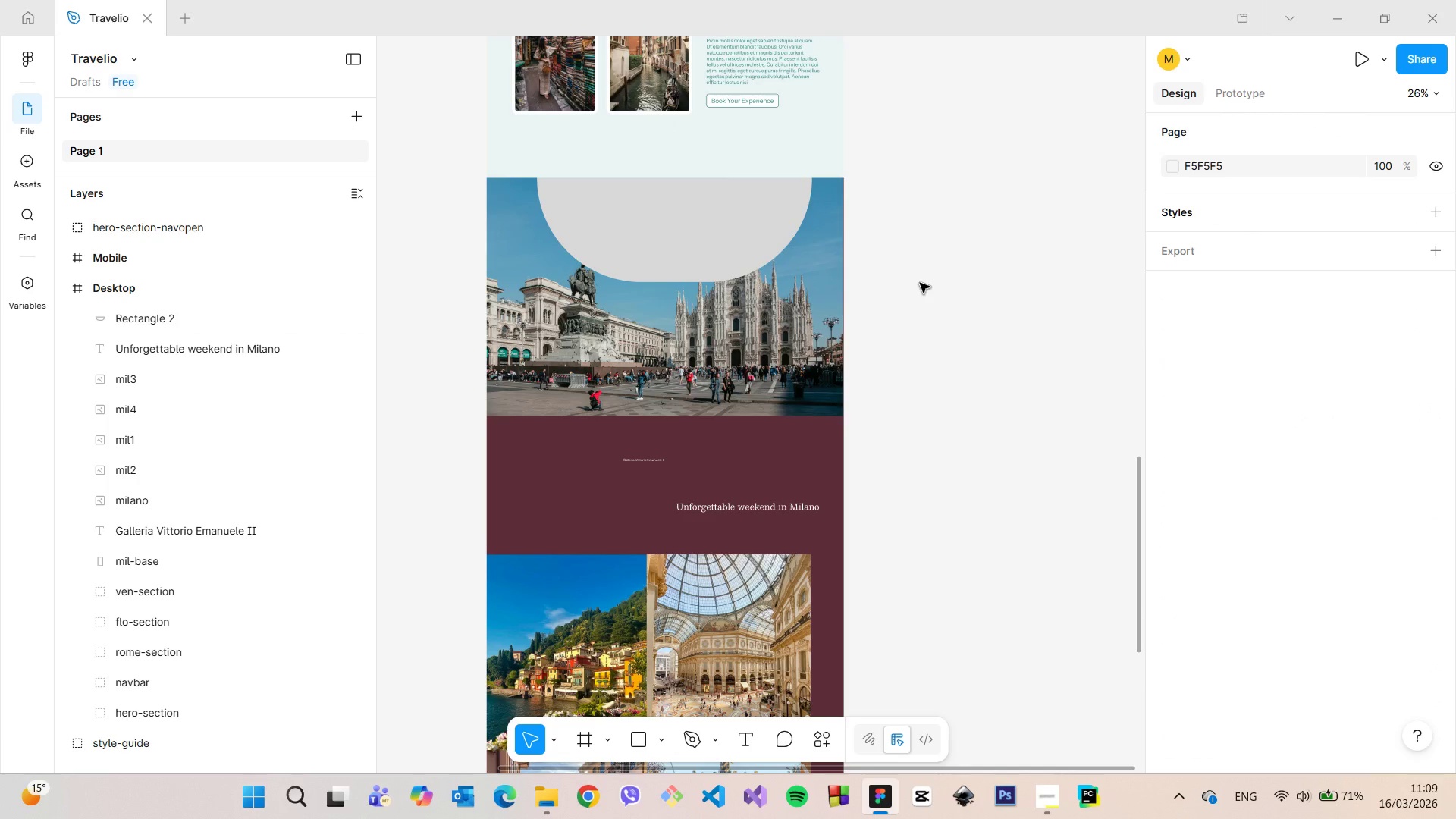 
scroll: coordinate [541, 250], scroll_direction: up, amount: 7.0
 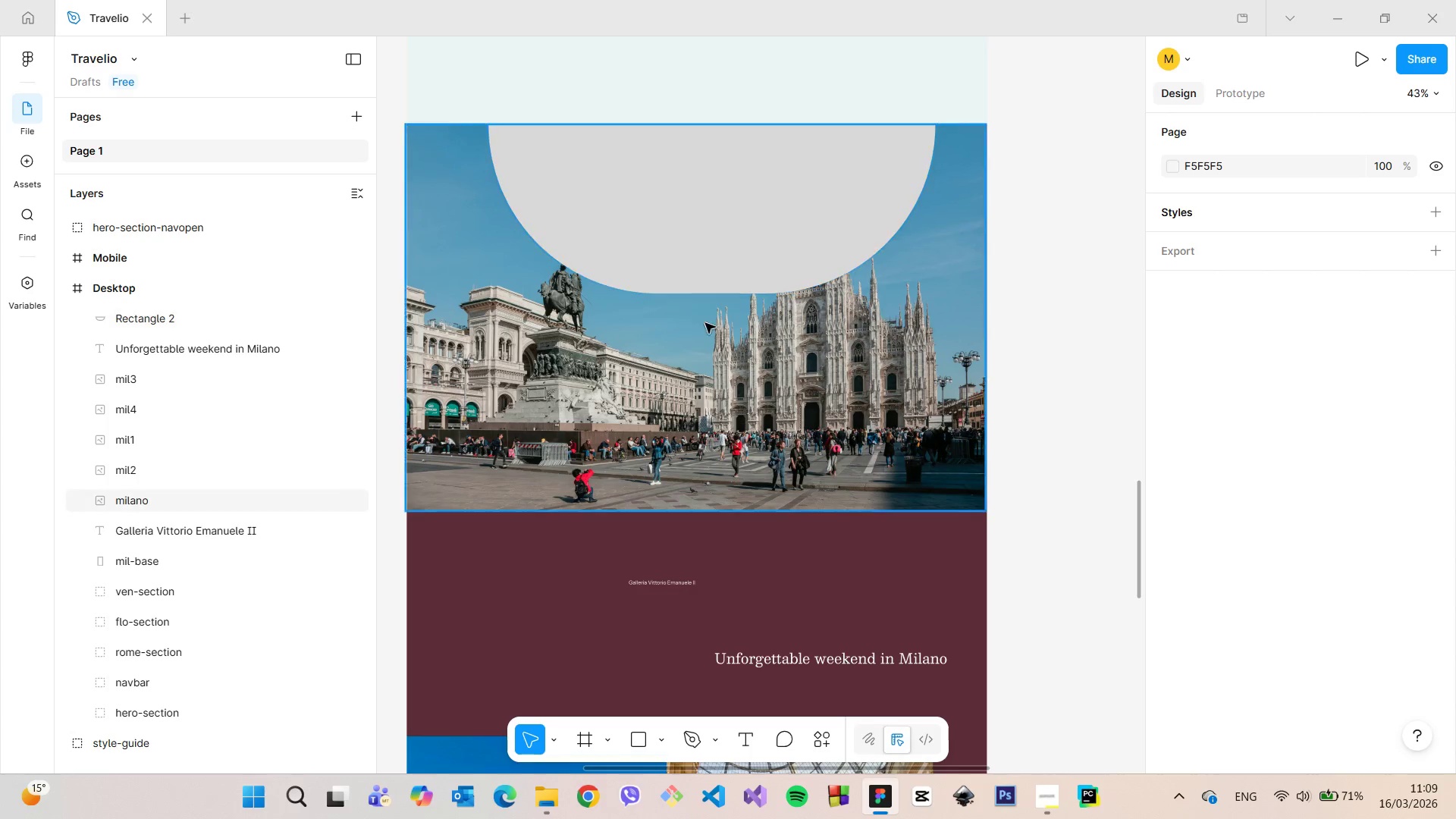 
left_click([705, 324])
 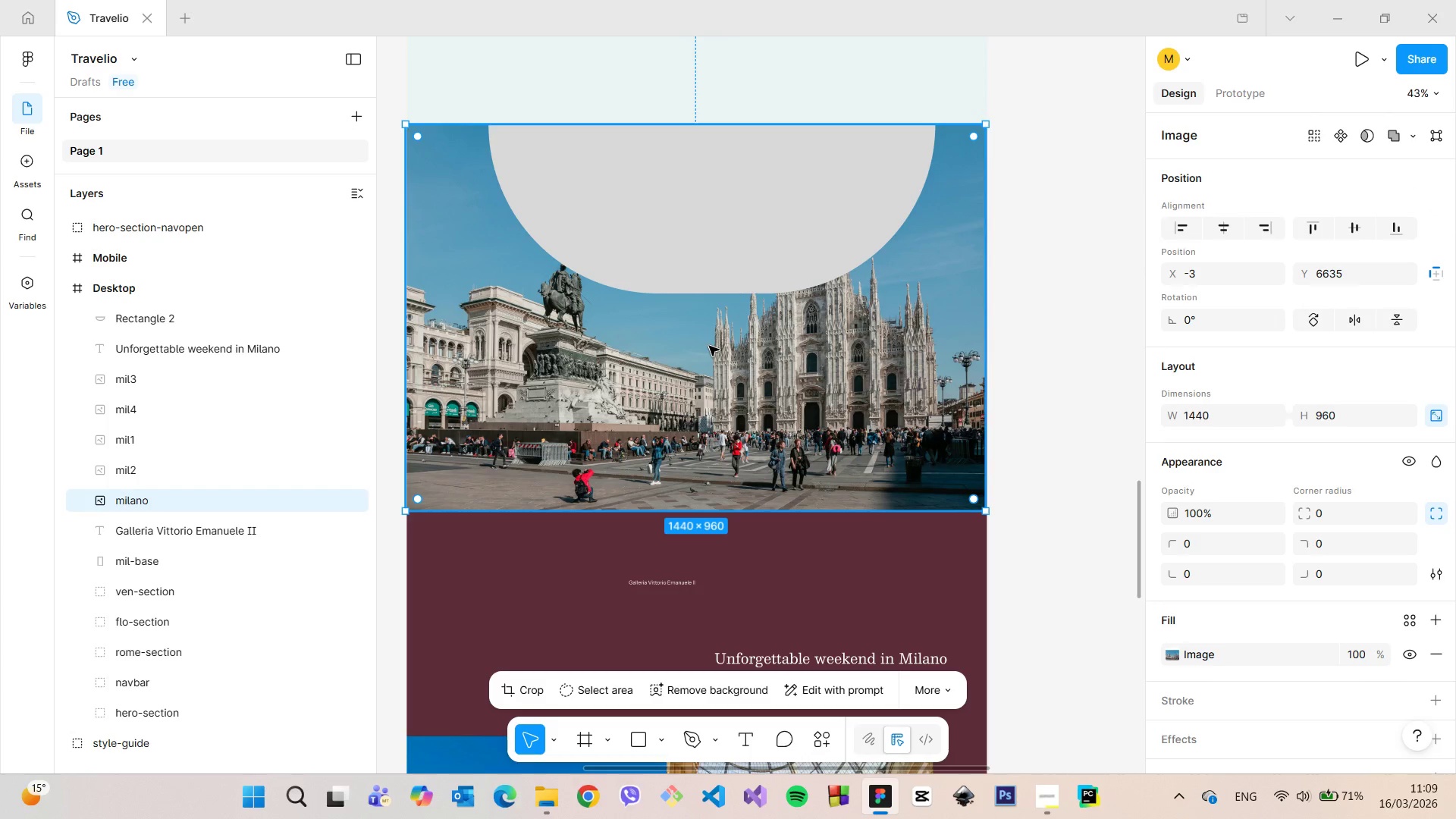 
left_click_drag(start_coordinate=[709, 346], to_coordinate=[710, 360])
 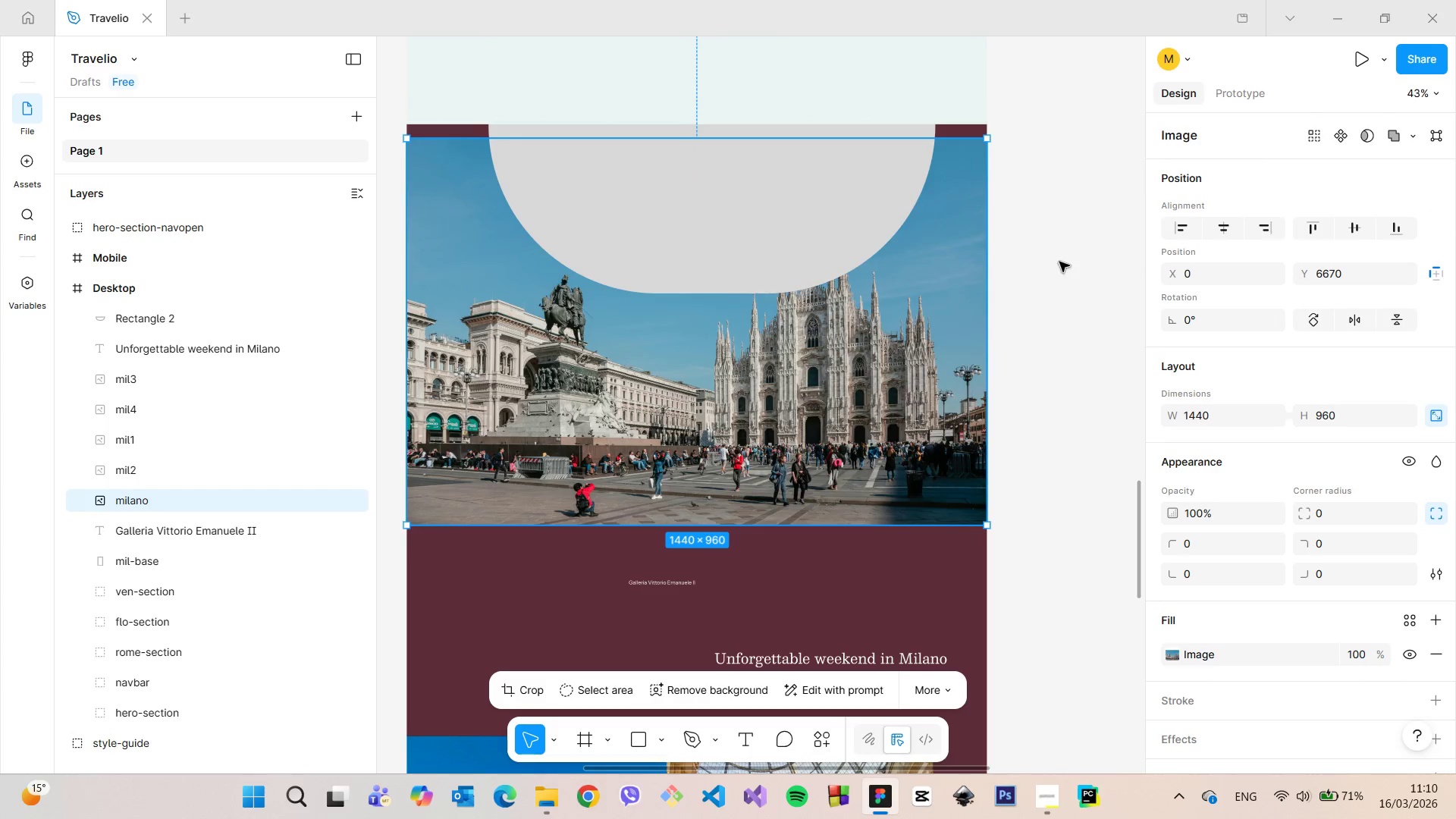 
left_click([1059, 262])
 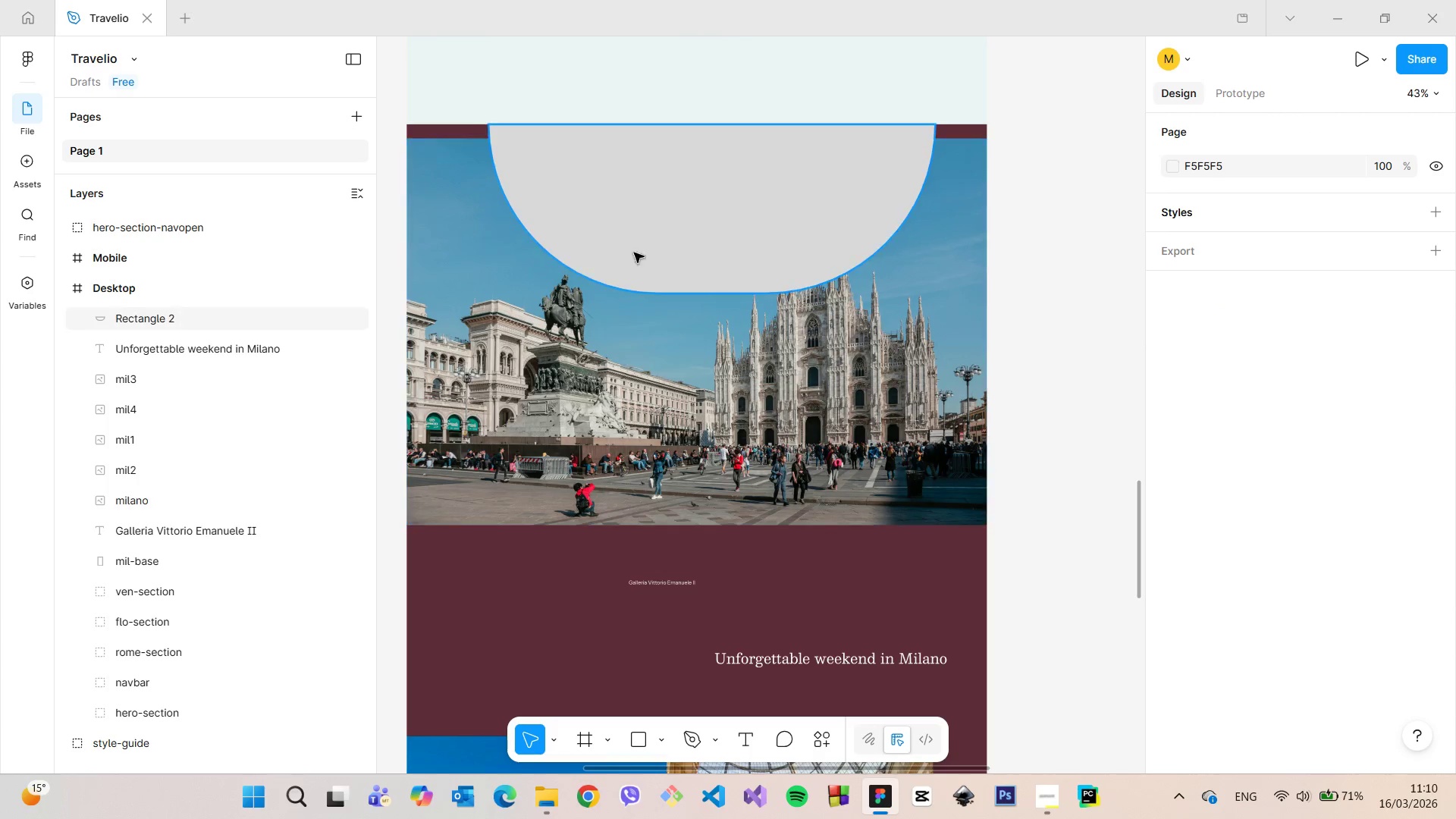 
left_click([718, 235])
 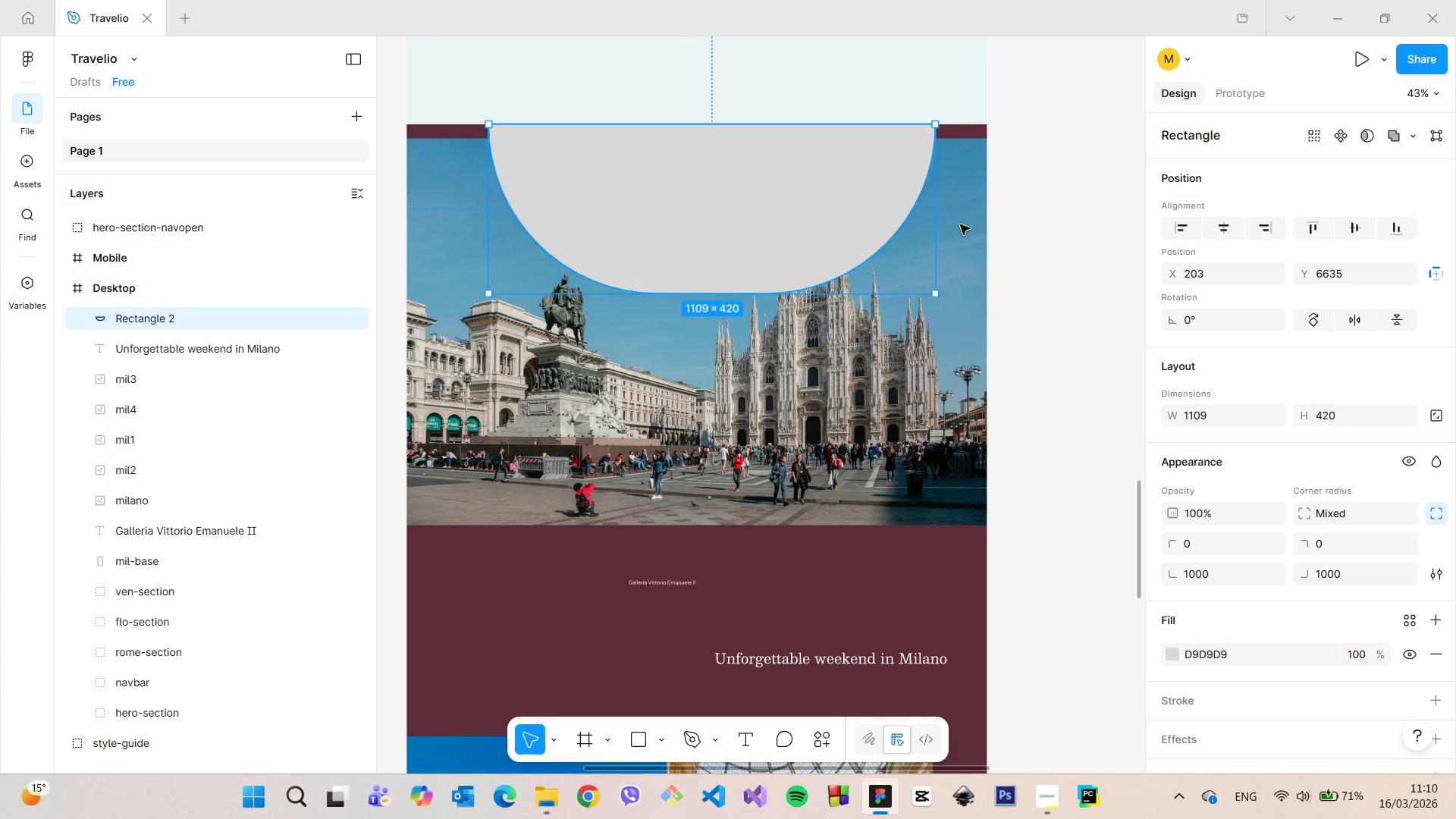 
left_click_drag(start_coordinate=[938, 219], to_coordinate=[891, 216])
 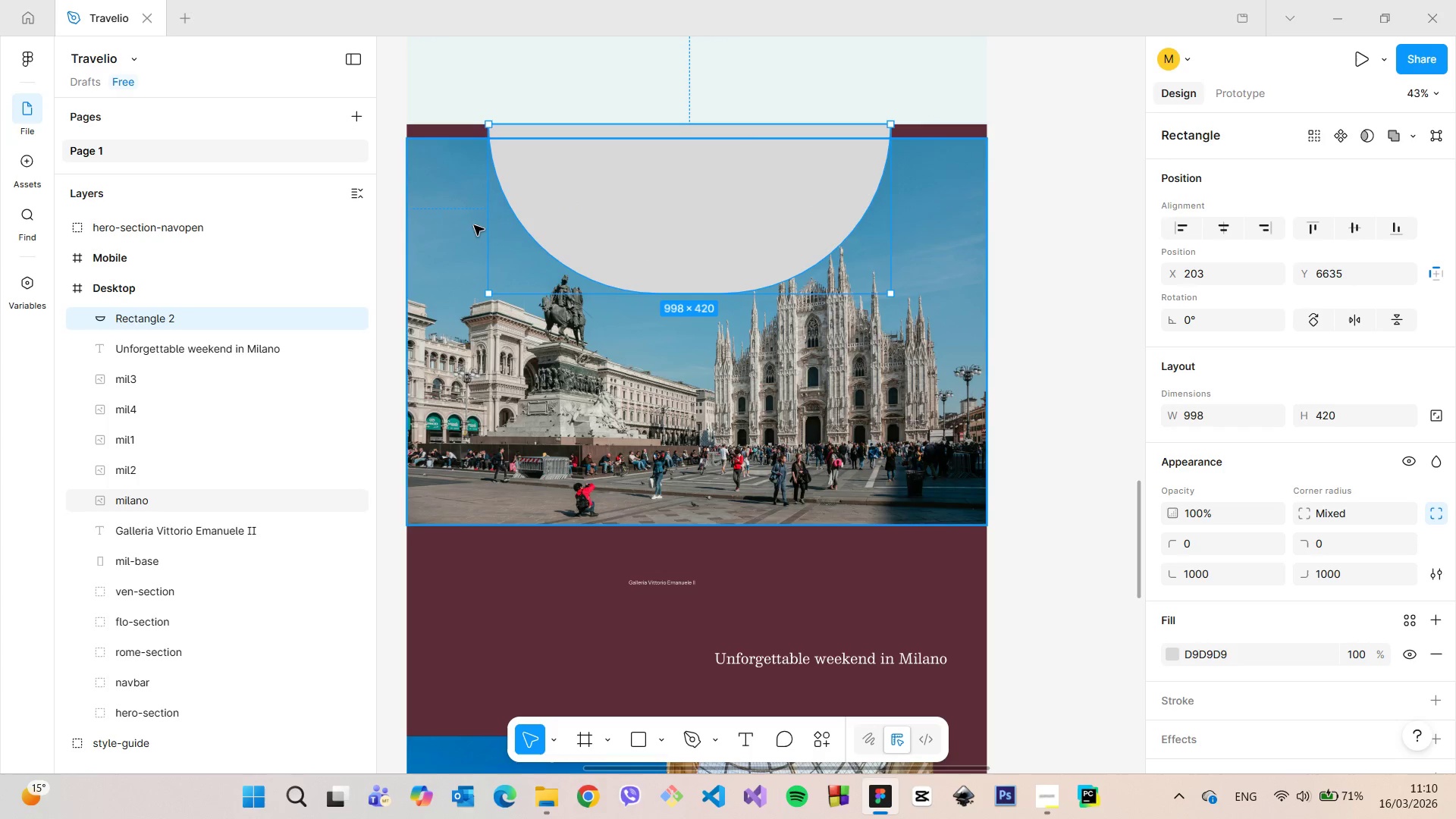 
left_click_drag(start_coordinate=[488, 224], to_coordinate=[521, 226])
 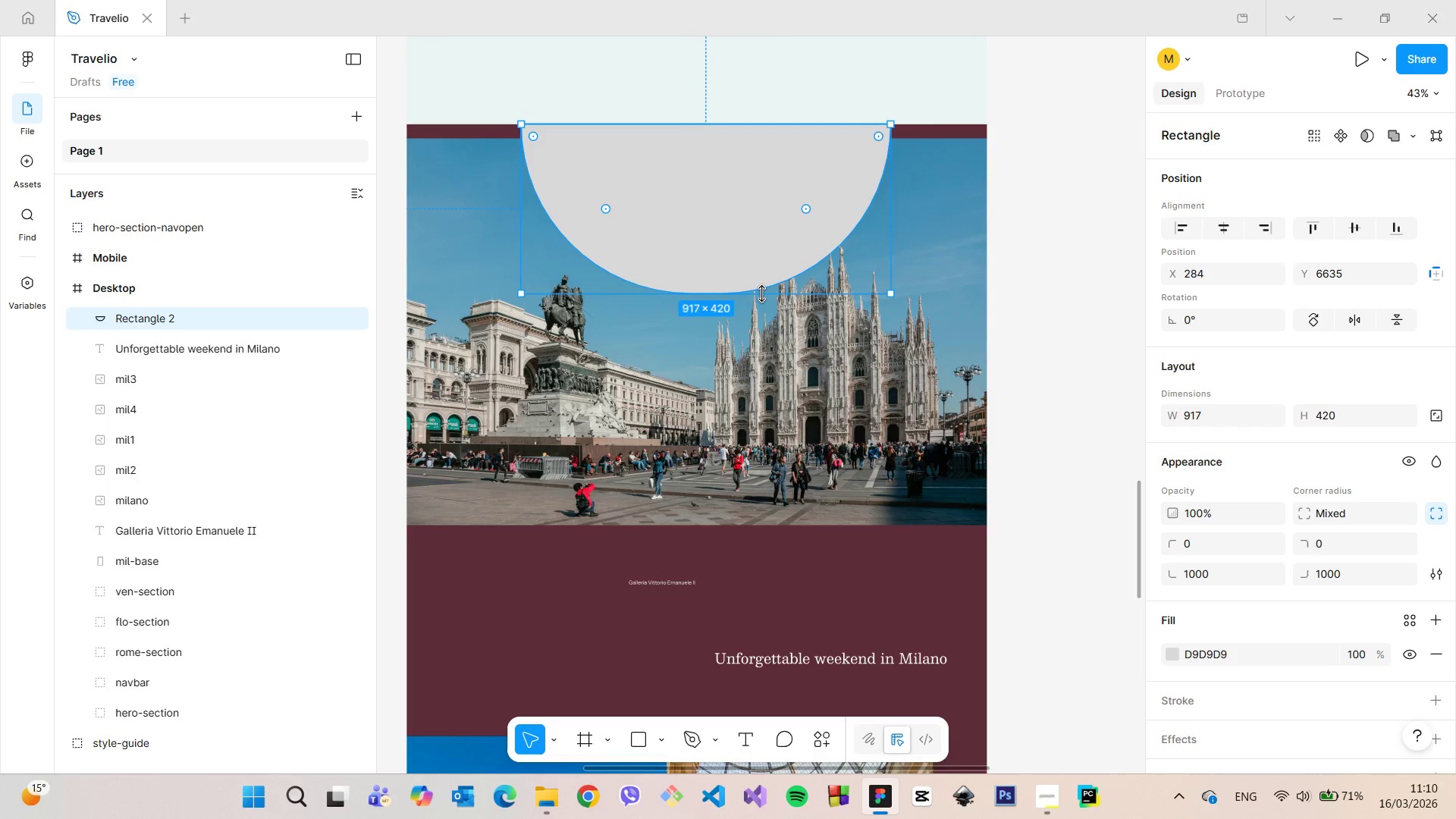 
left_click_drag(start_coordinate=[761, 293], to_coordinate=[770, 251])
 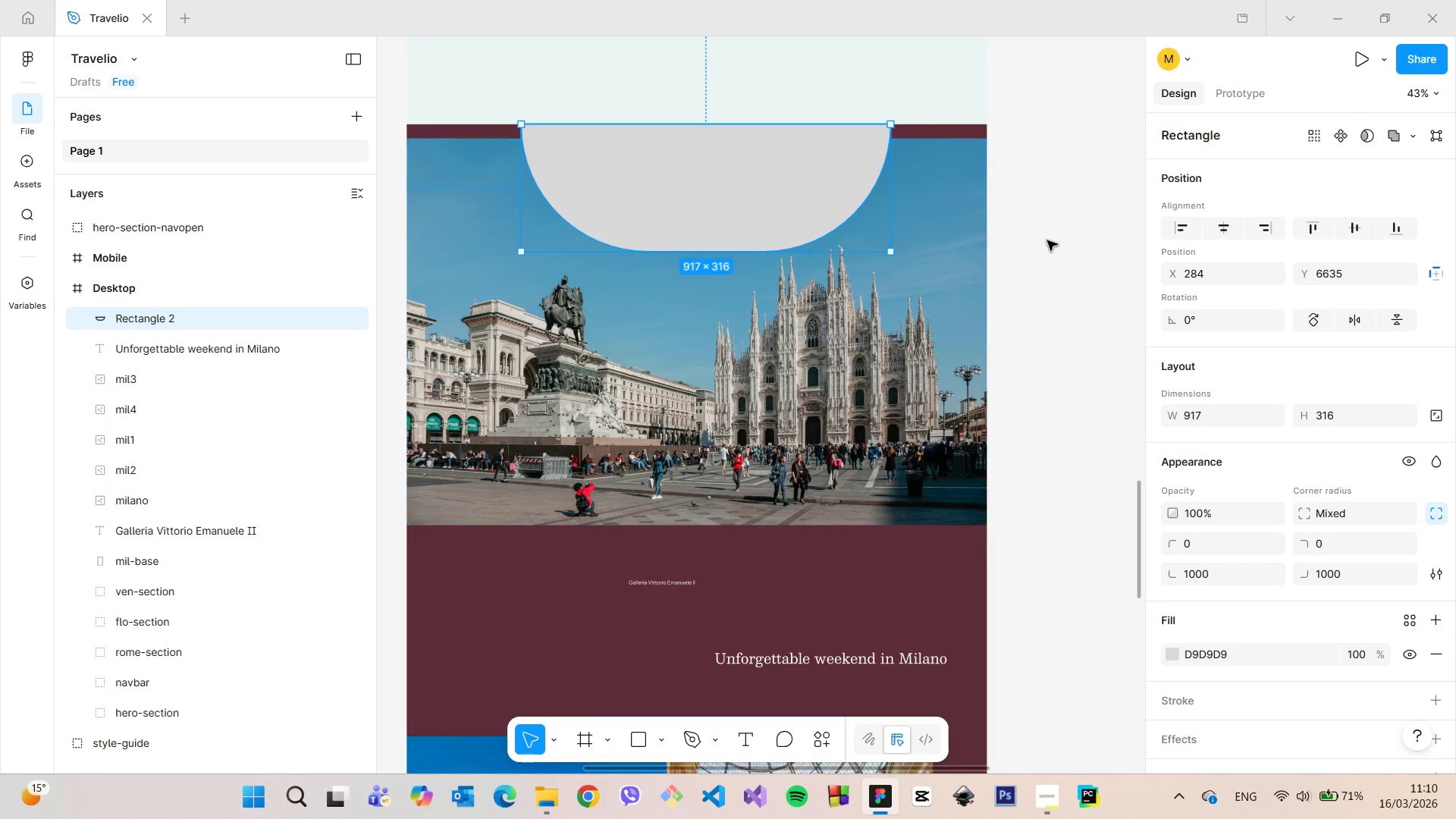 
left_click([1054, 240])
 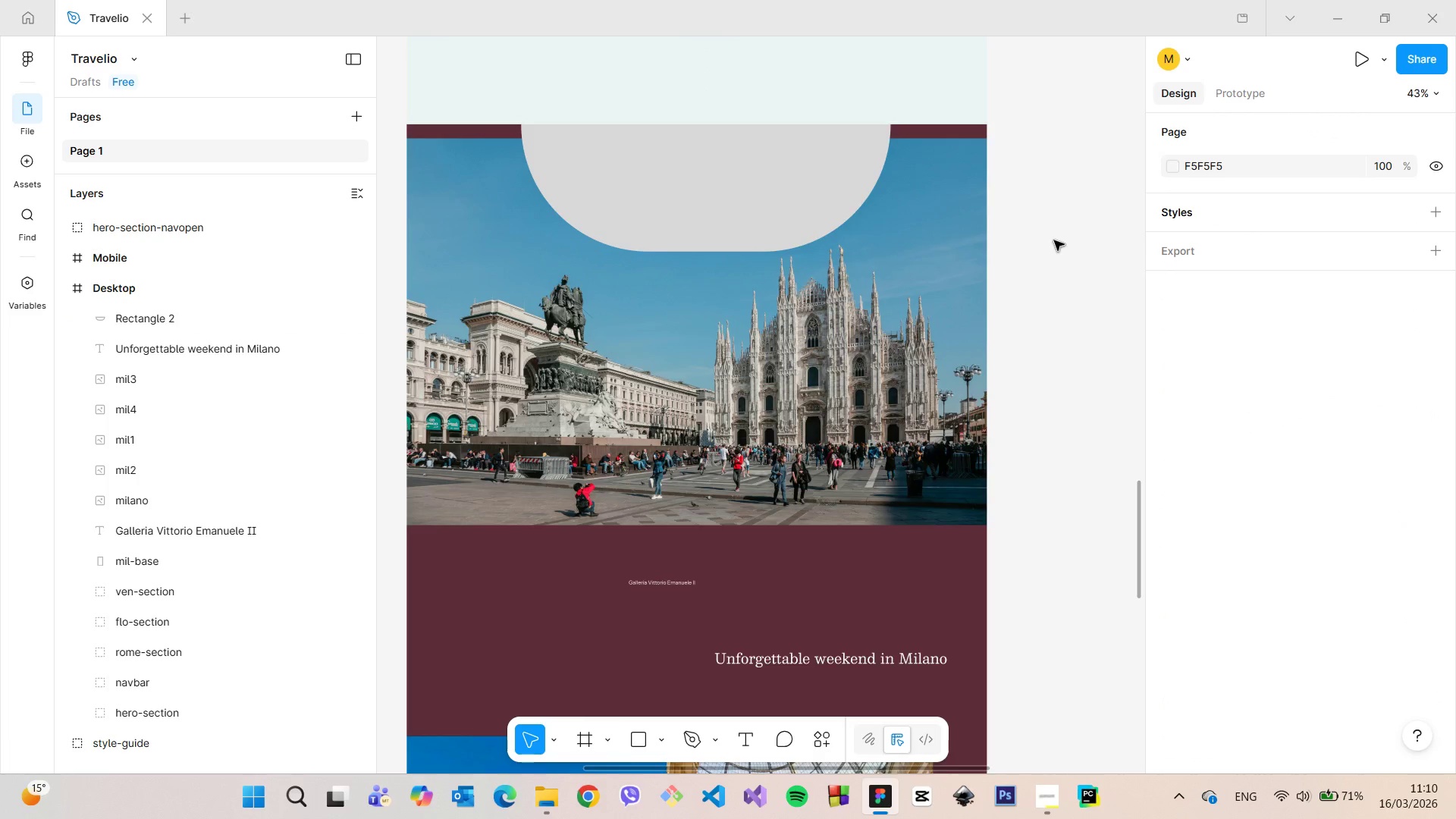 
scroll: coordinate [1055, 242], scroll_direction: down, amount: 5.0
 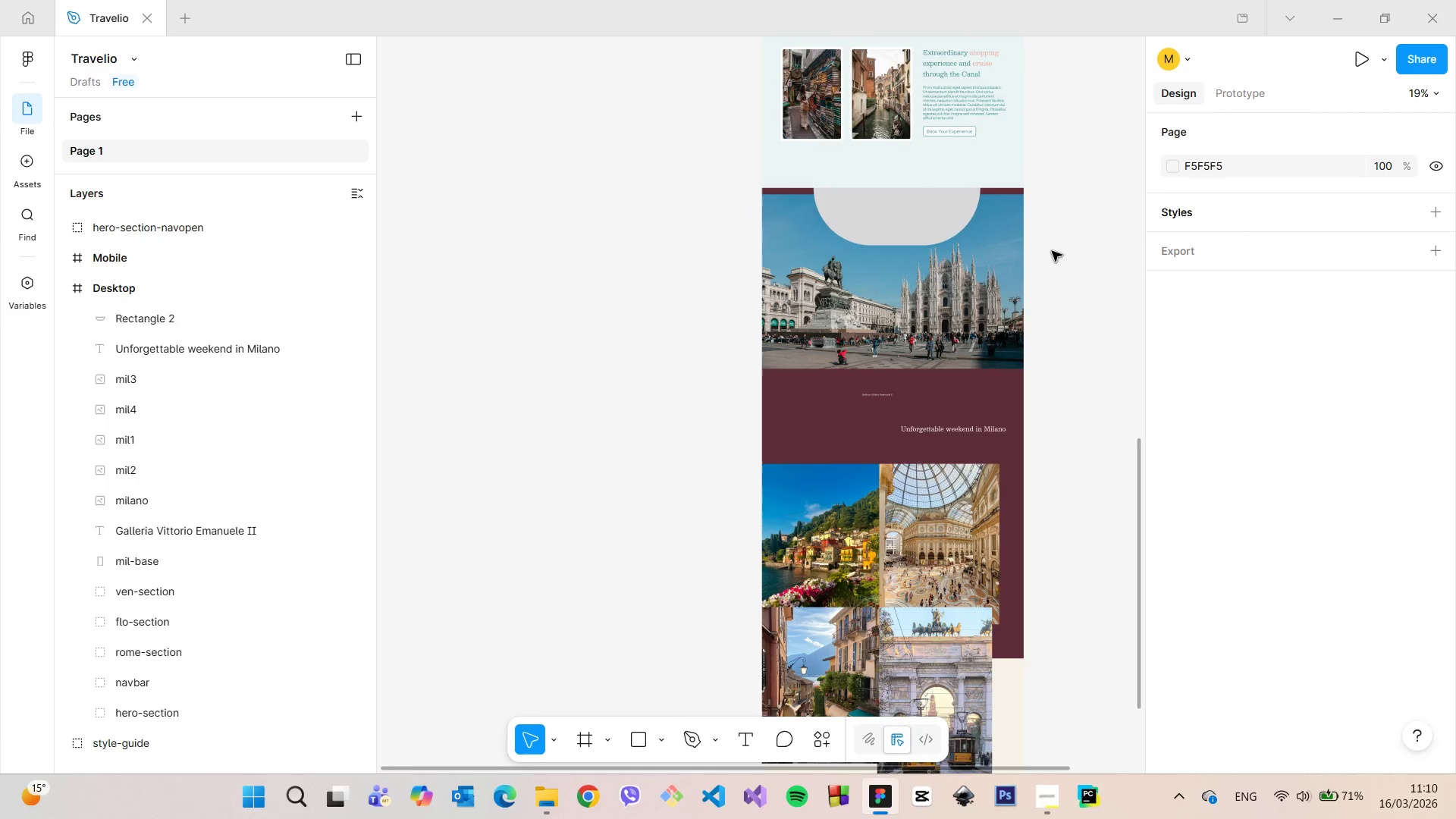 
left_click([907, 209])
 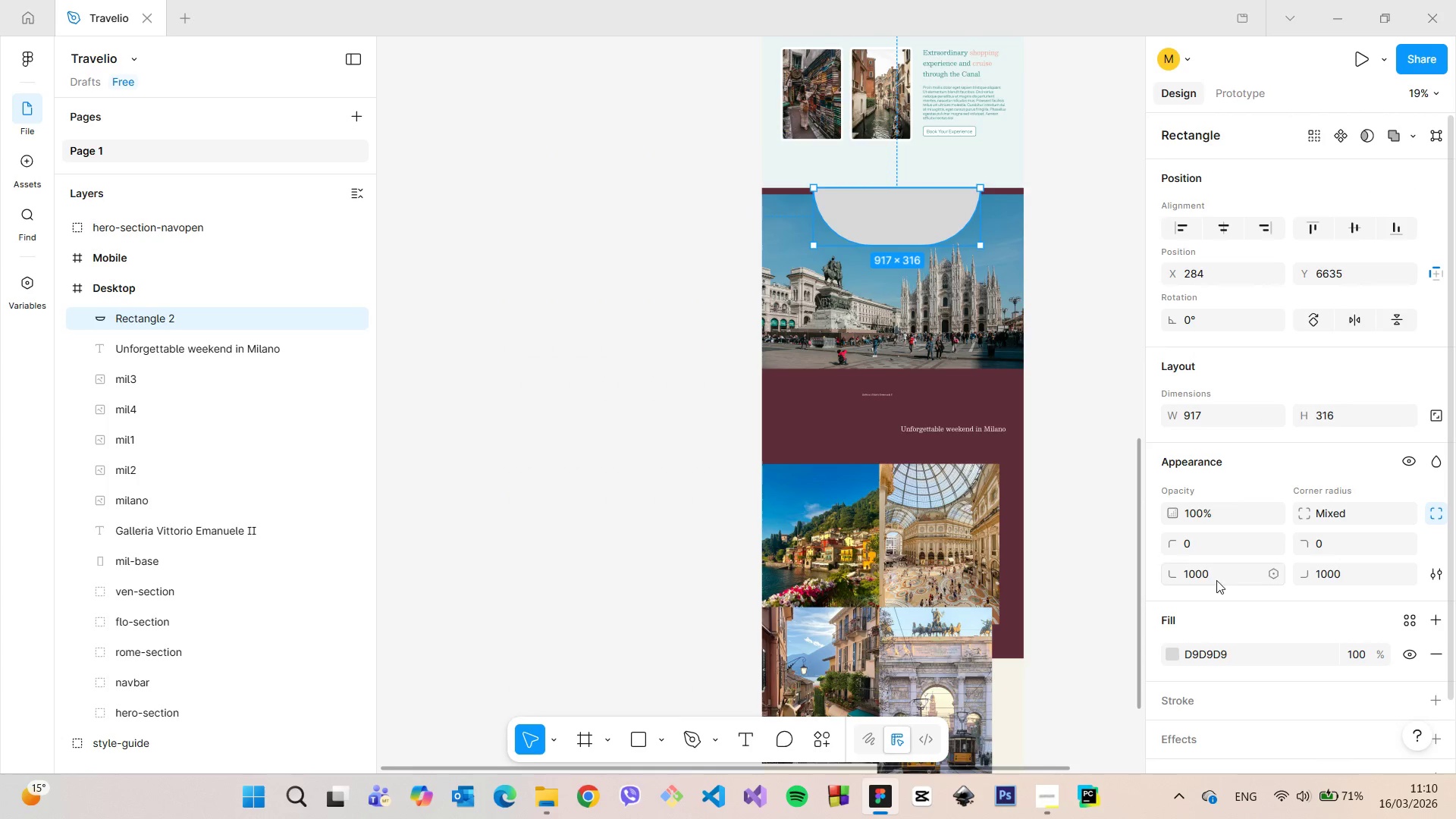 
left_click([1208, 576])
 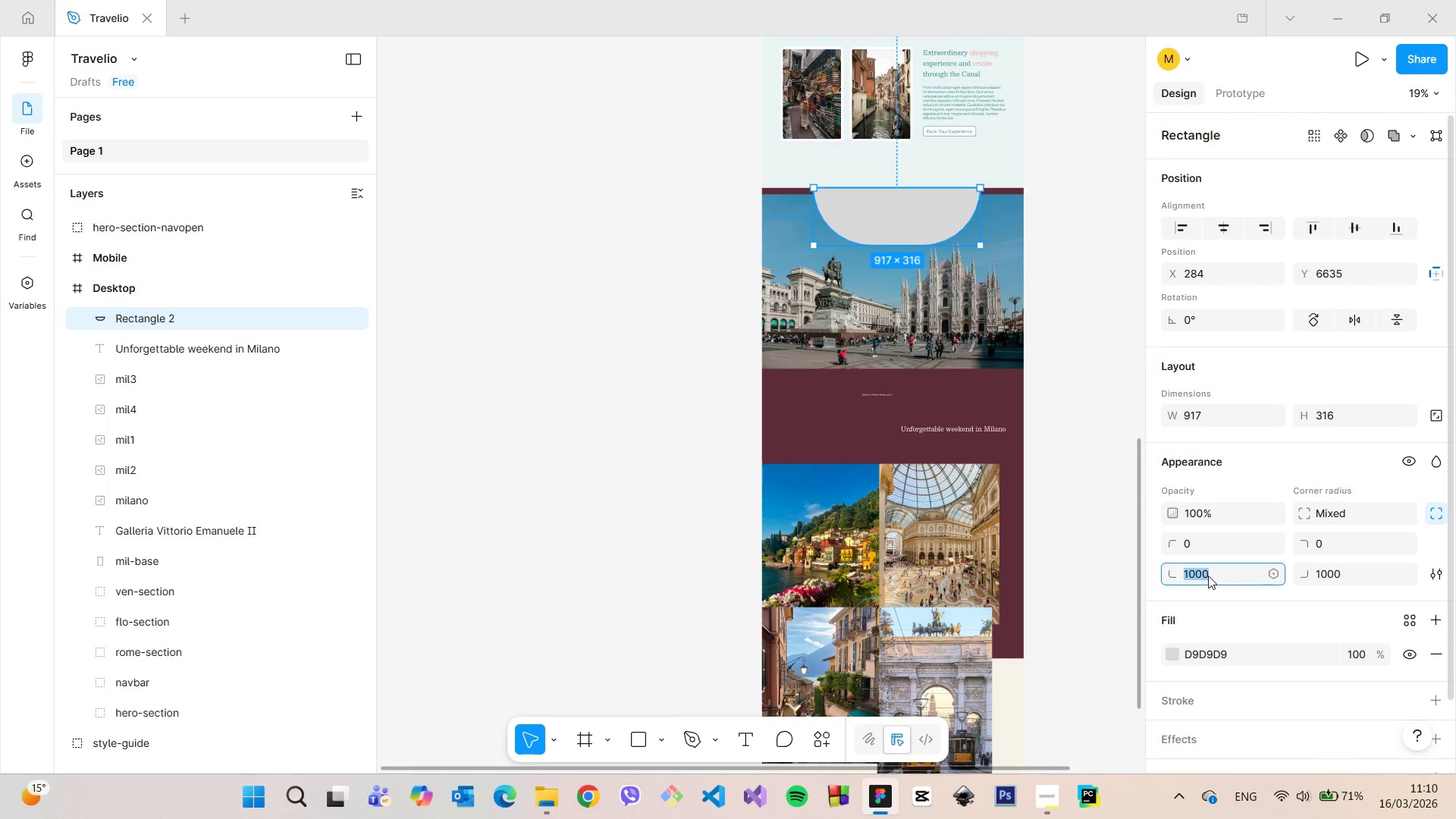 
type(5000)
 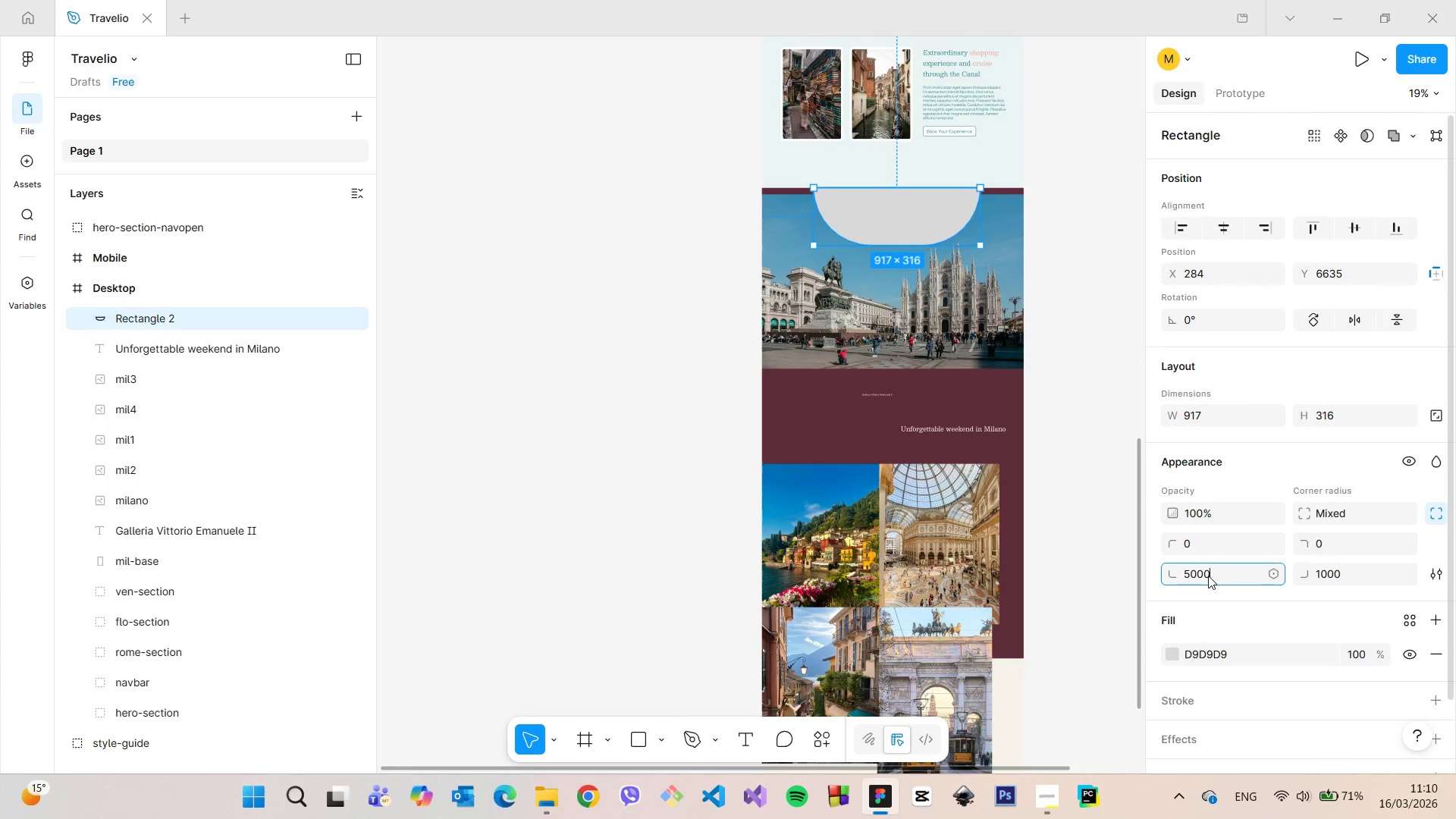 
key(Enter)
 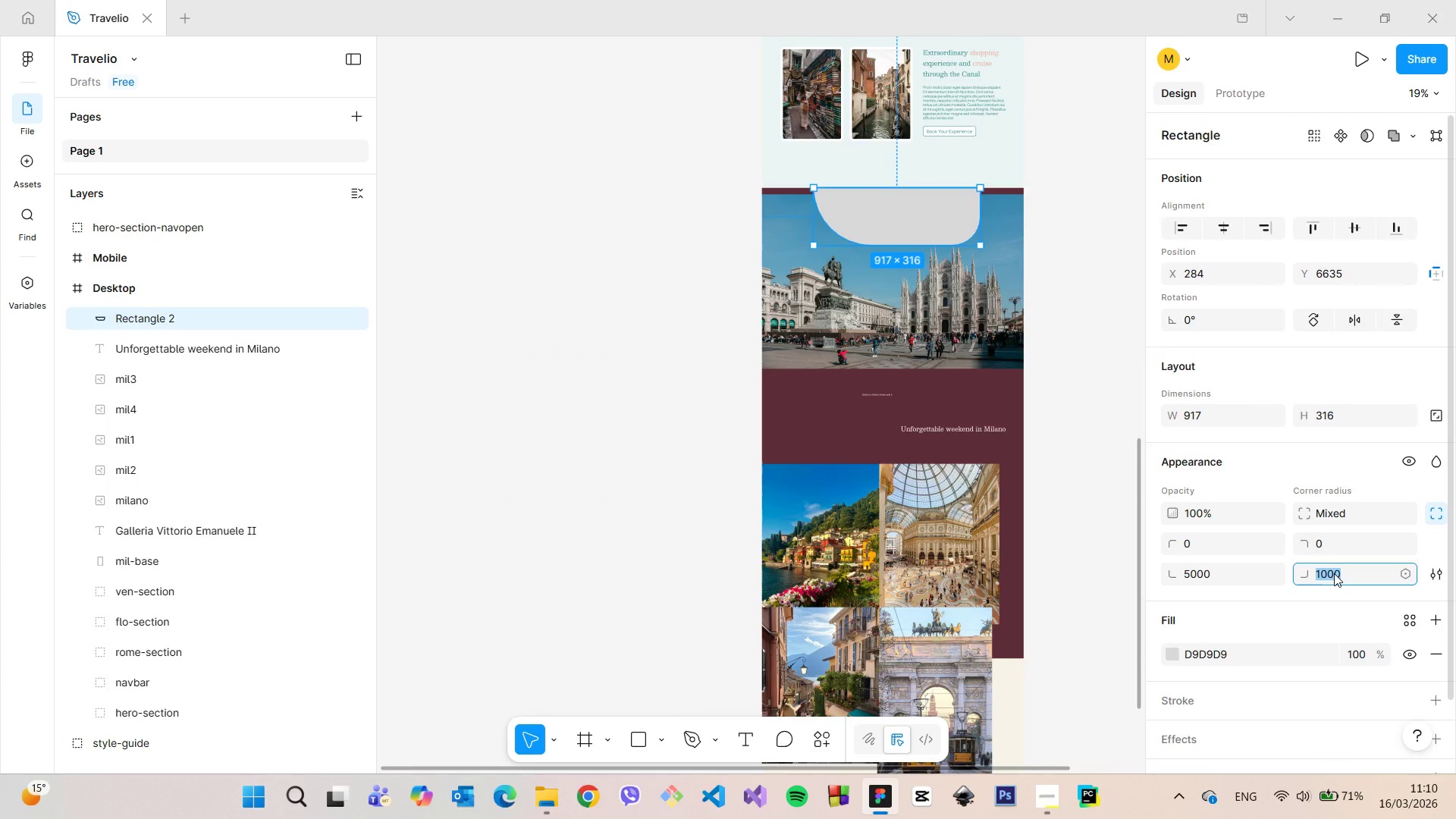 
type(5000)
 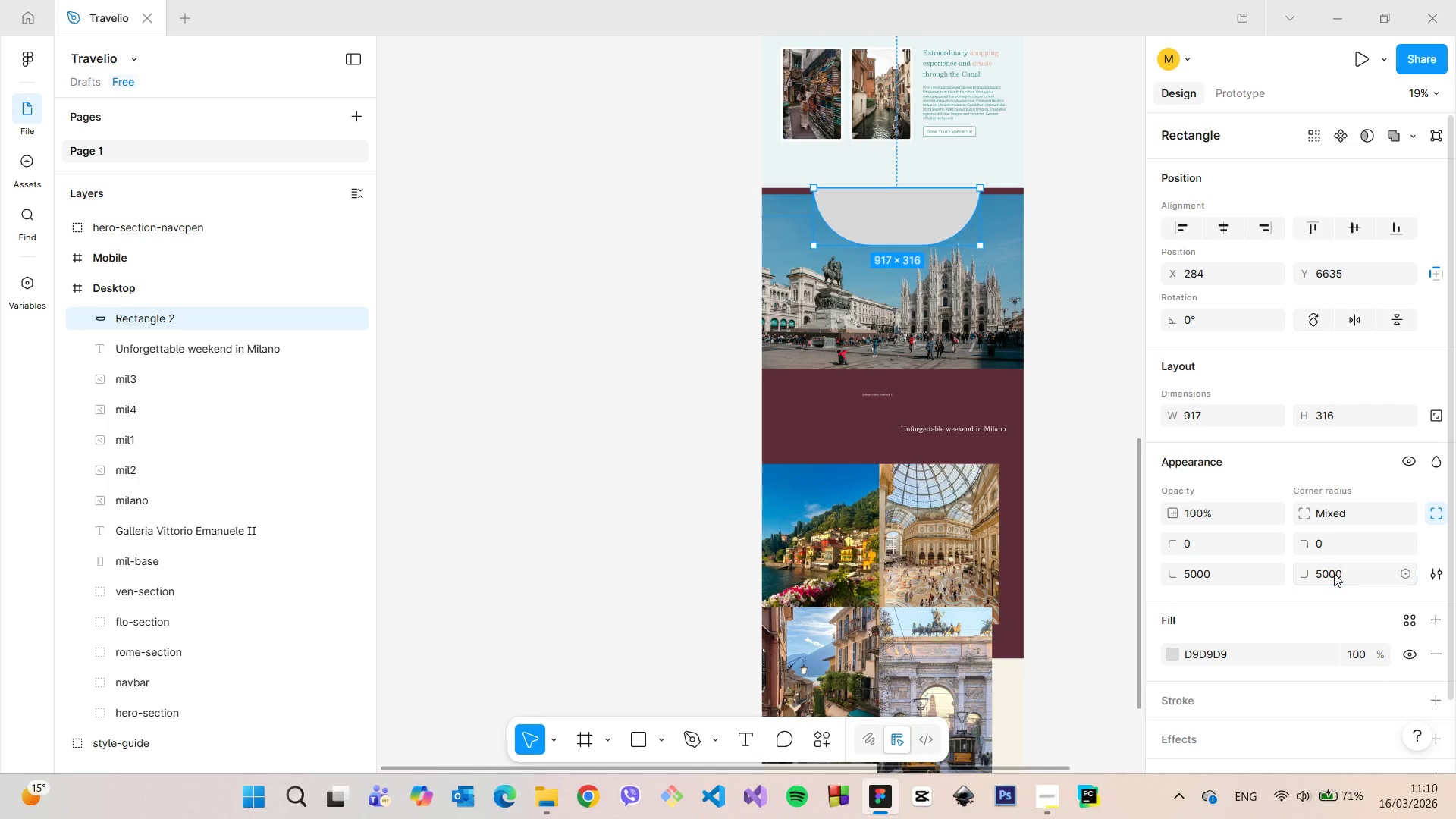 
key(Enter)
 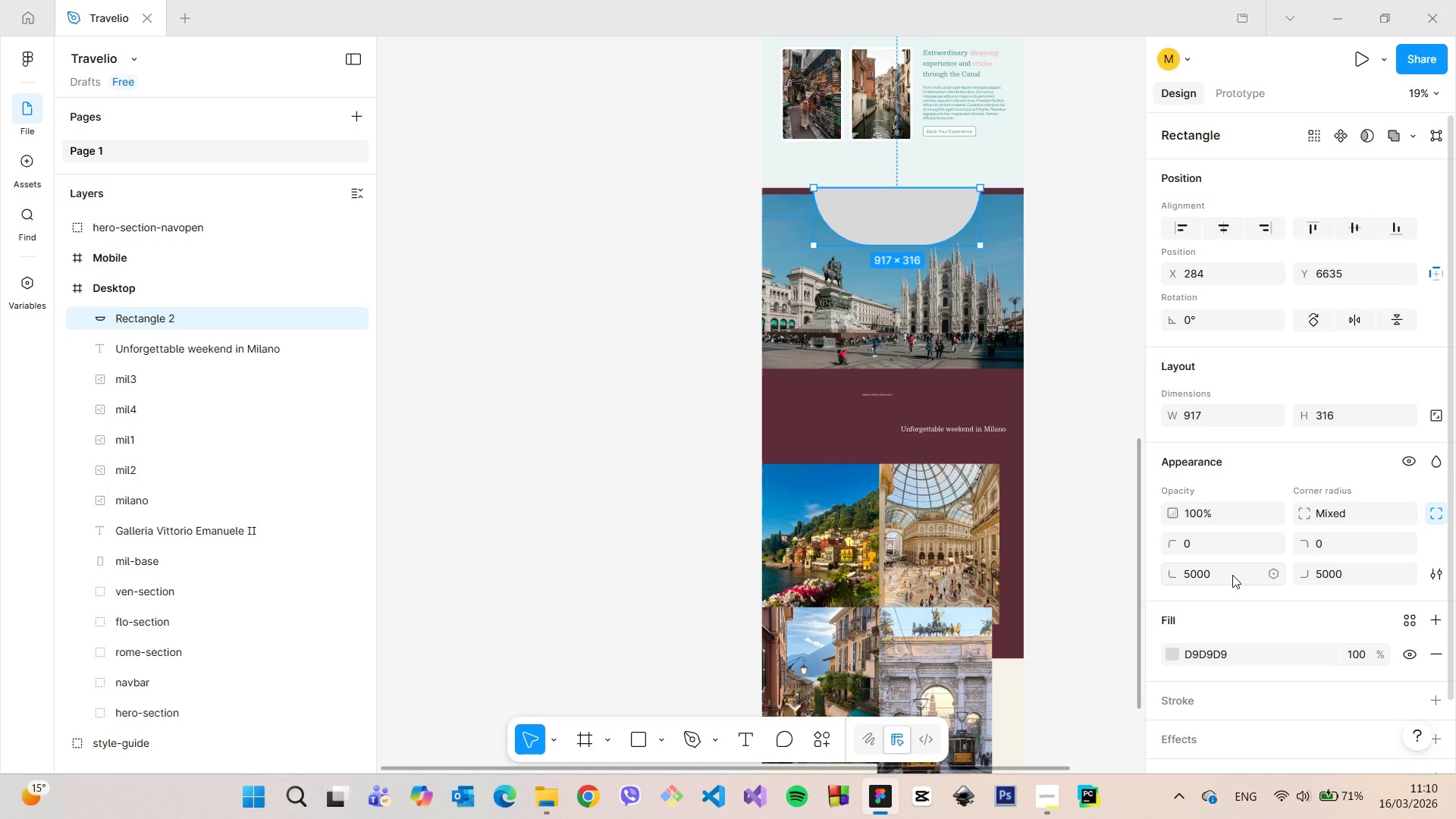 
scroll: coordinate [884, 206], scroll_direction: up, amount: 7.0
 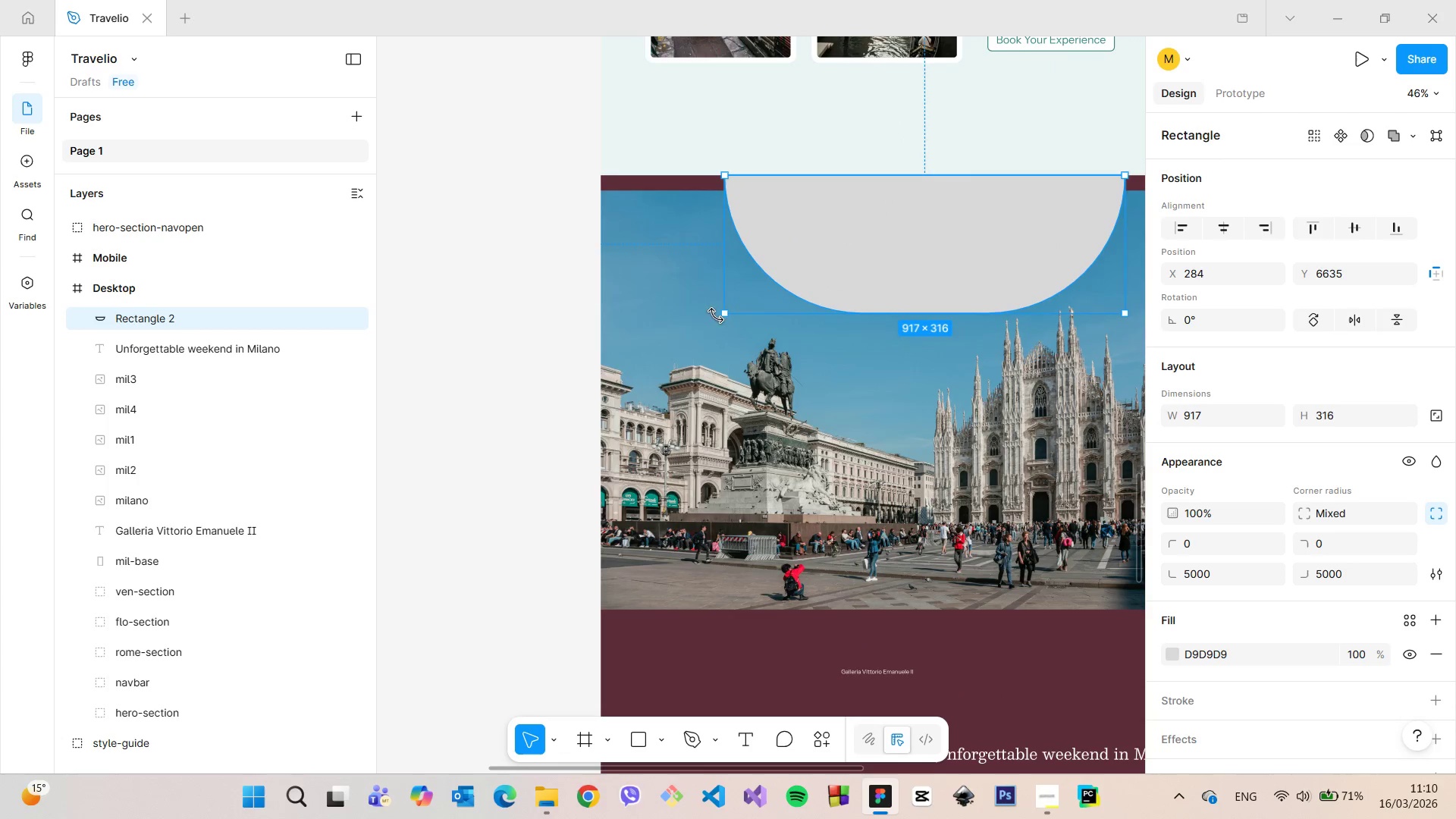 
left_click_drag(start_coordinate=[723, 310], to_coordinate=[766, 290])
 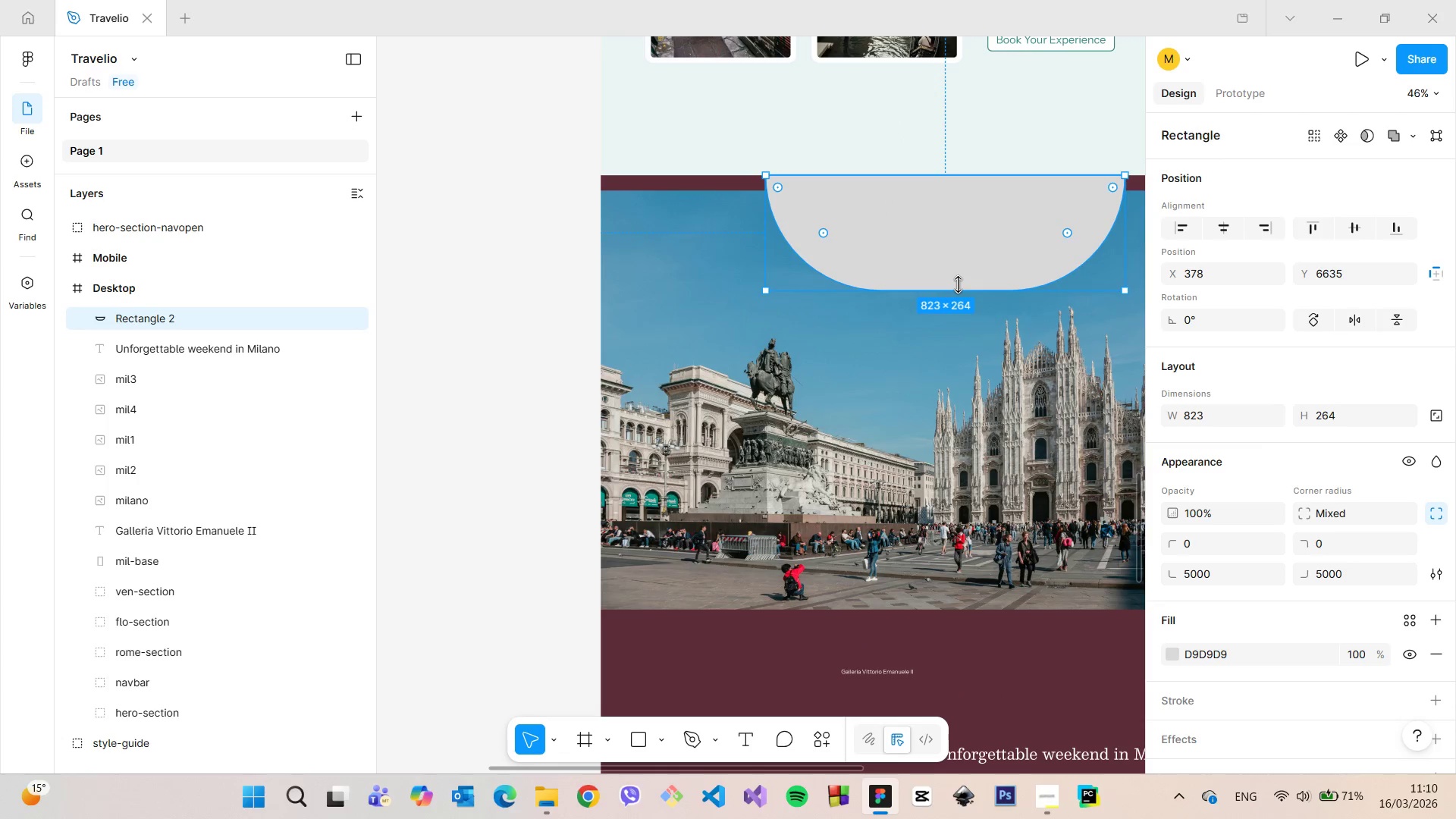 
left_click_drag(start_coordinate=[956, 287], to_coordinate=[935, 367])
 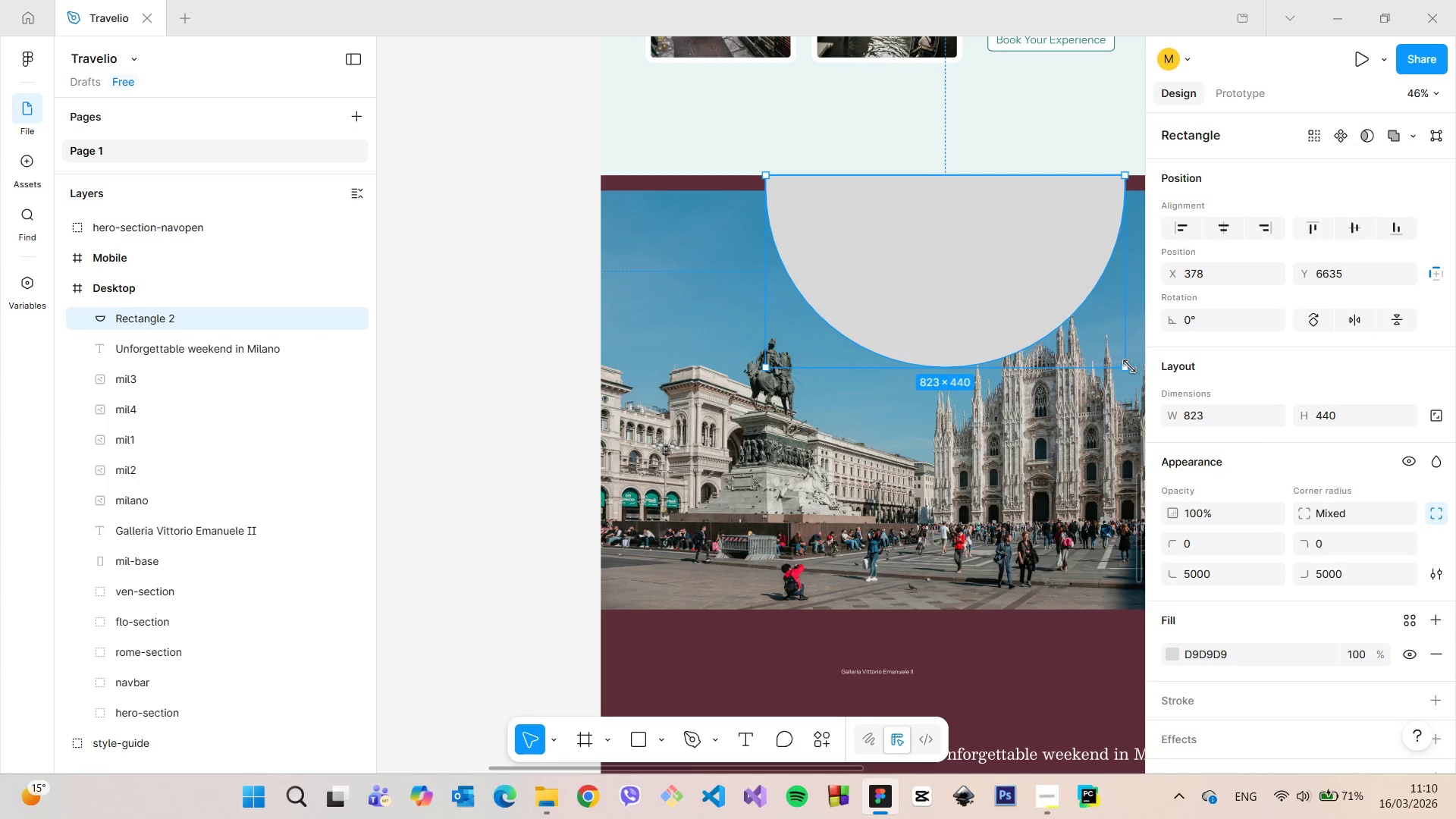 
hold_key(key=ShiftLeft, duration=1.5)
left_click_drag(start_coordinate=[1128, 365], to_coordinate=[1079, 321])
 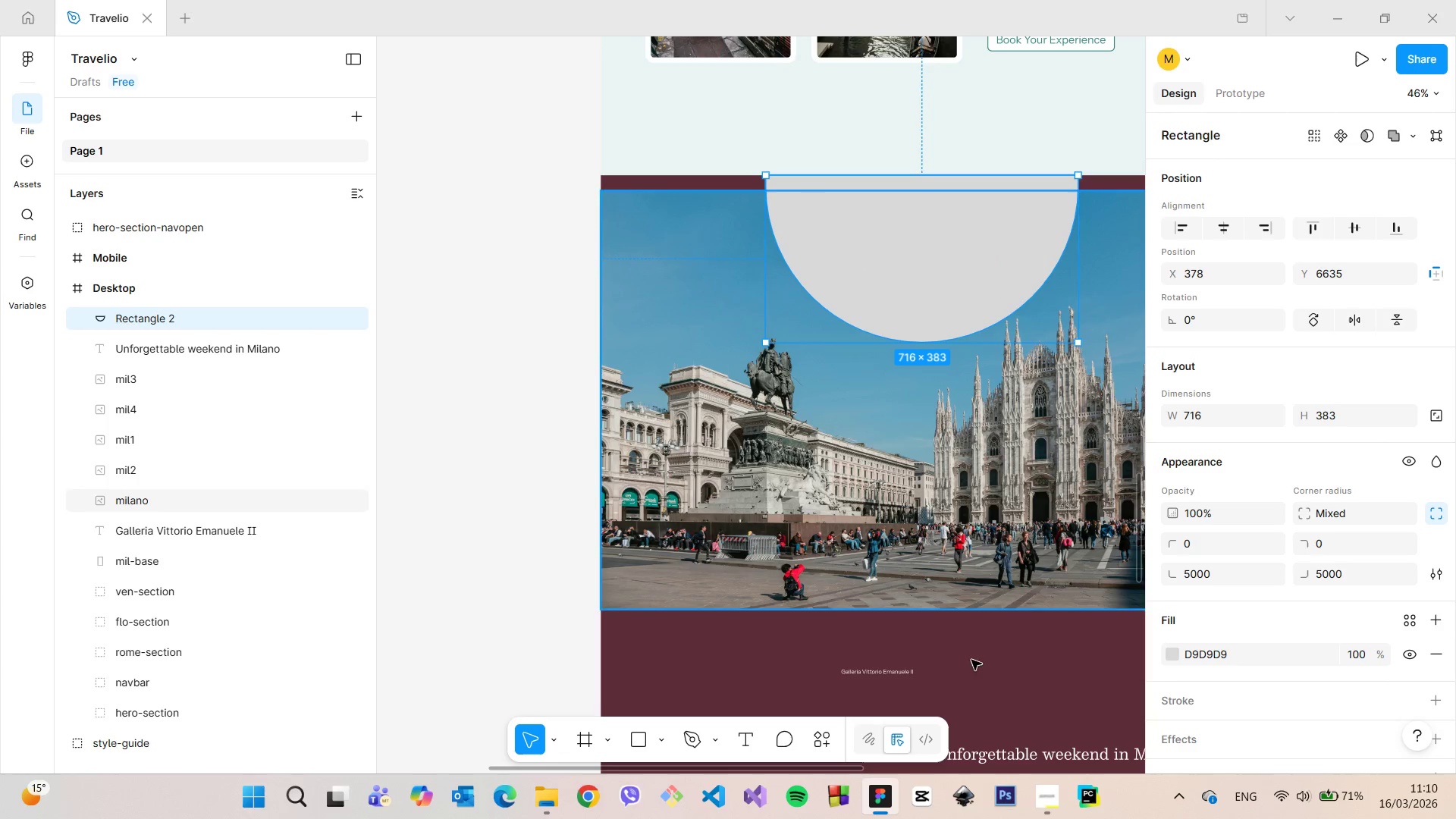 
key(Shift+ShiftLeft)
 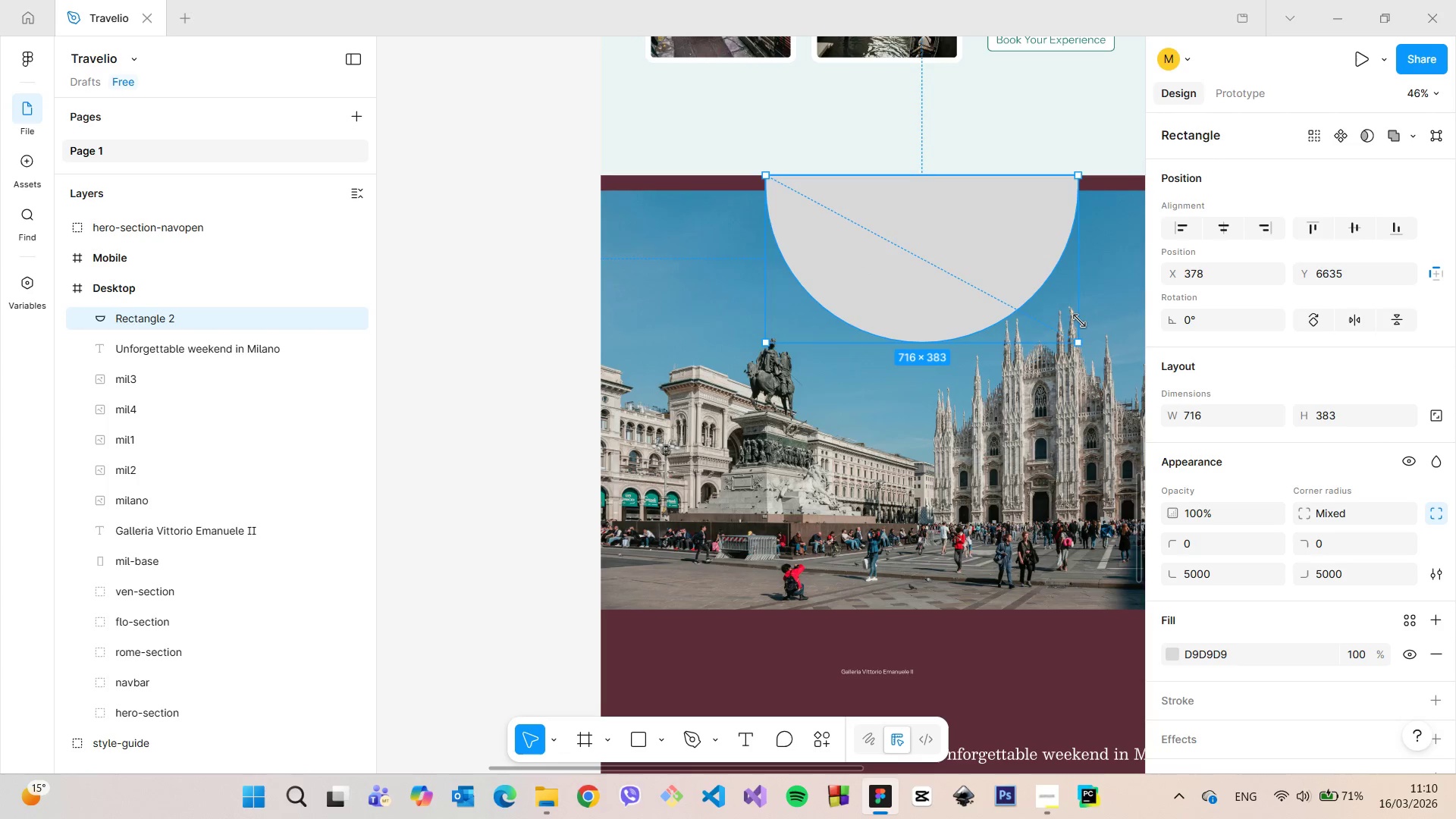 
key(Shift+ShiftLeft)
 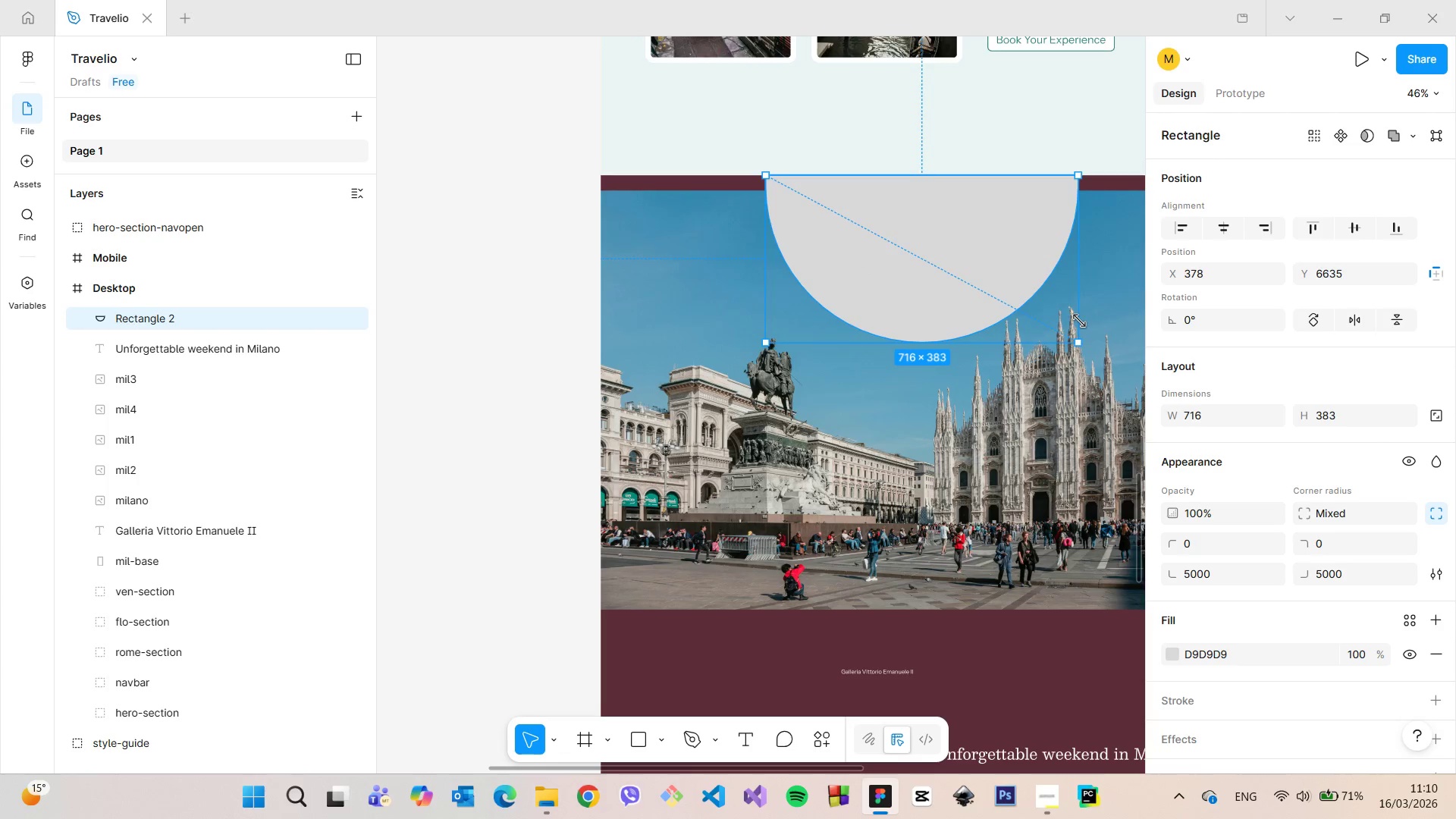 
key(Shift+ShiftLeft)
 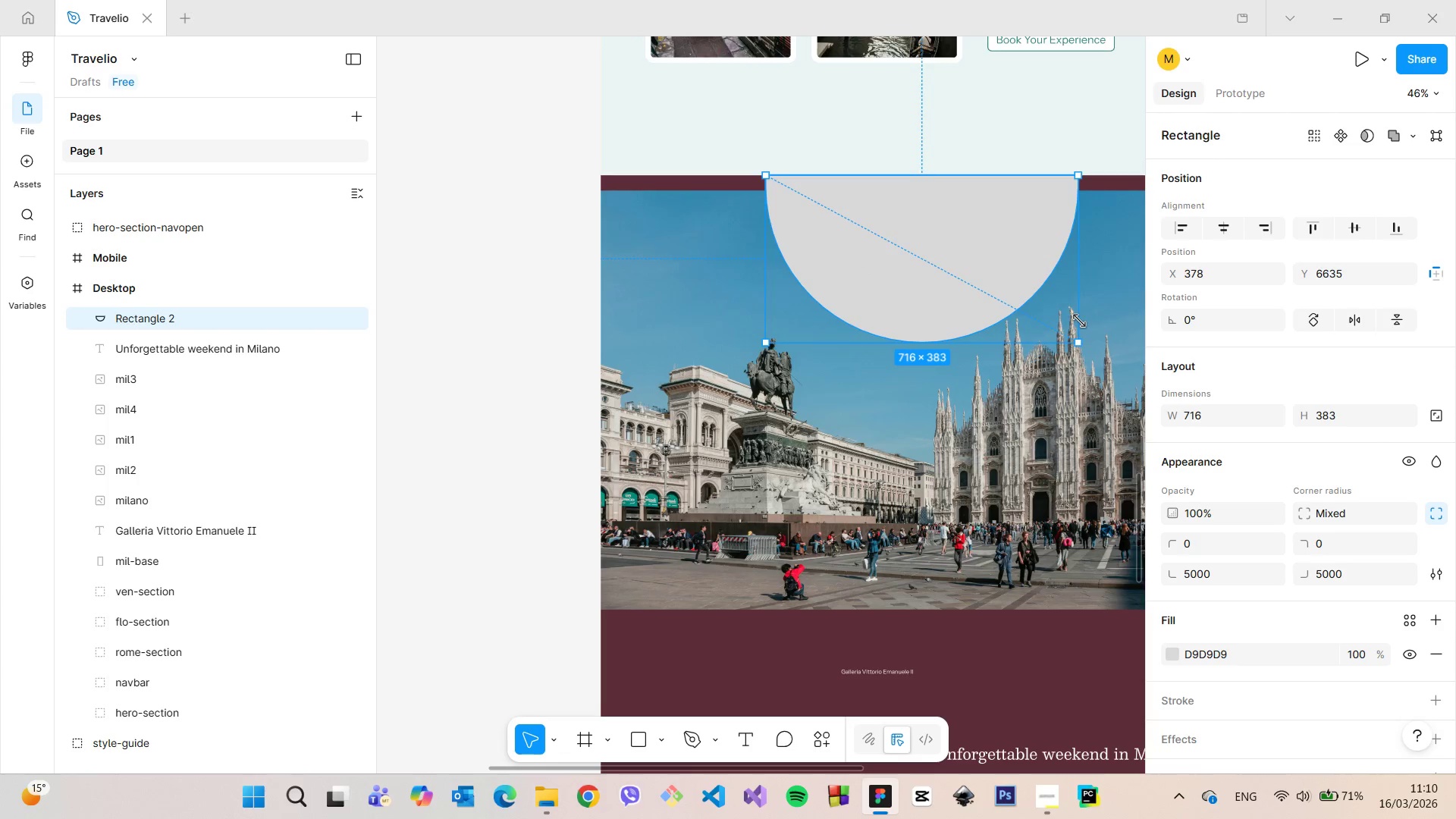 
key(Shift+ShiftLeft)
 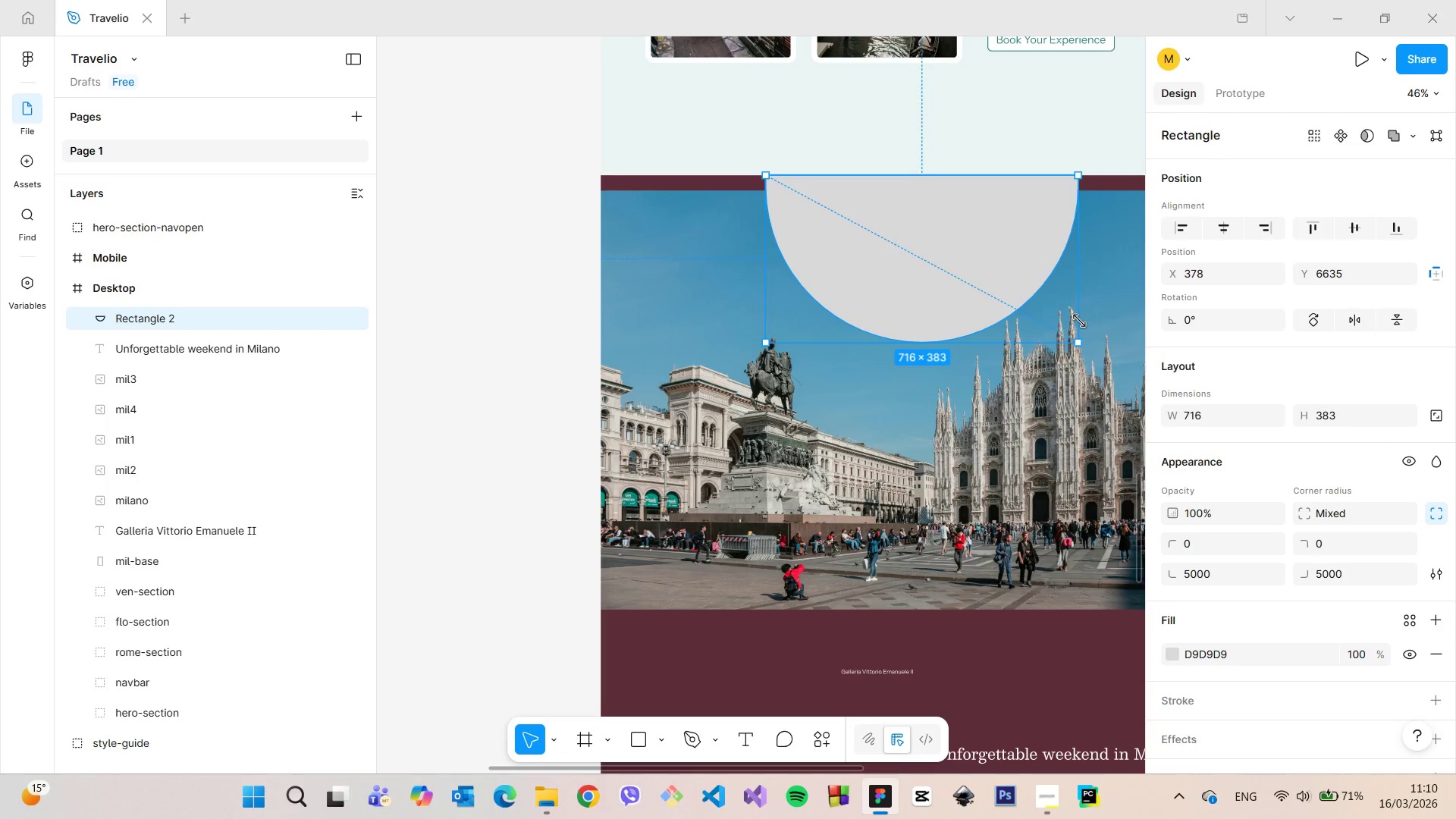 
key(Shift+ShiftLeft)
 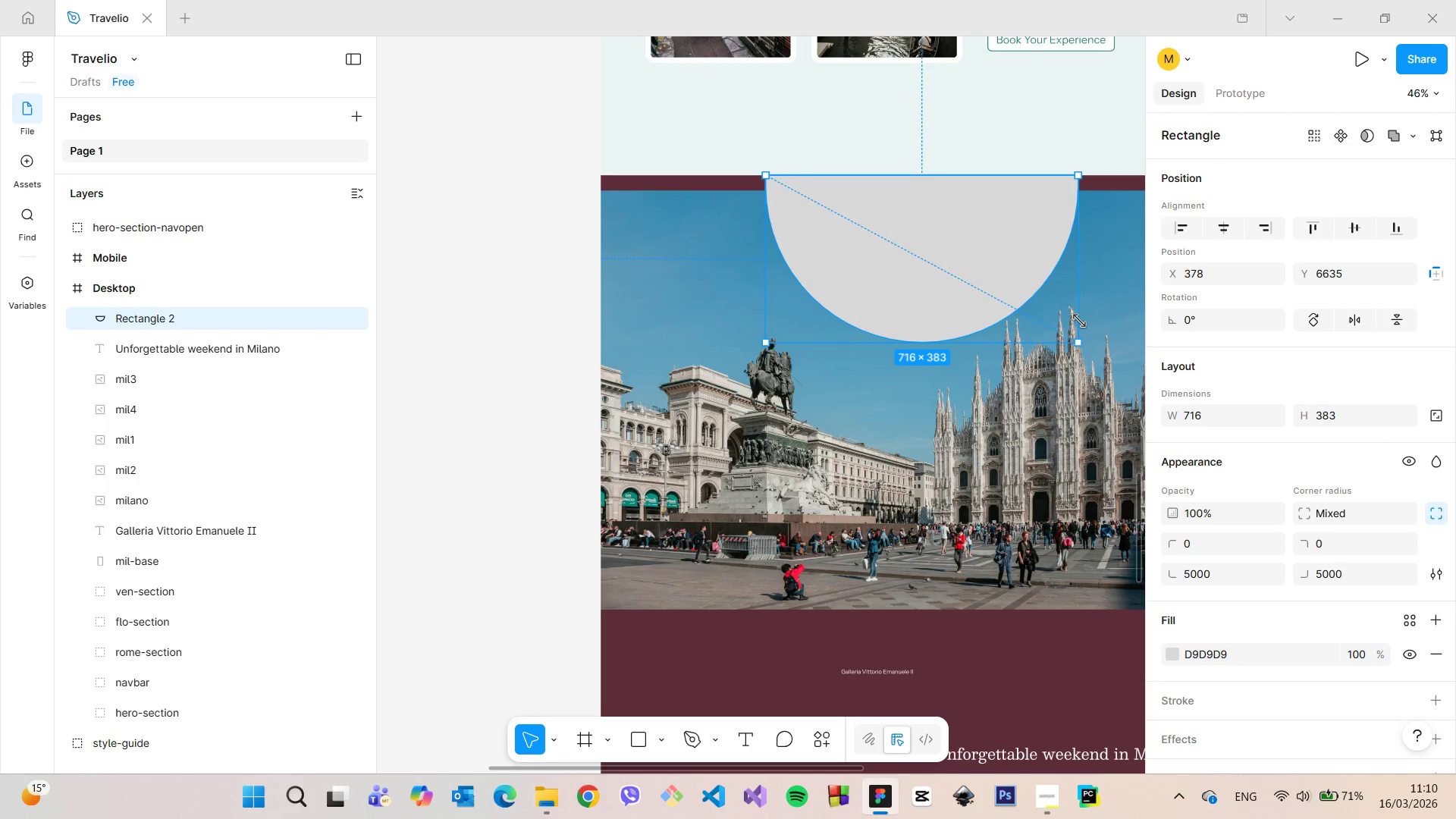 
key(Shift+ShiftLeft)
 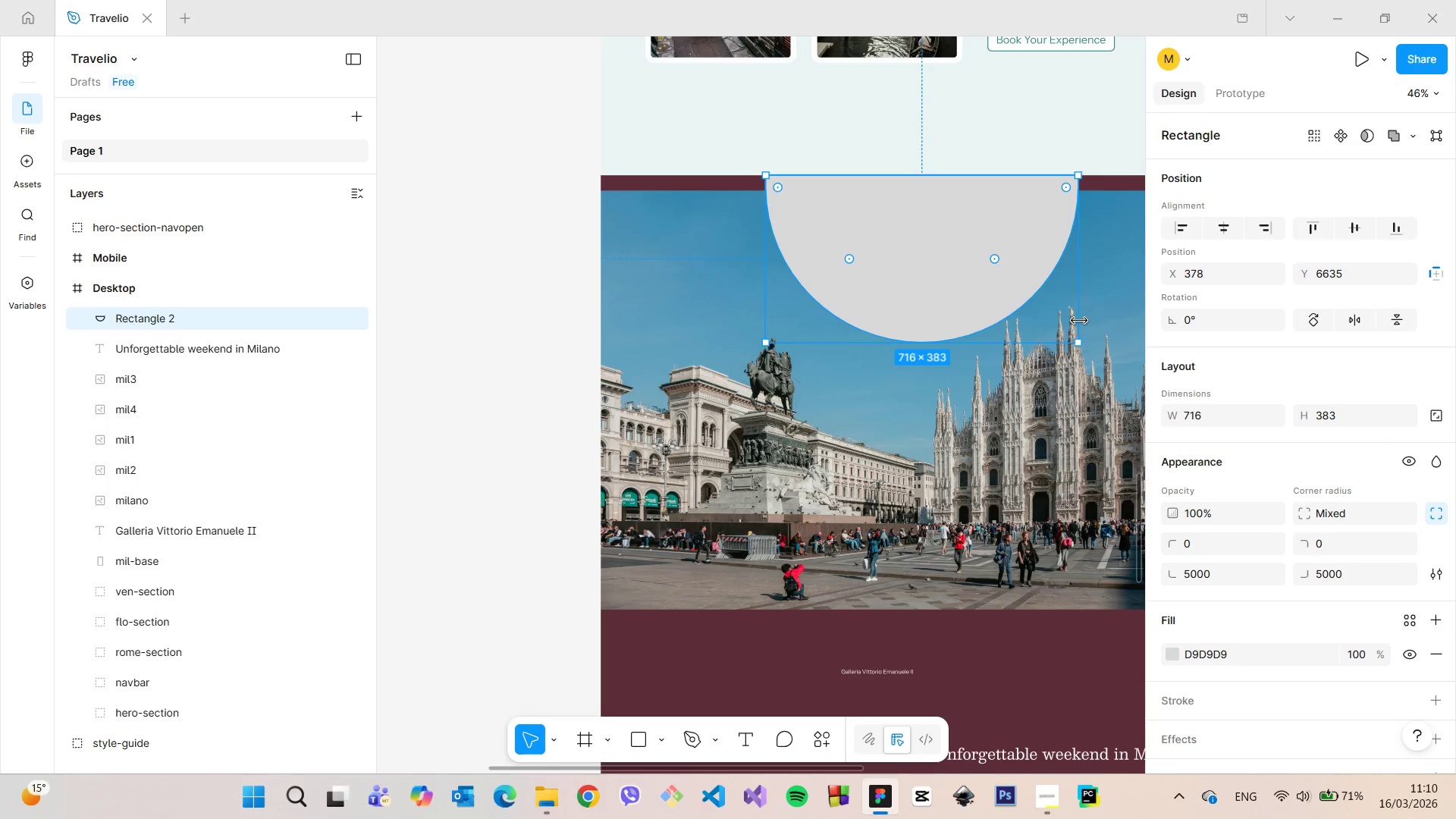 
key(Shift+ShiftLeft)
 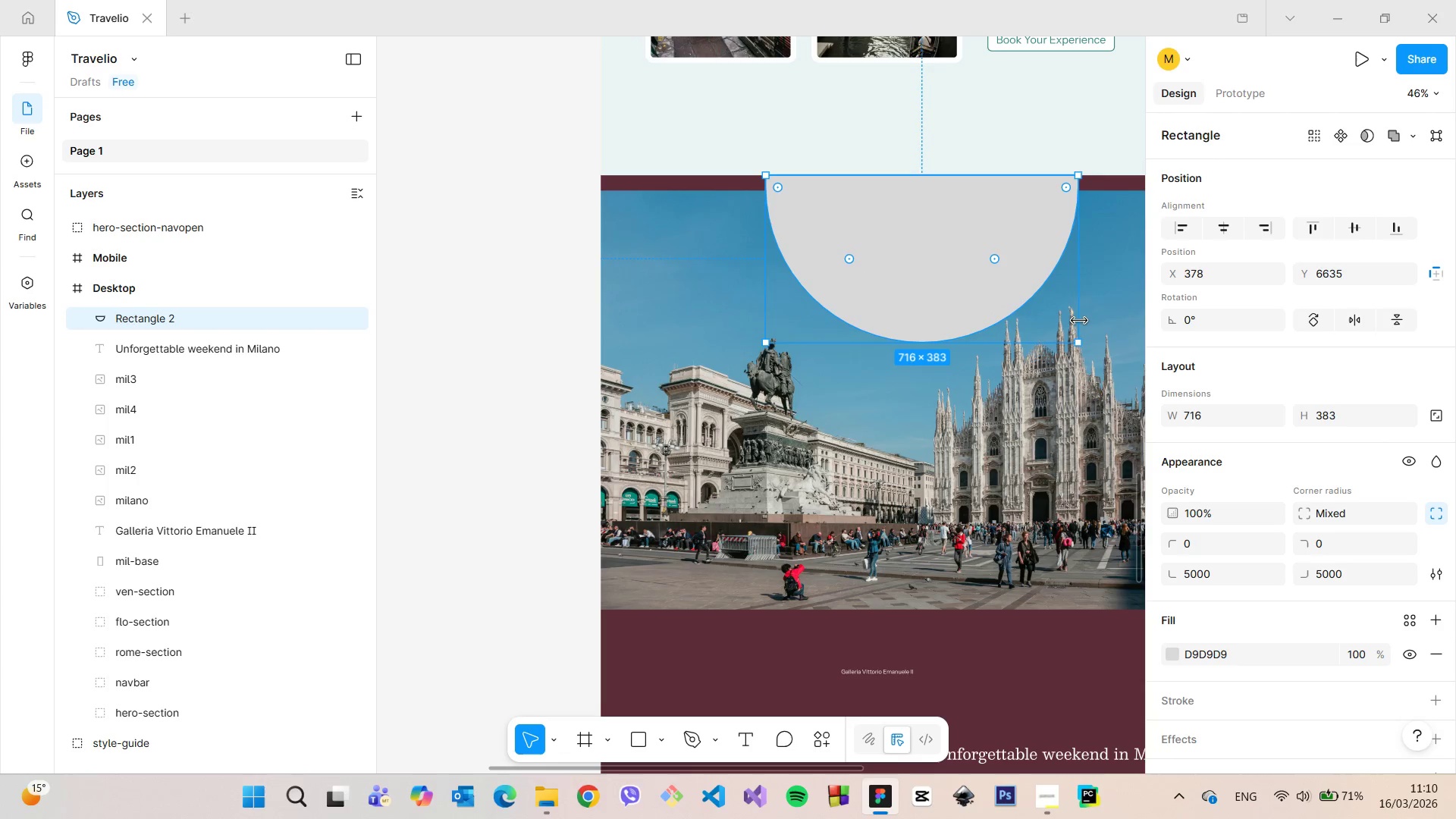 
left_click_drag(start_coordinate=[848, 769], to_coordinate=[946, 755])
 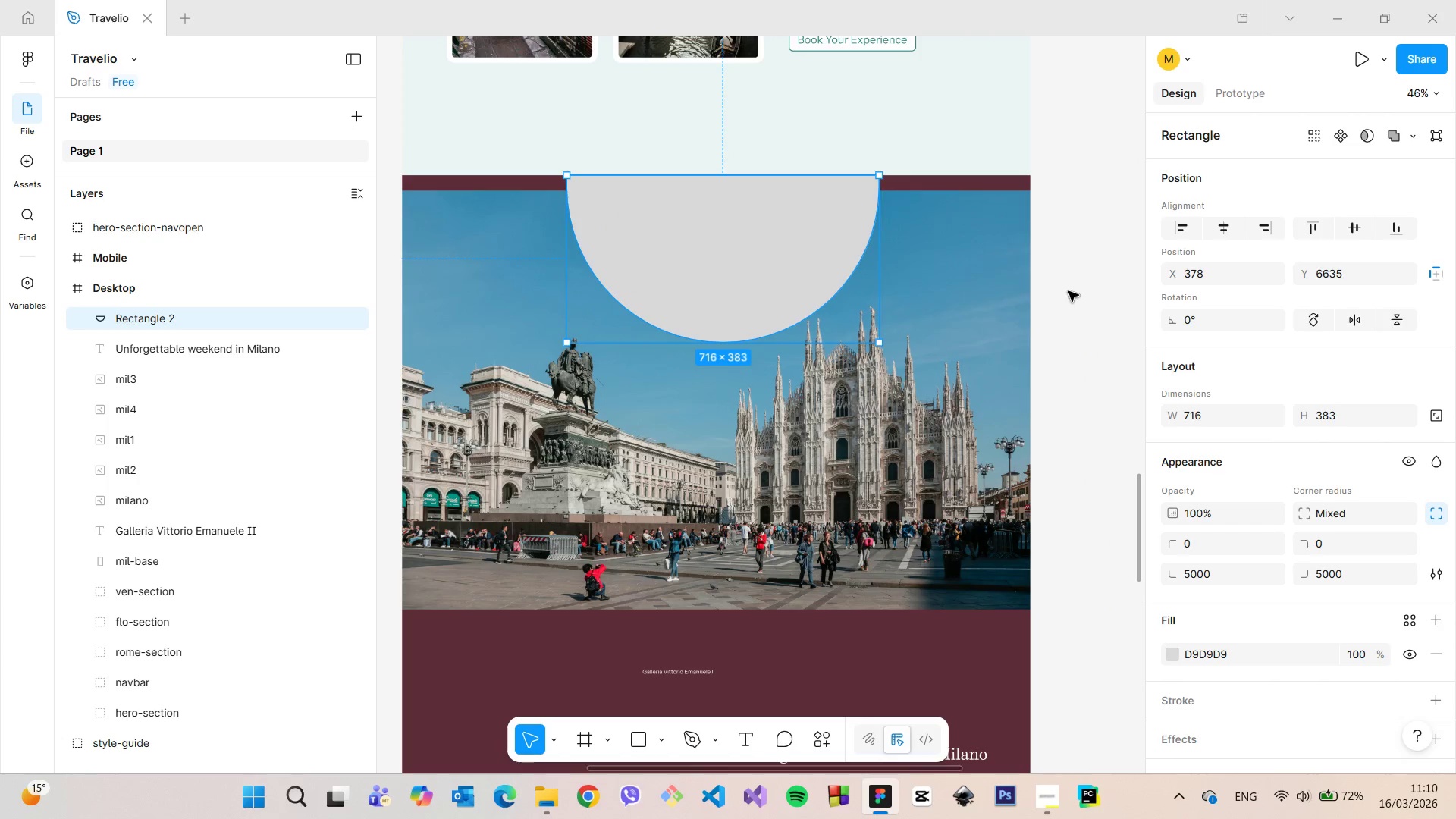 
left_click([1077, 291])
 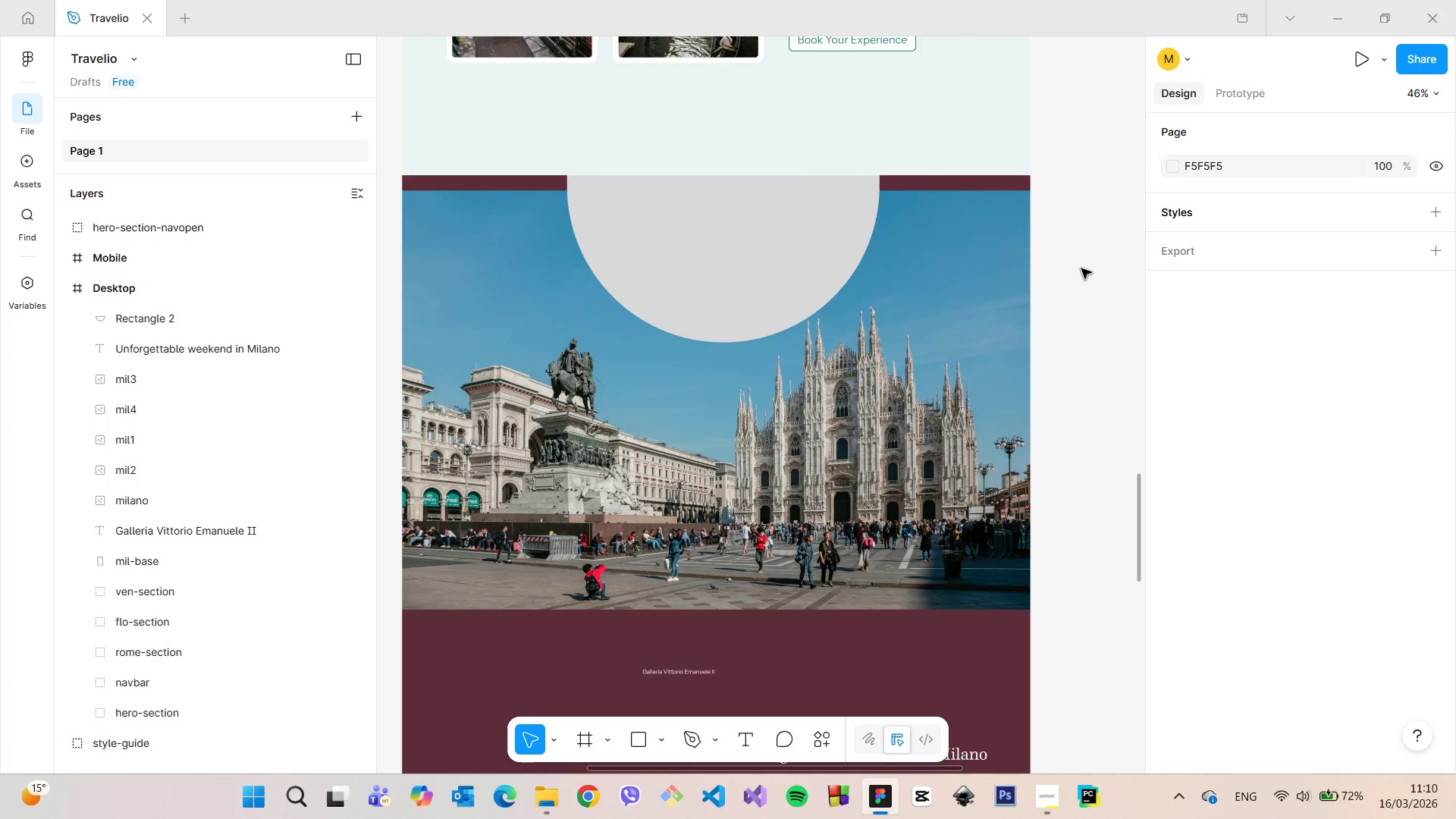 
left_click([827, 218])
 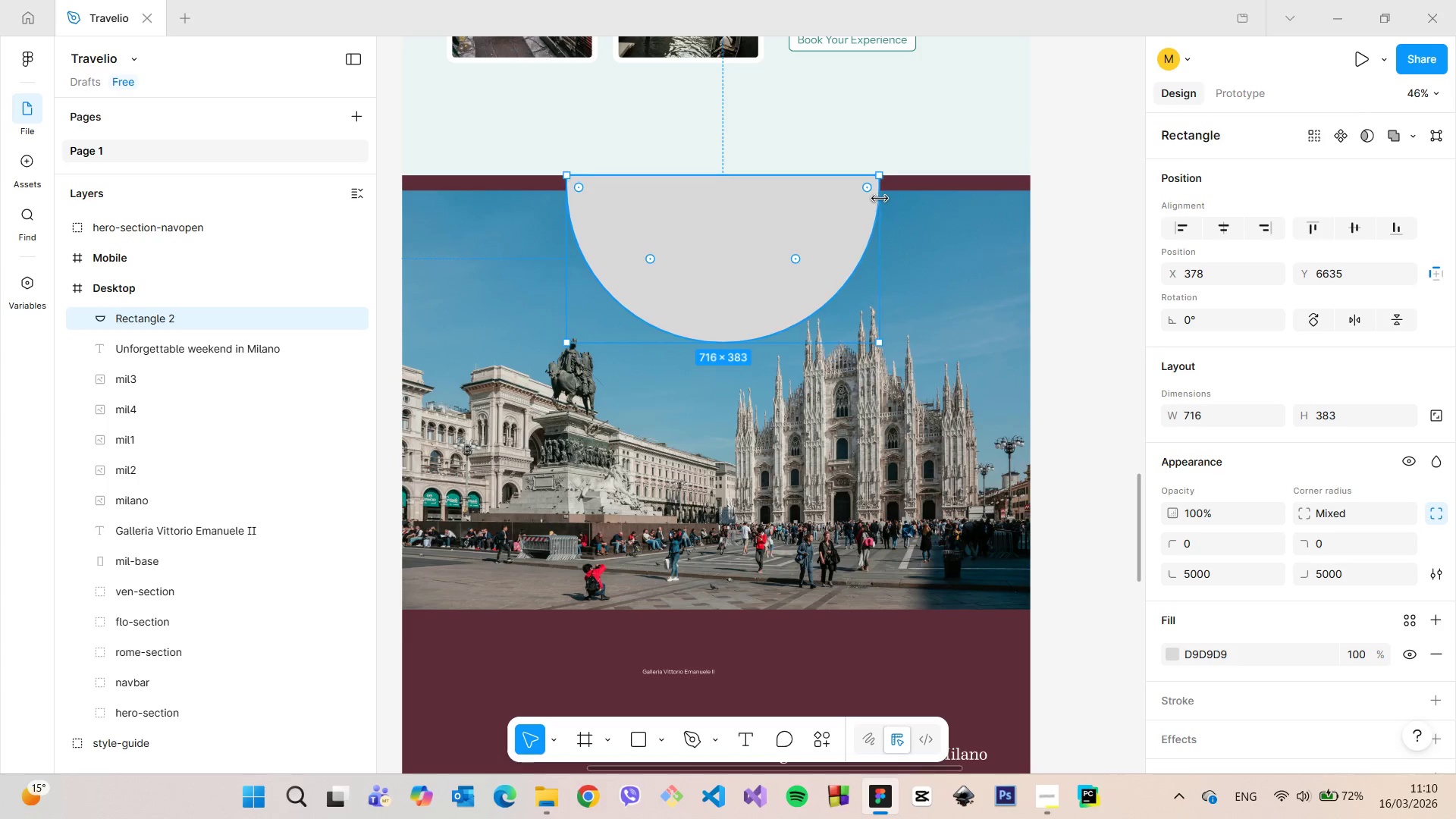 
left_click_drag(start_coordinate=[880, 199], to_coordinate=[925, 187])
 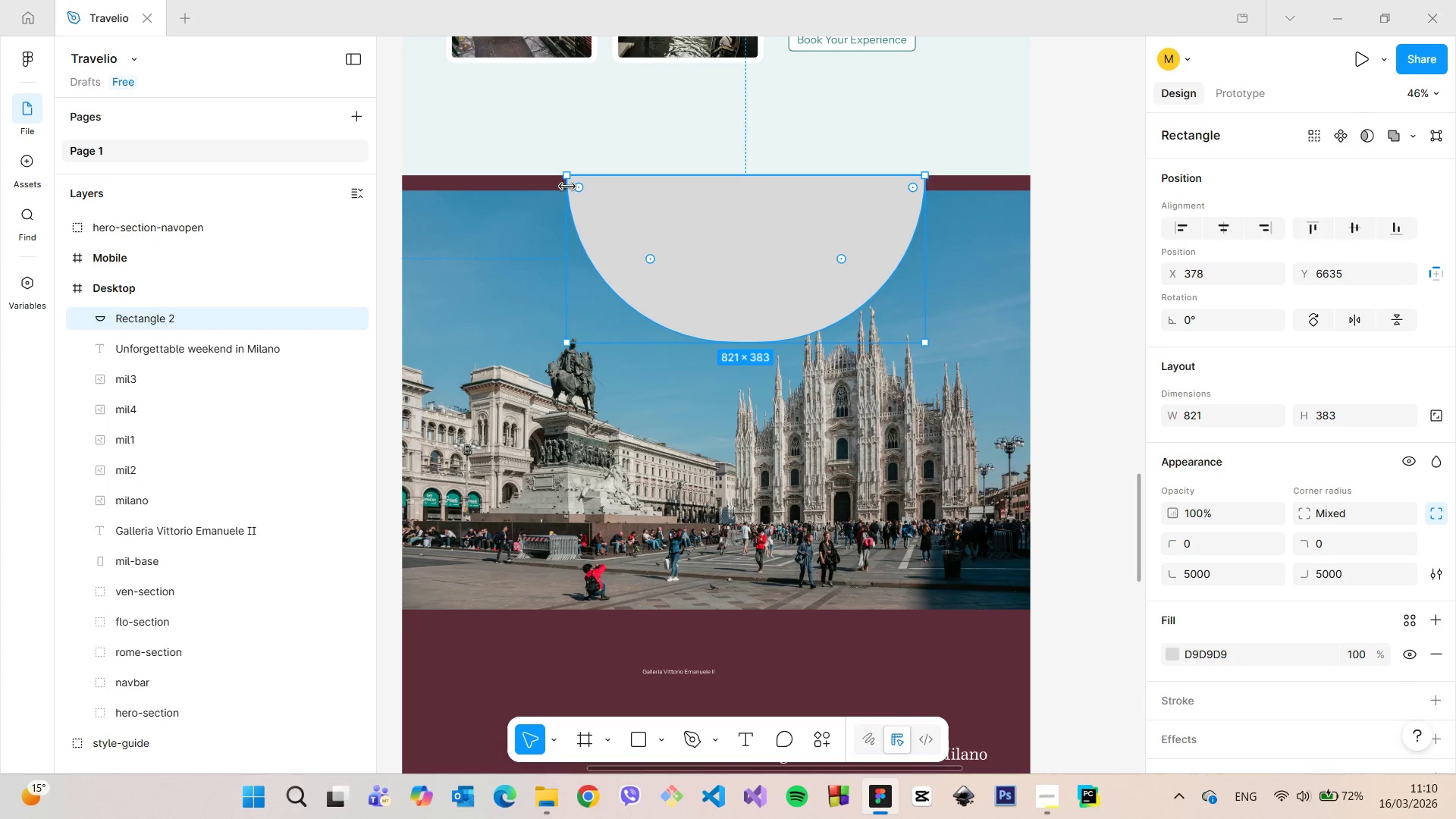 
left_click_drag(start_coordinate=[565, 186], to_coordinate=[521, 180])
 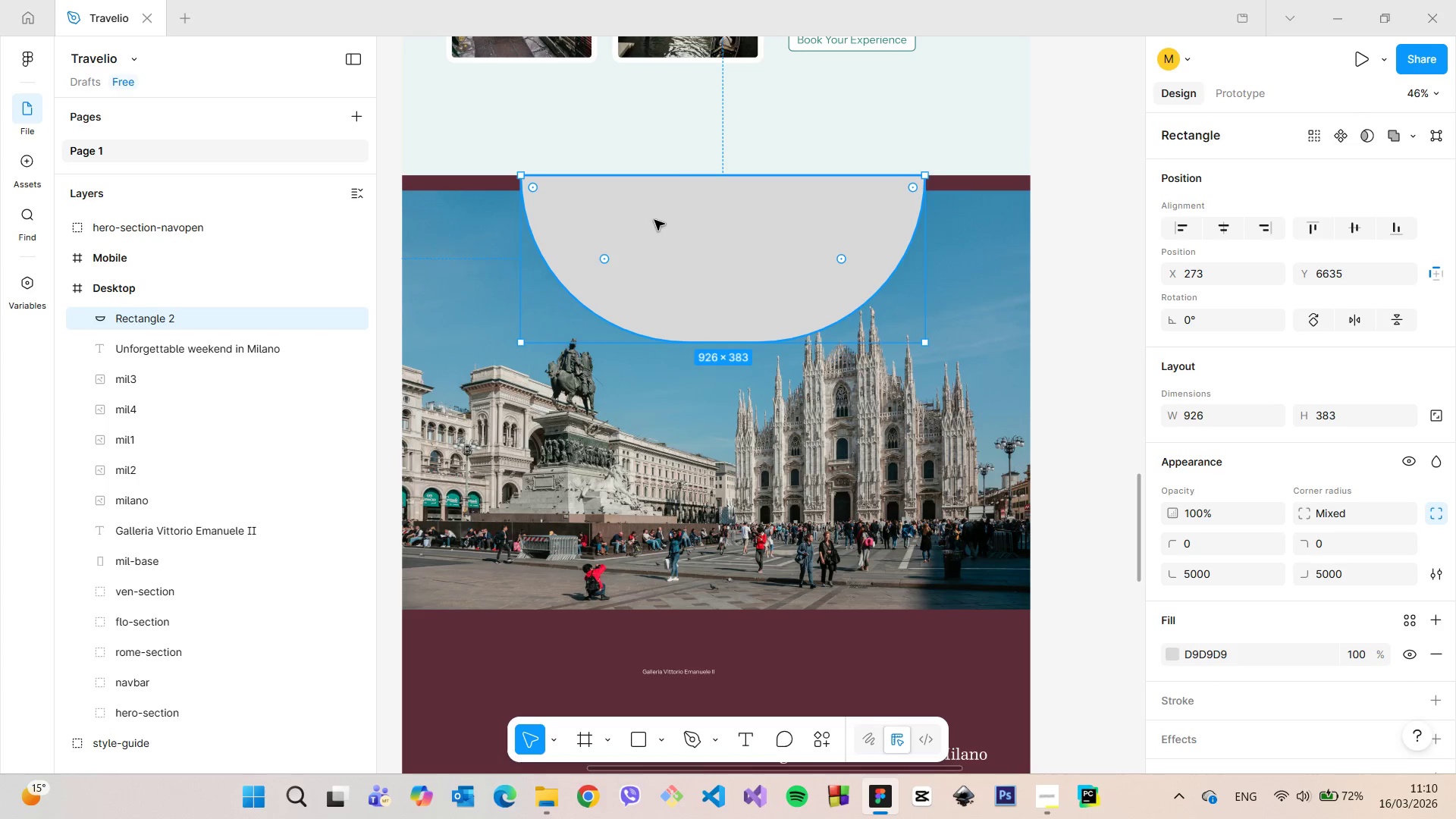 
left_click_drag(start_coordinate=[654, 220], to_coordinate=[642, 220])
 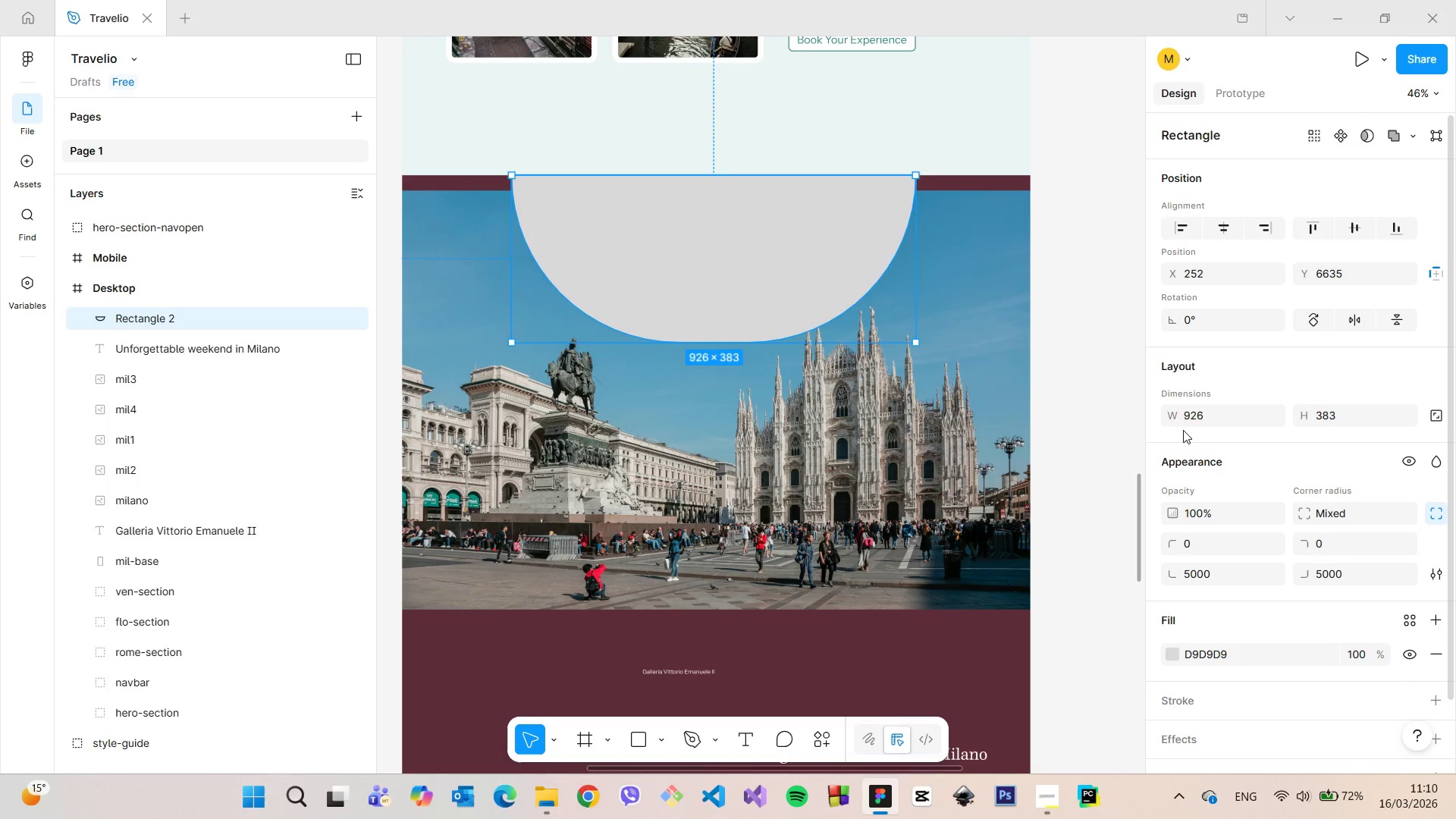 
left_click([1197, 410])
 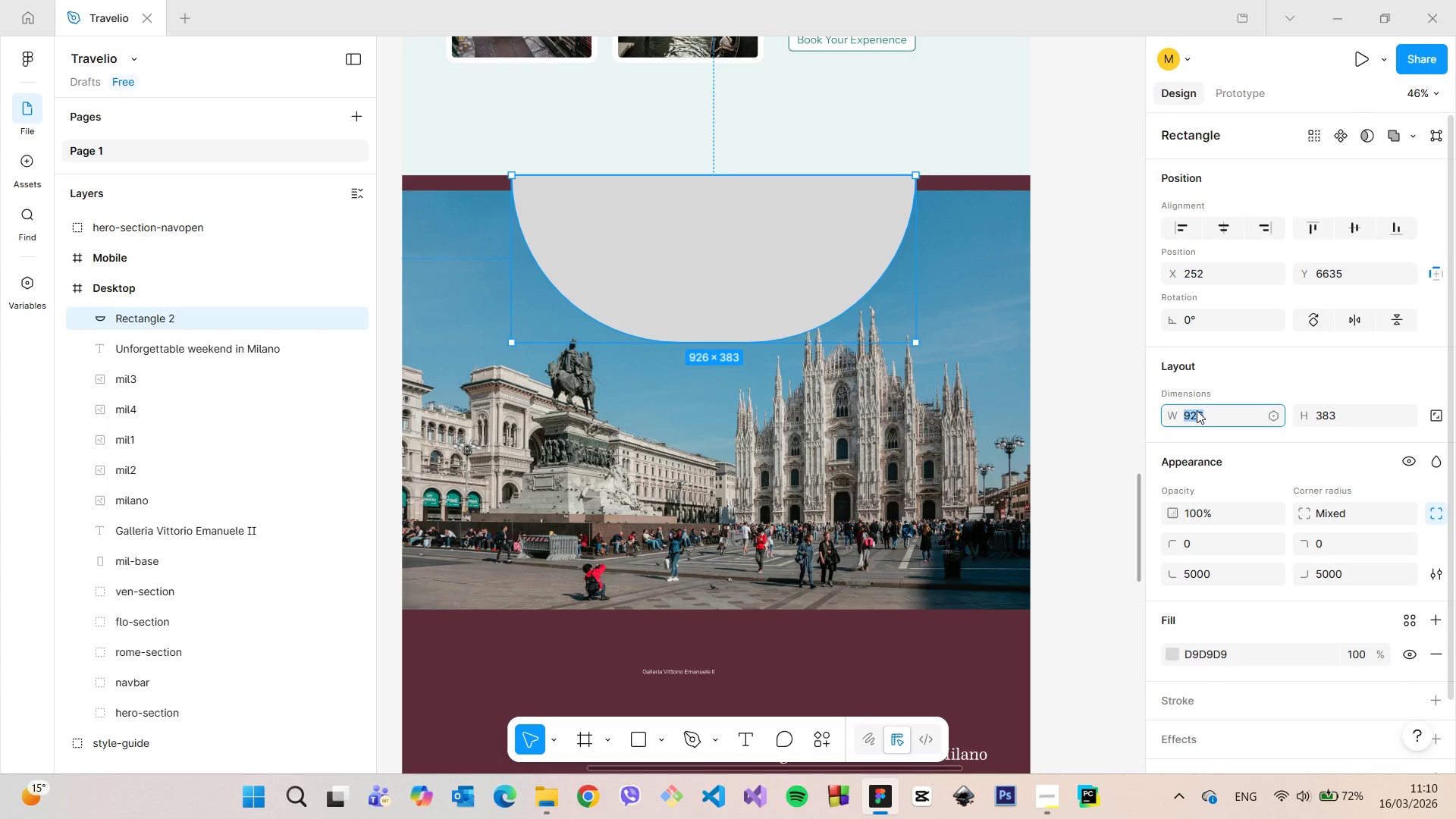 
wait(5.16)
 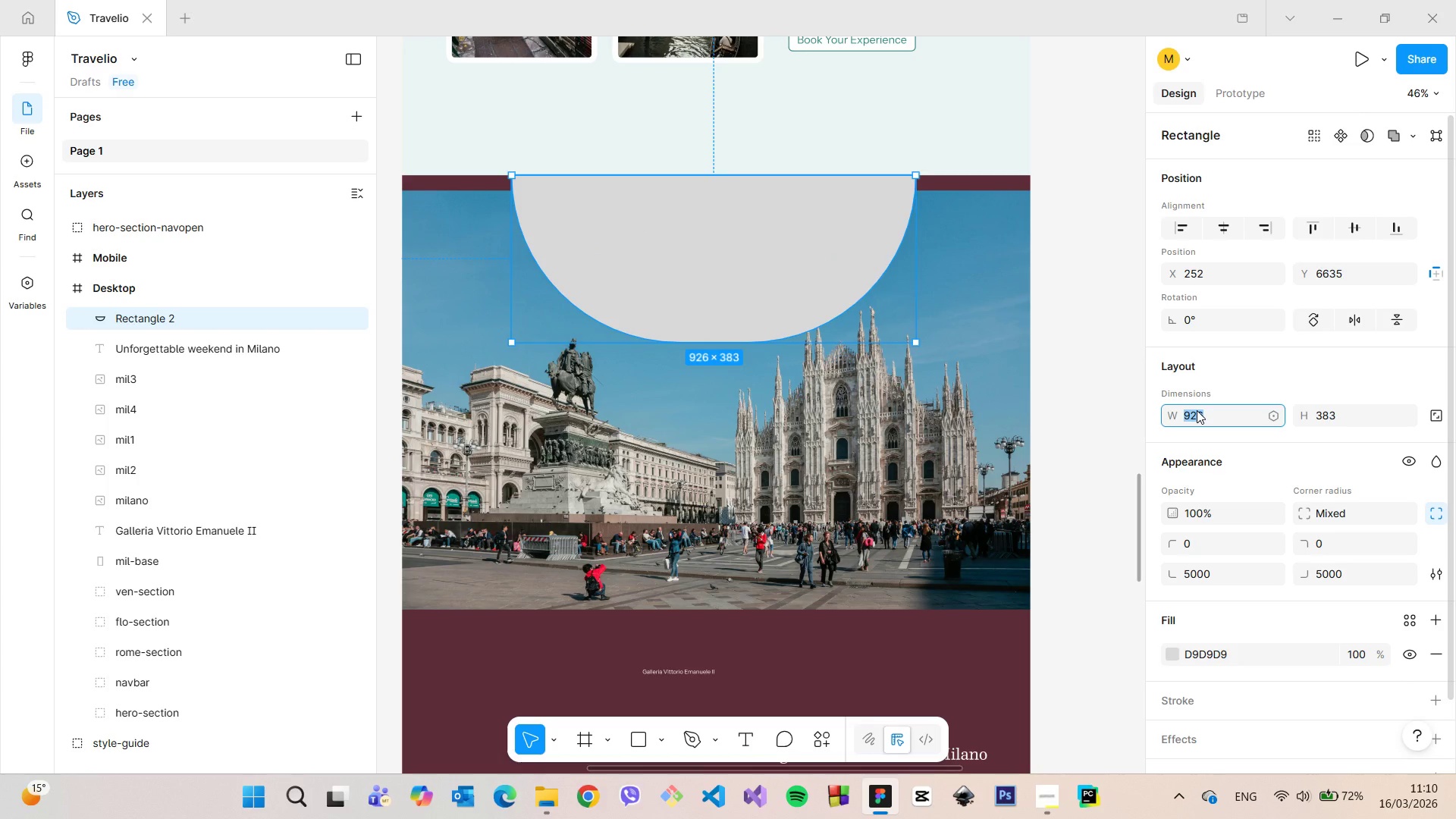 
type(800)
 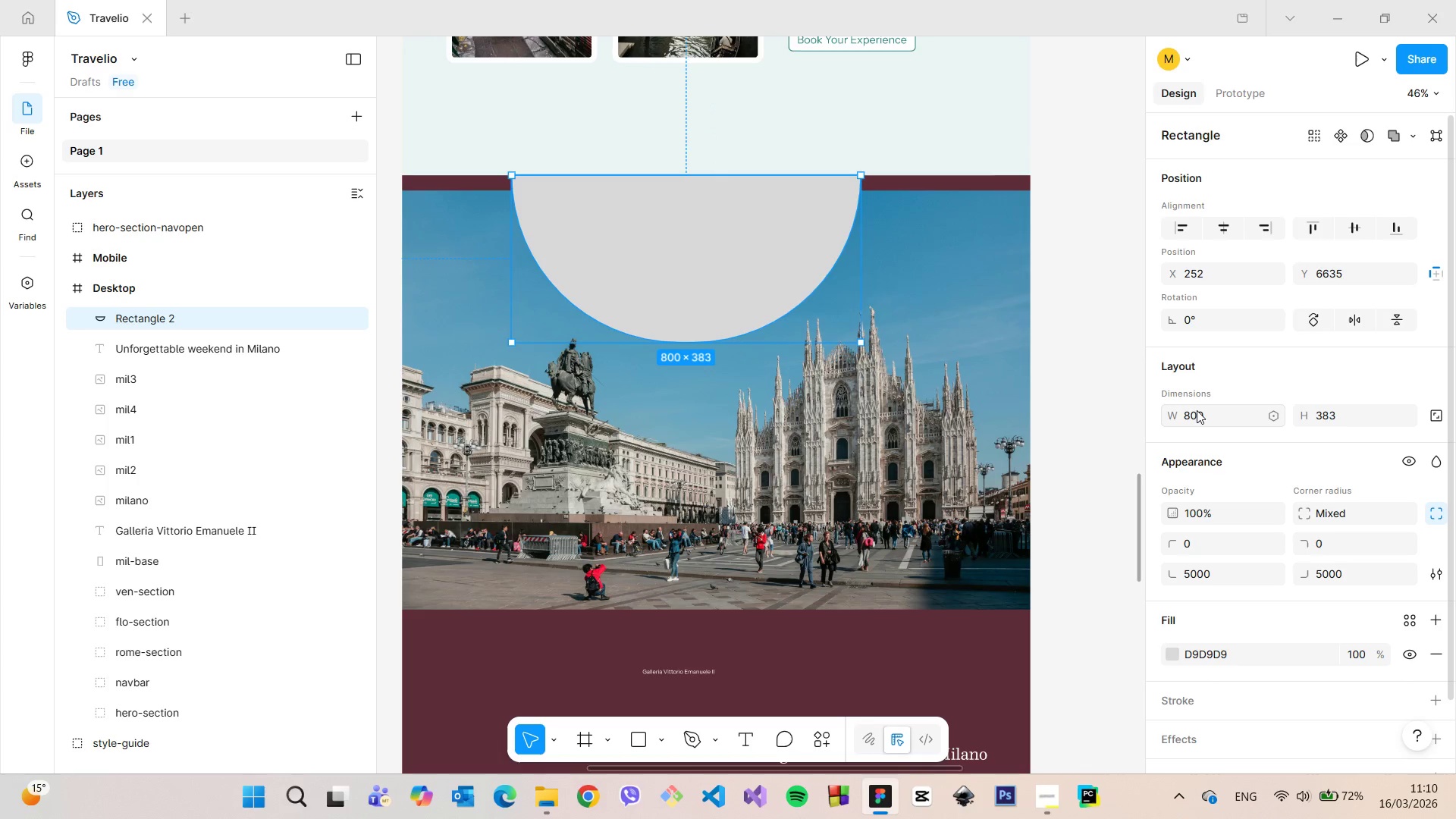 
key(Enter)
 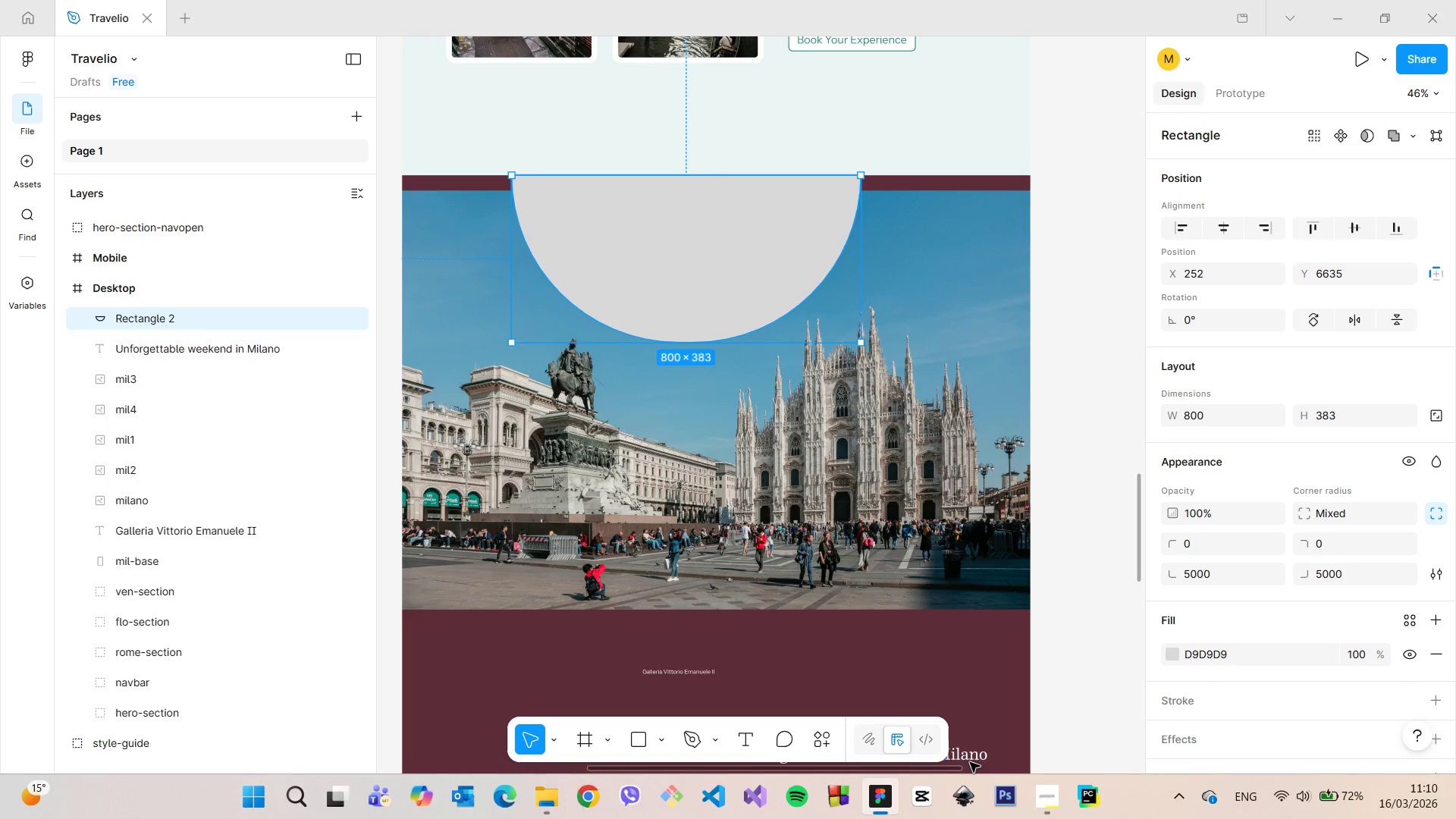 
double_click([971, 758])
 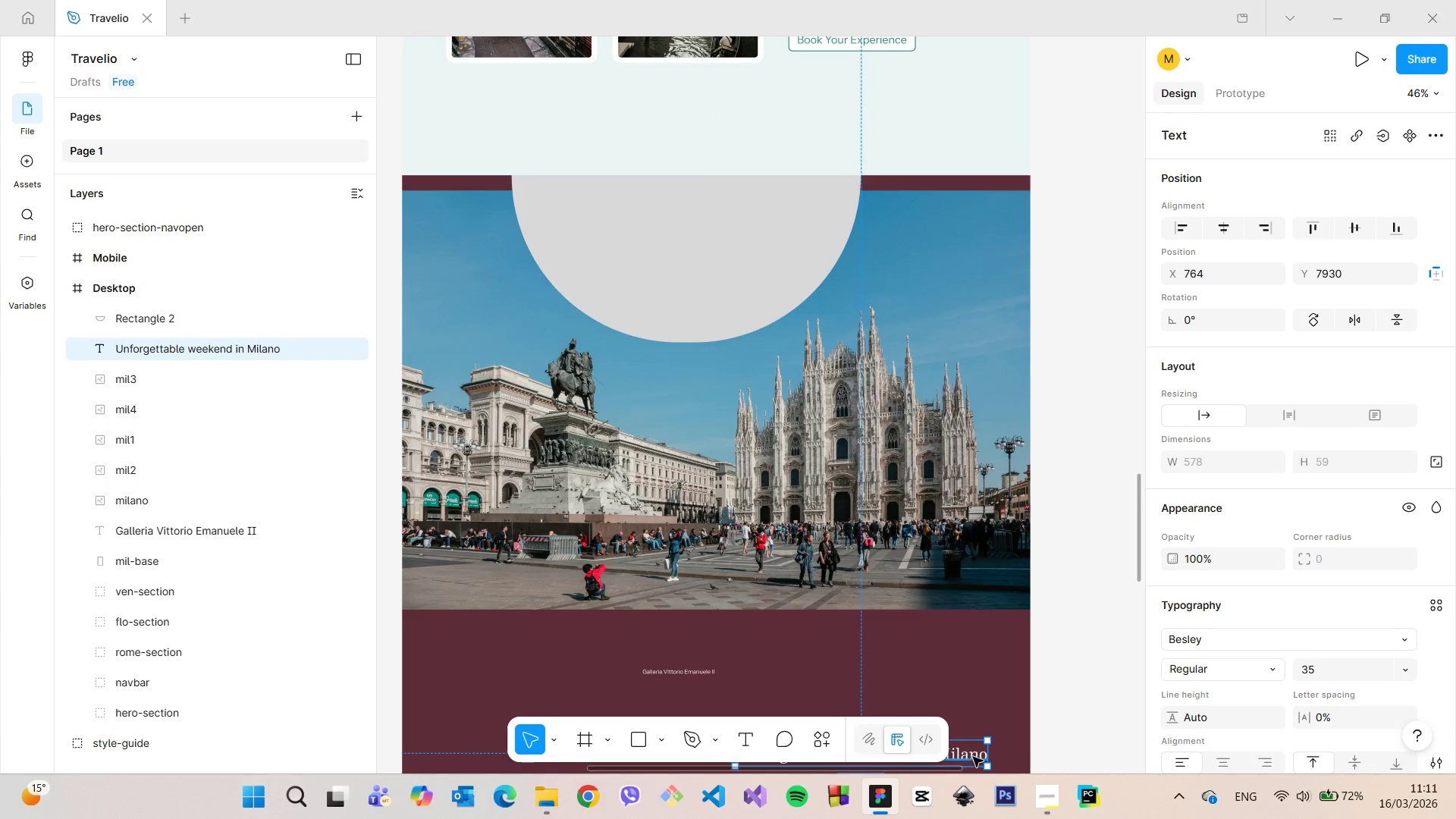 
left_click_drag(start_coordinate=[973, 757], to_coordinate=[822, 668])
 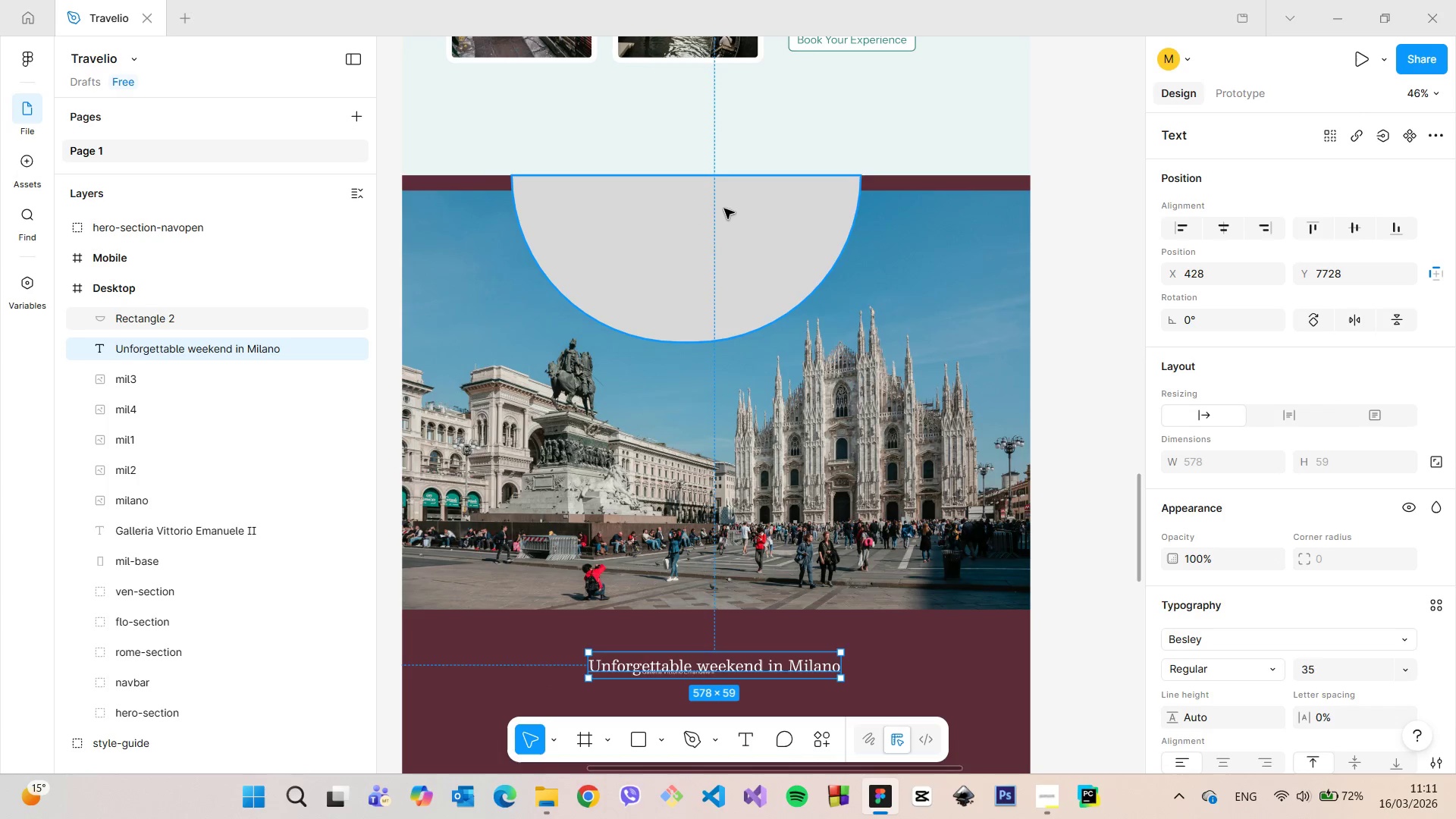 
left_click([724, 209])
 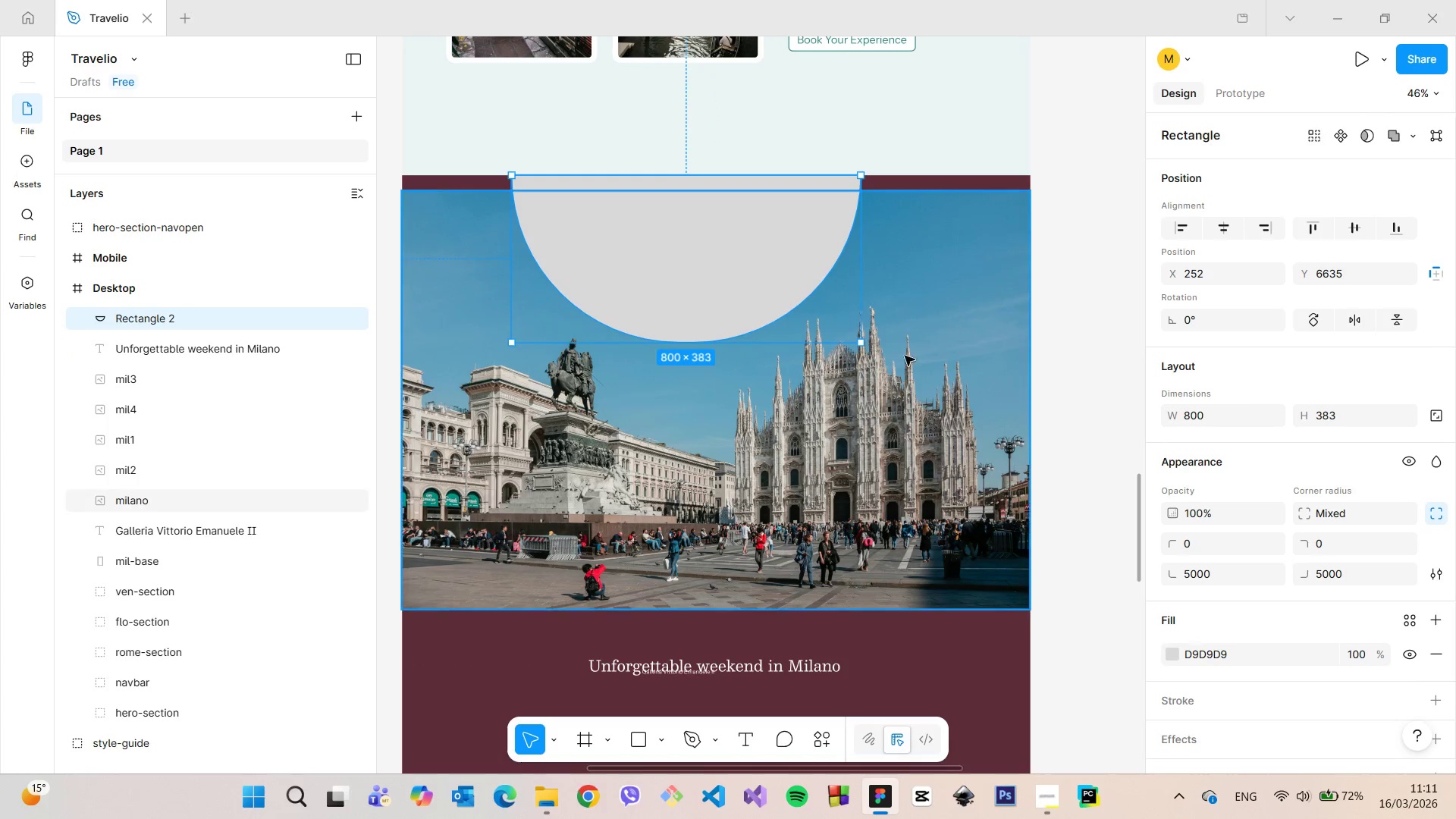 
left_click_drag(start_coordinate=[692, 345], to_coordinate=[704, 342])
 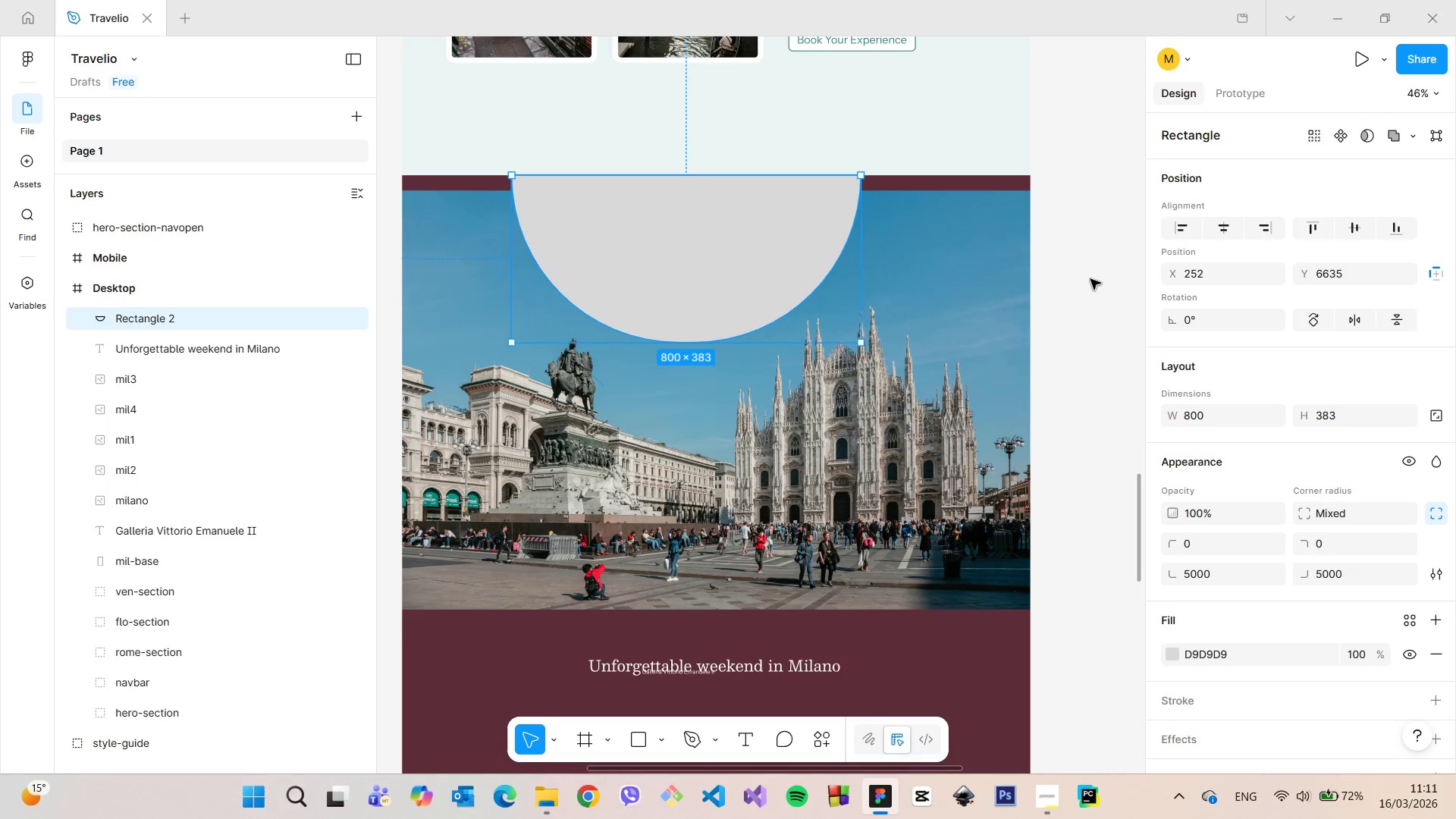 
left_click([1097, 280])
 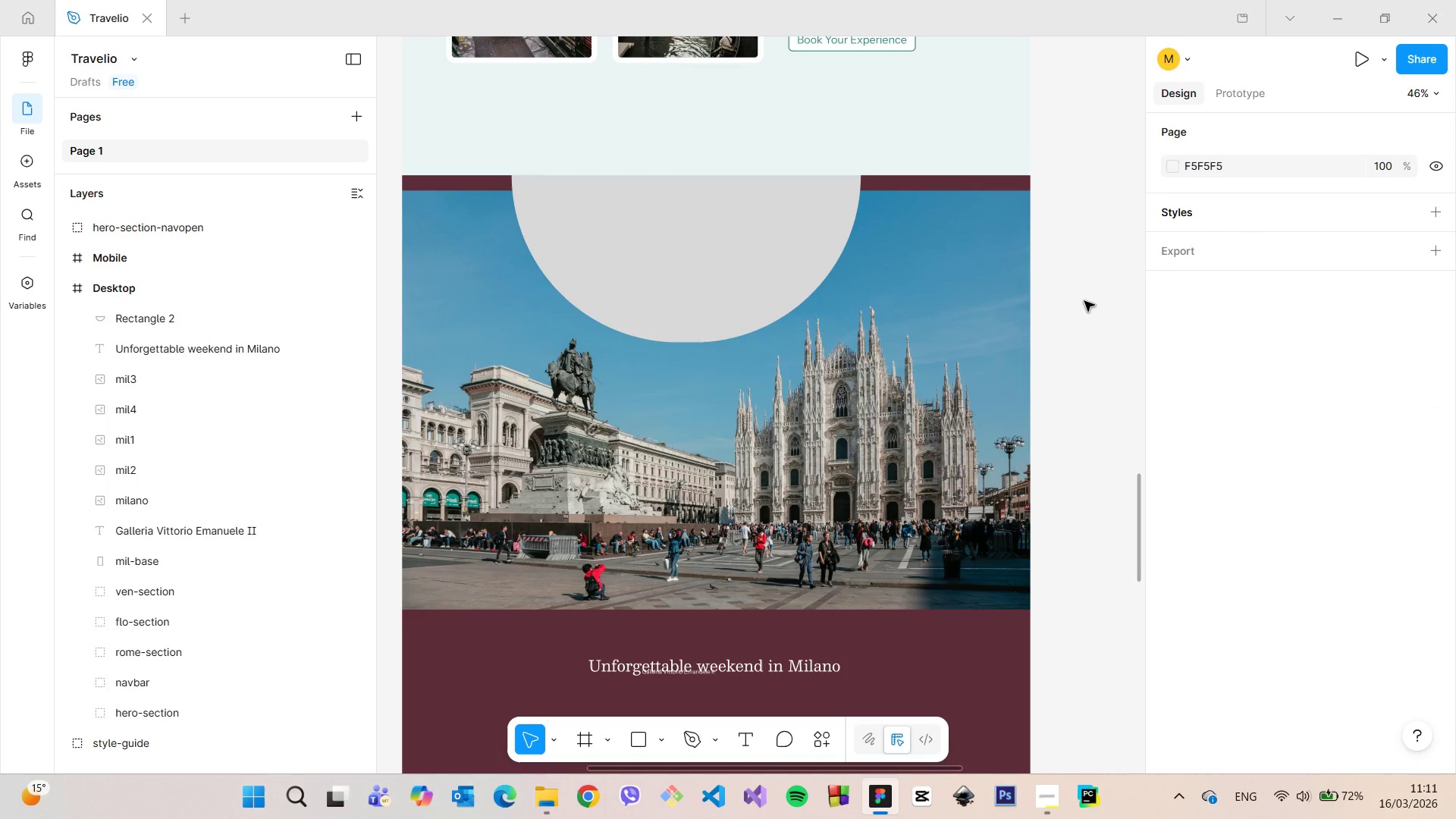 
scroll: coordinate [1084, 302], scroll_direction: down, amount: 4.0
 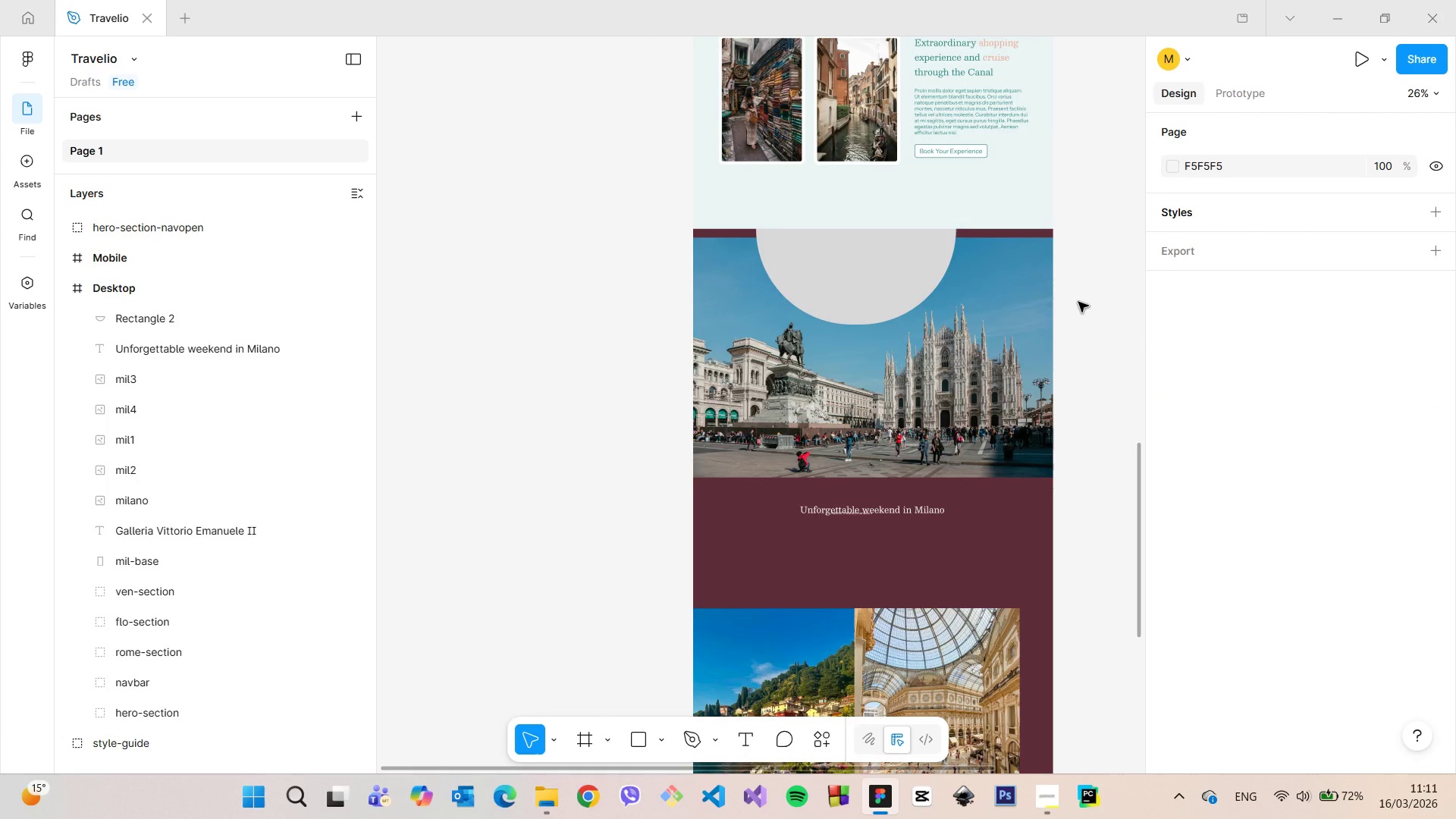 
scroll: coordinate [1078, 302], scroll_direction: up, amount: 1.0
 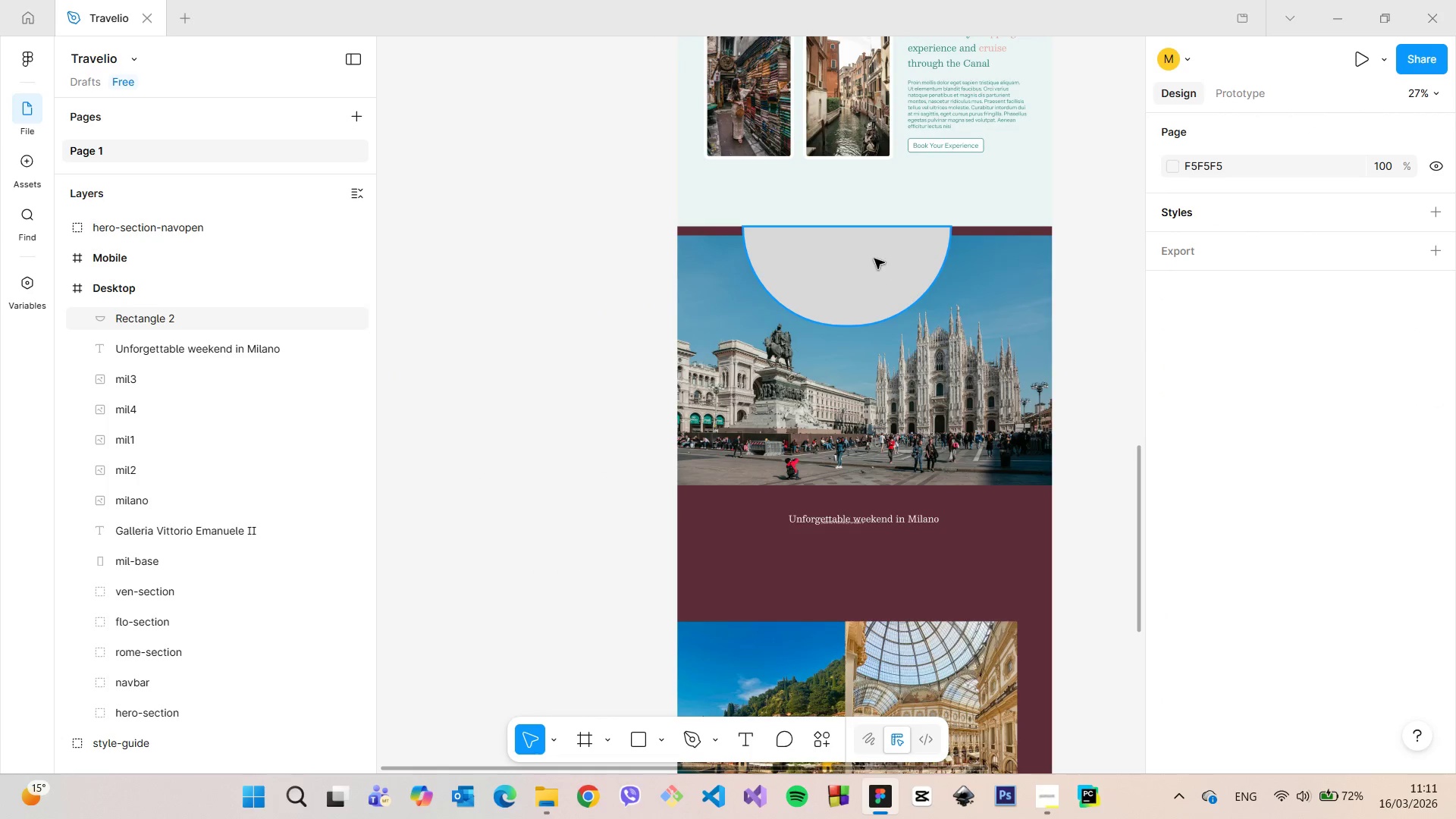 
left_click([855, 258])
 